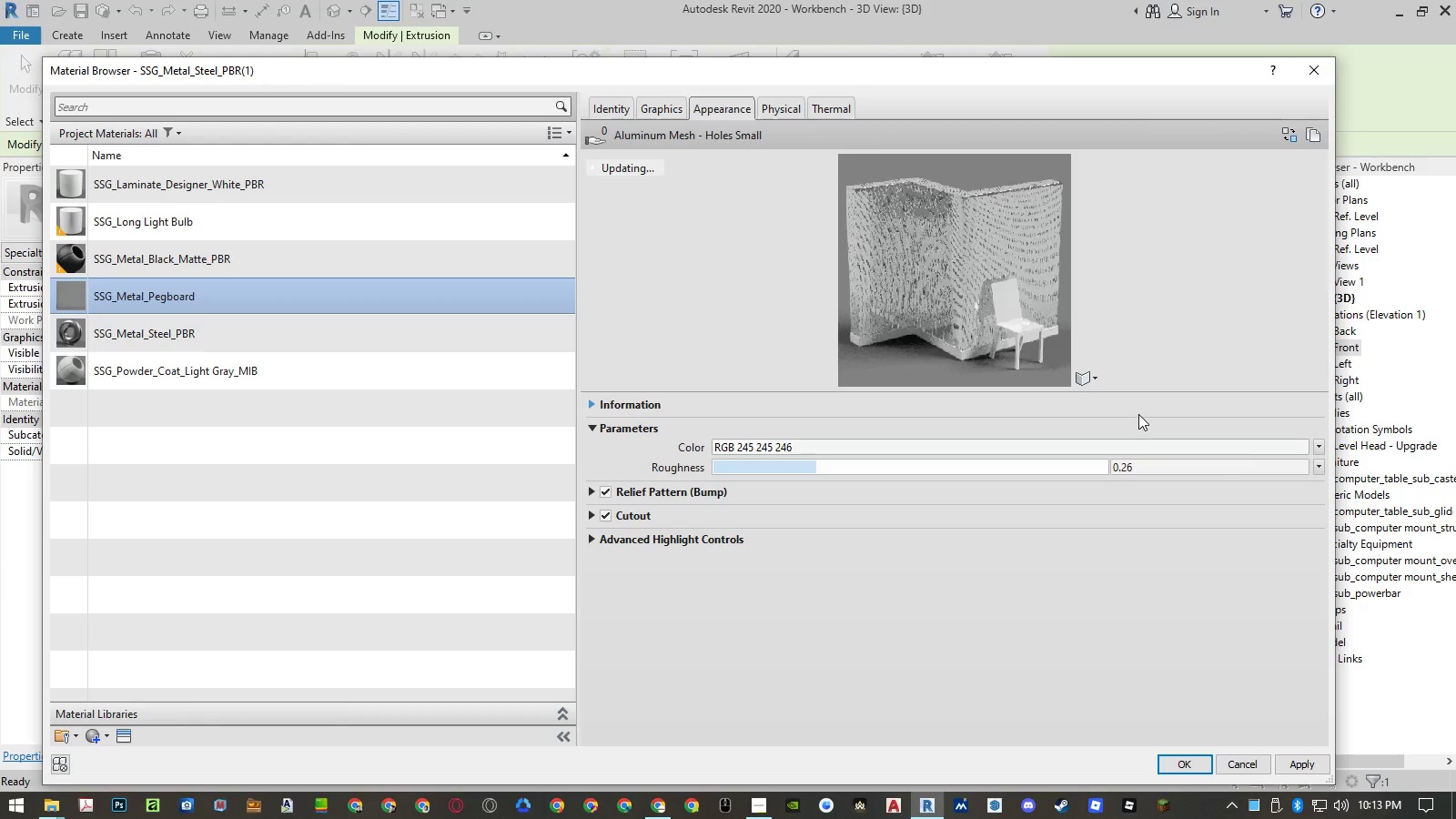 
wait(5.02)
 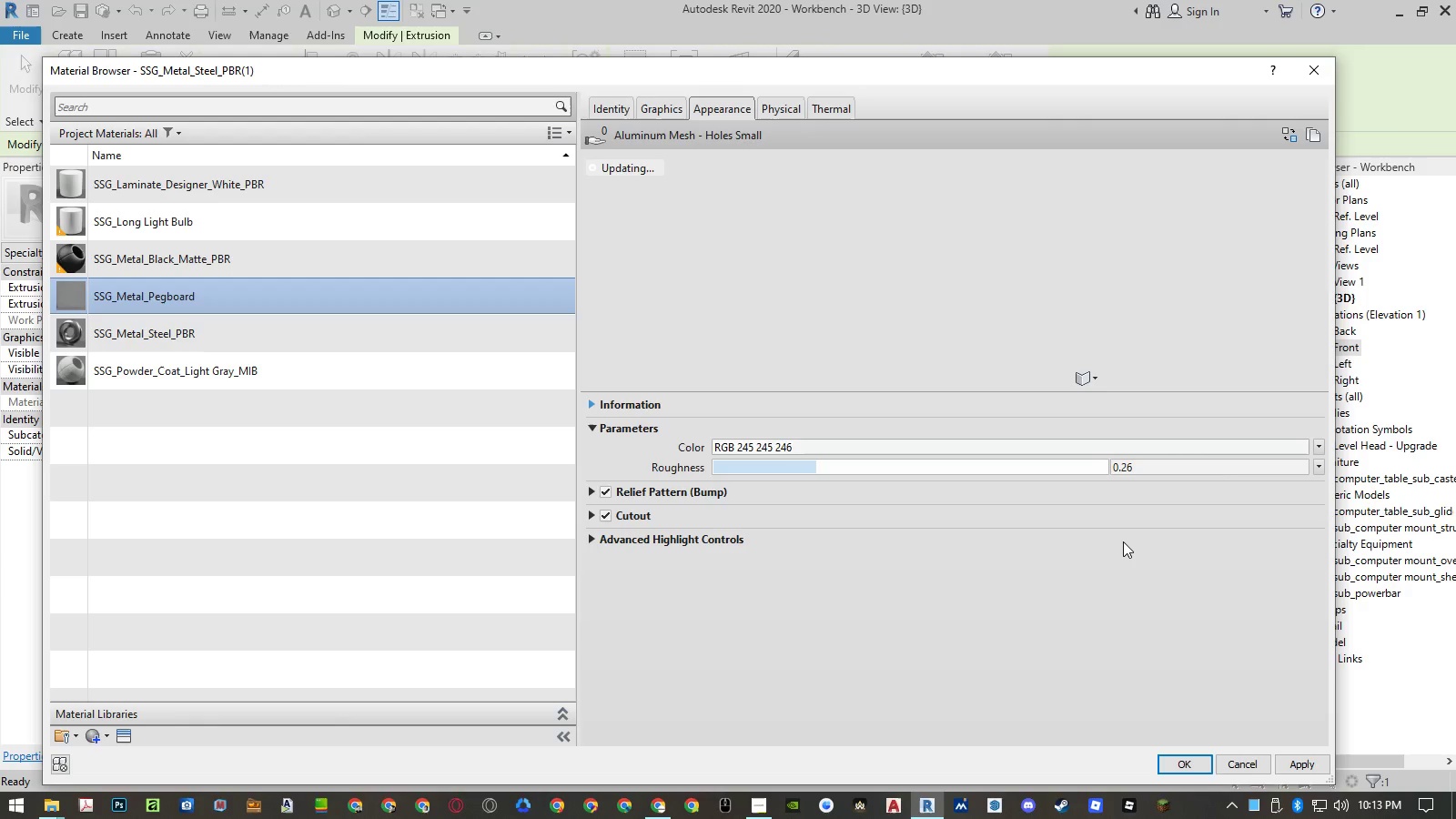 
left_click_drag(start_coordinate=[1137, 391], to_coordinate=[1123, 568])
 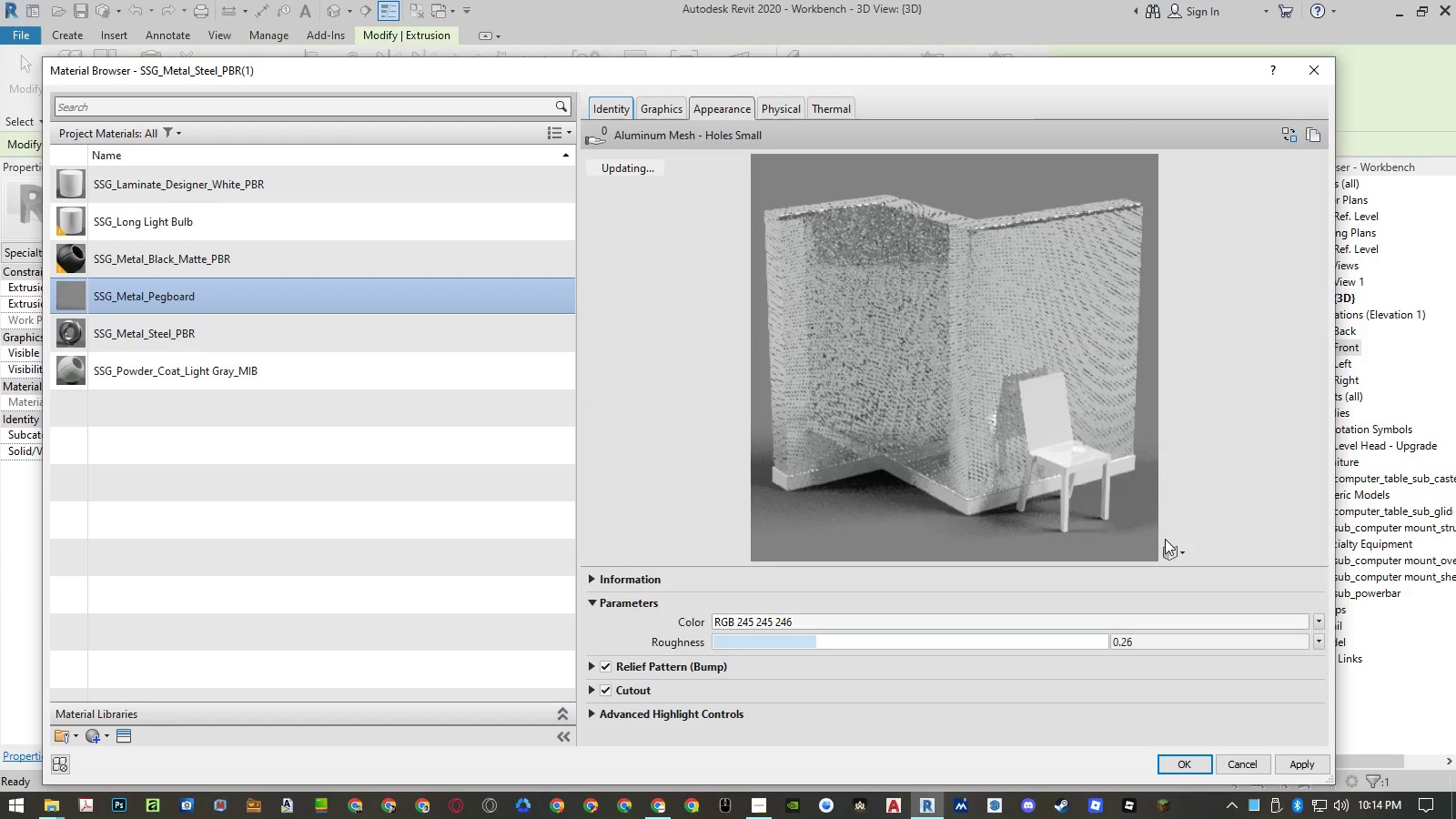 
left_click([1169, 548])
 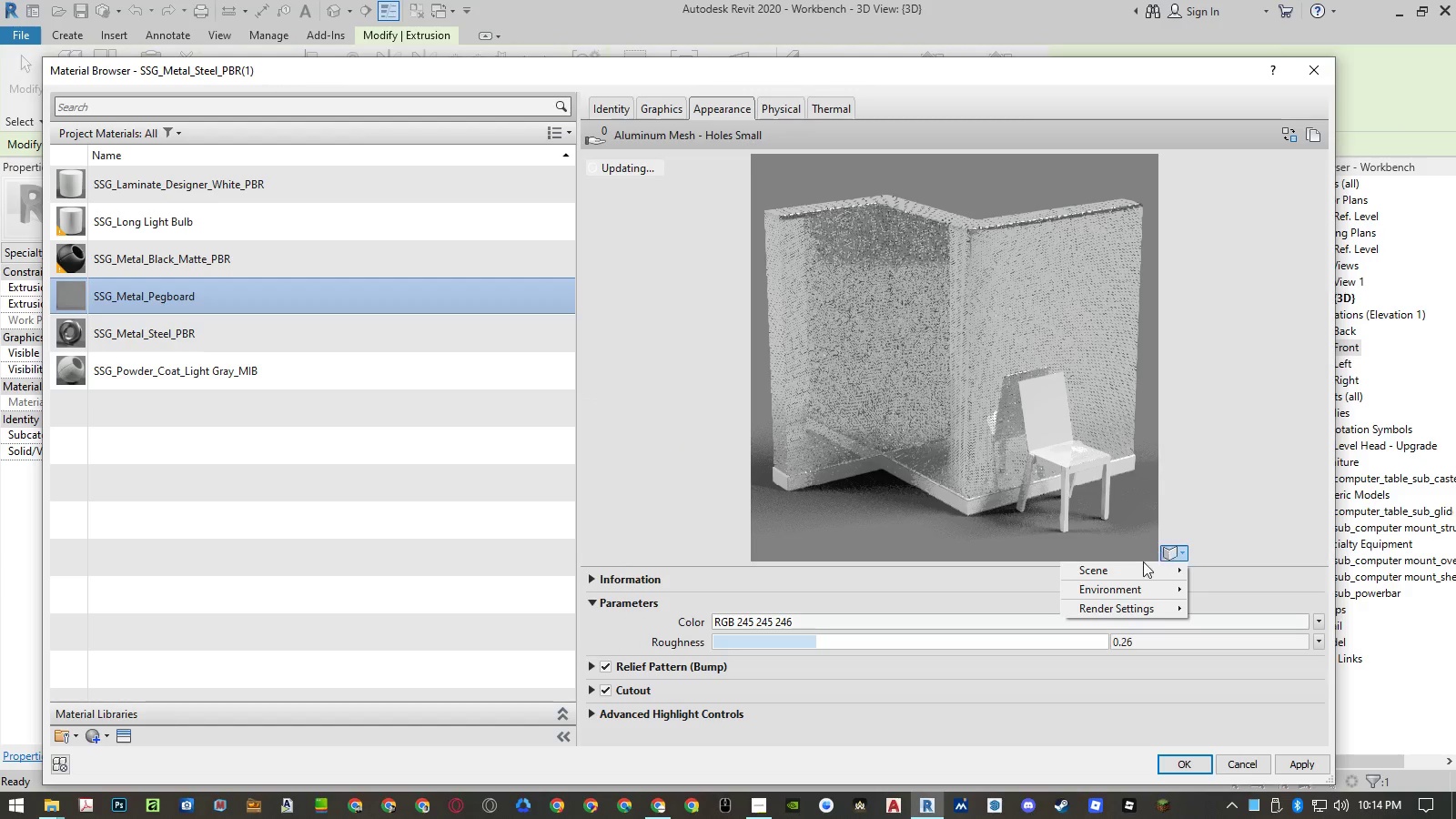 
left_click([1140, 565])
 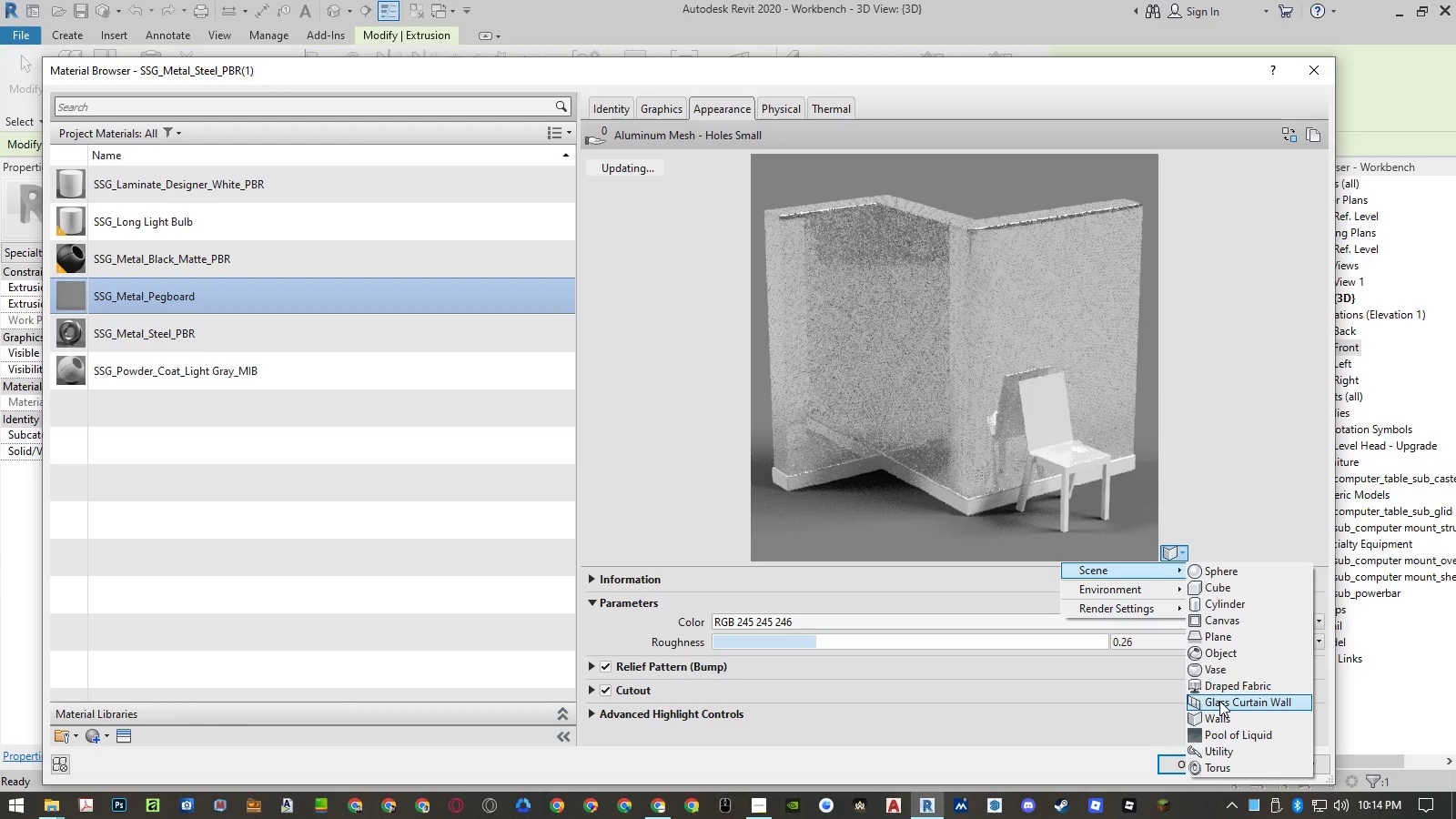 
left_click([1219, 701])
 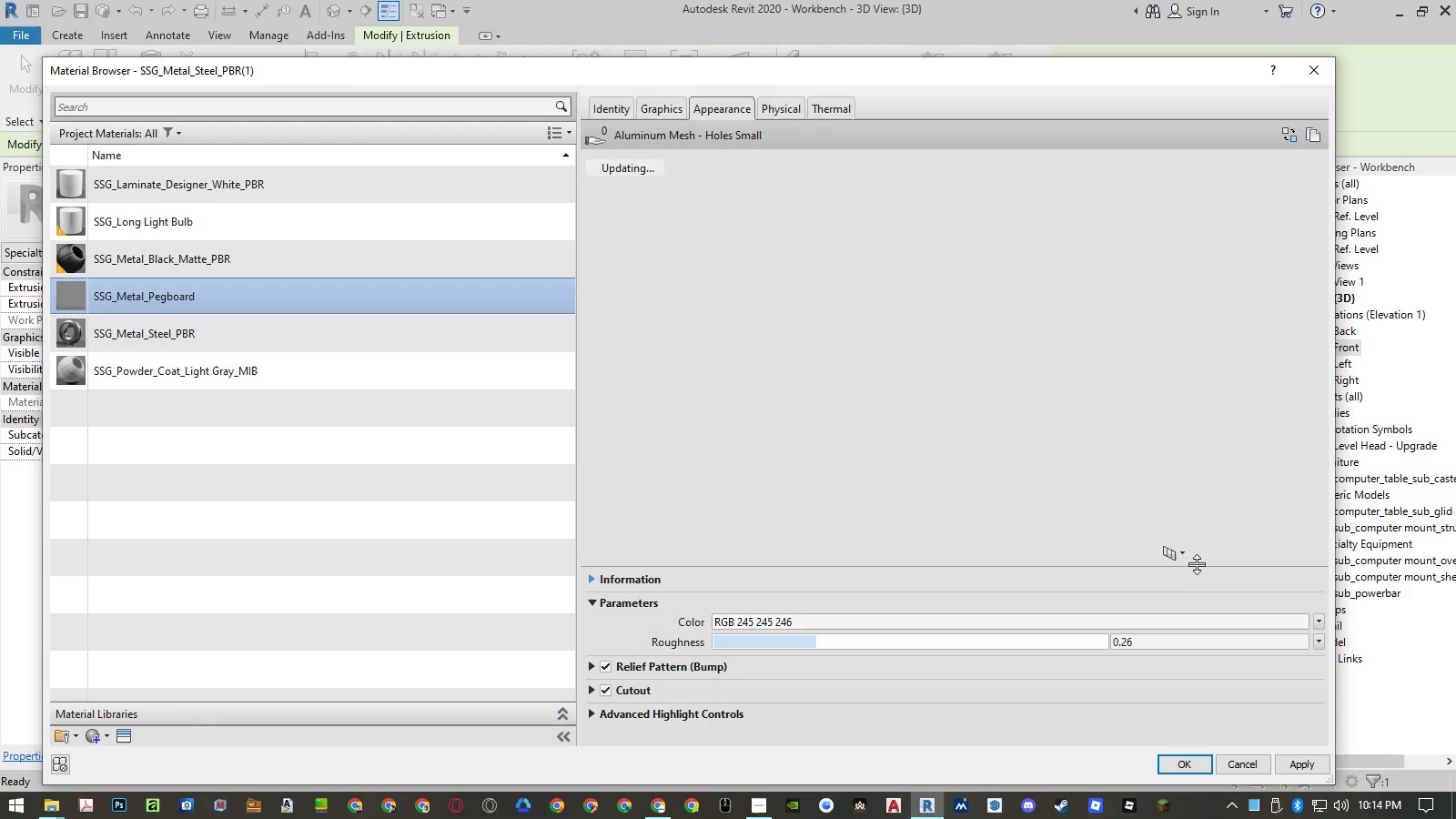 
mouse_move([1172, 577])
 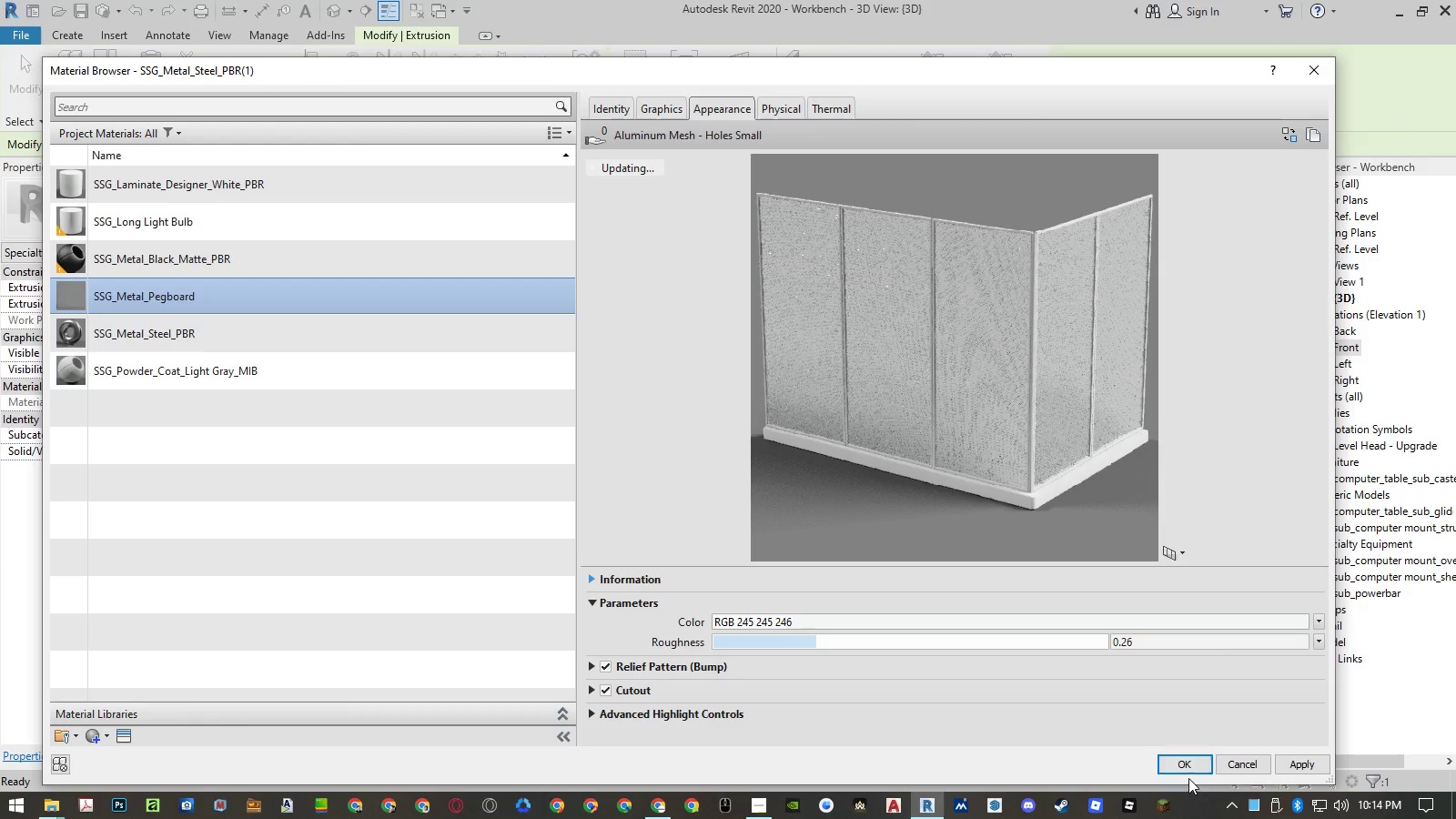 
left_click([1185, 761])
 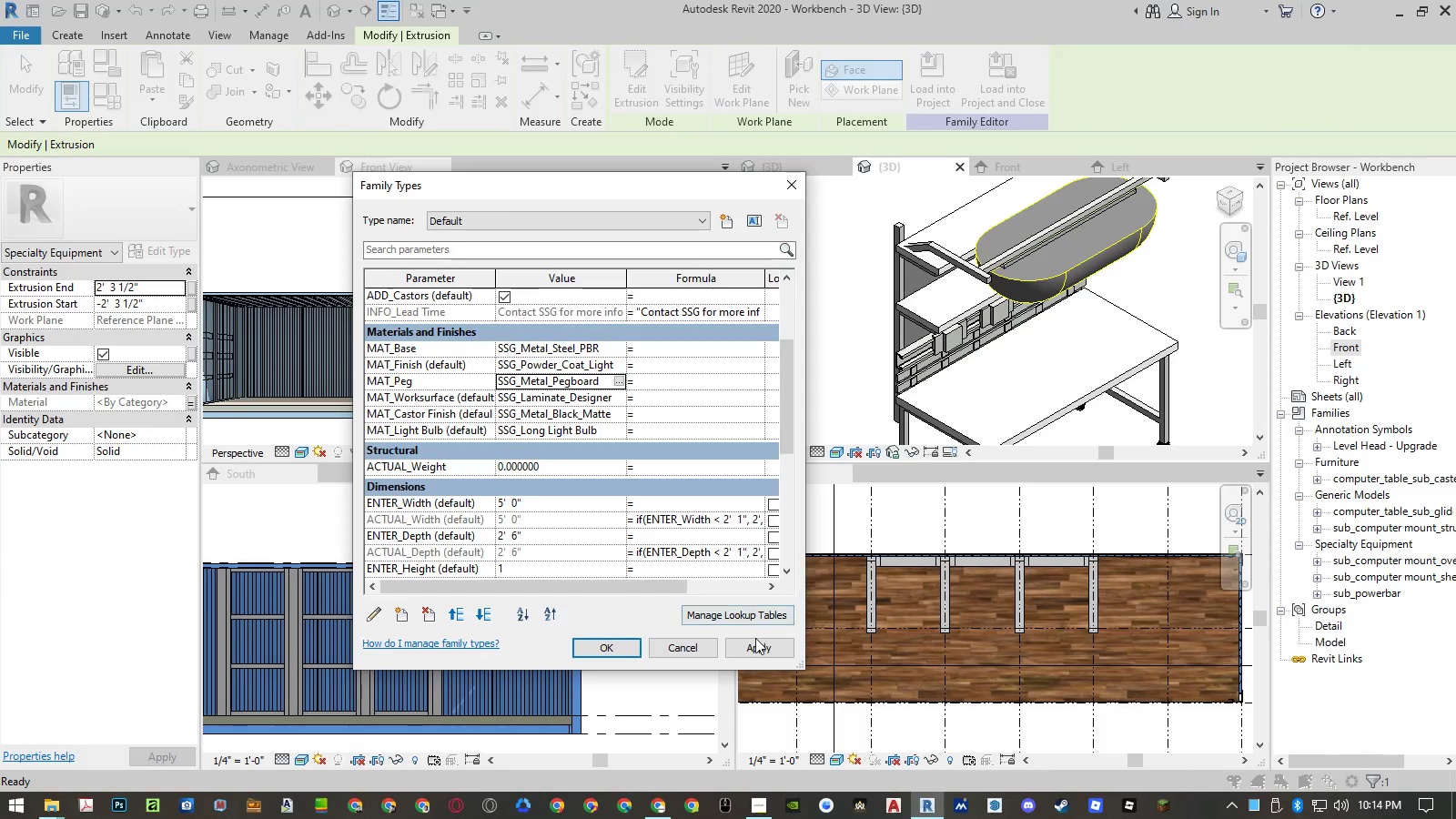 
left_click([752, 648])
 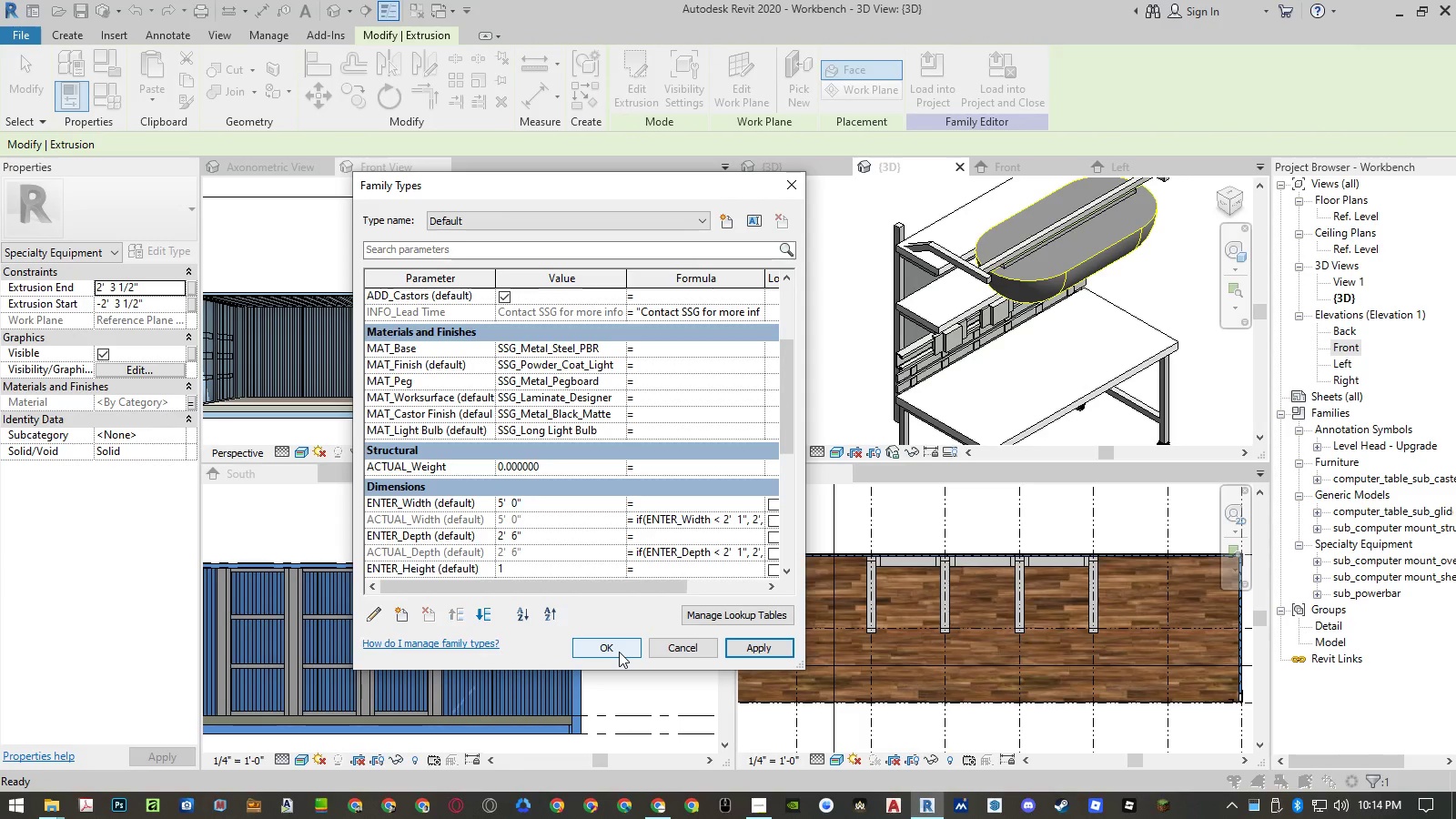 
left_click([619, 652])
 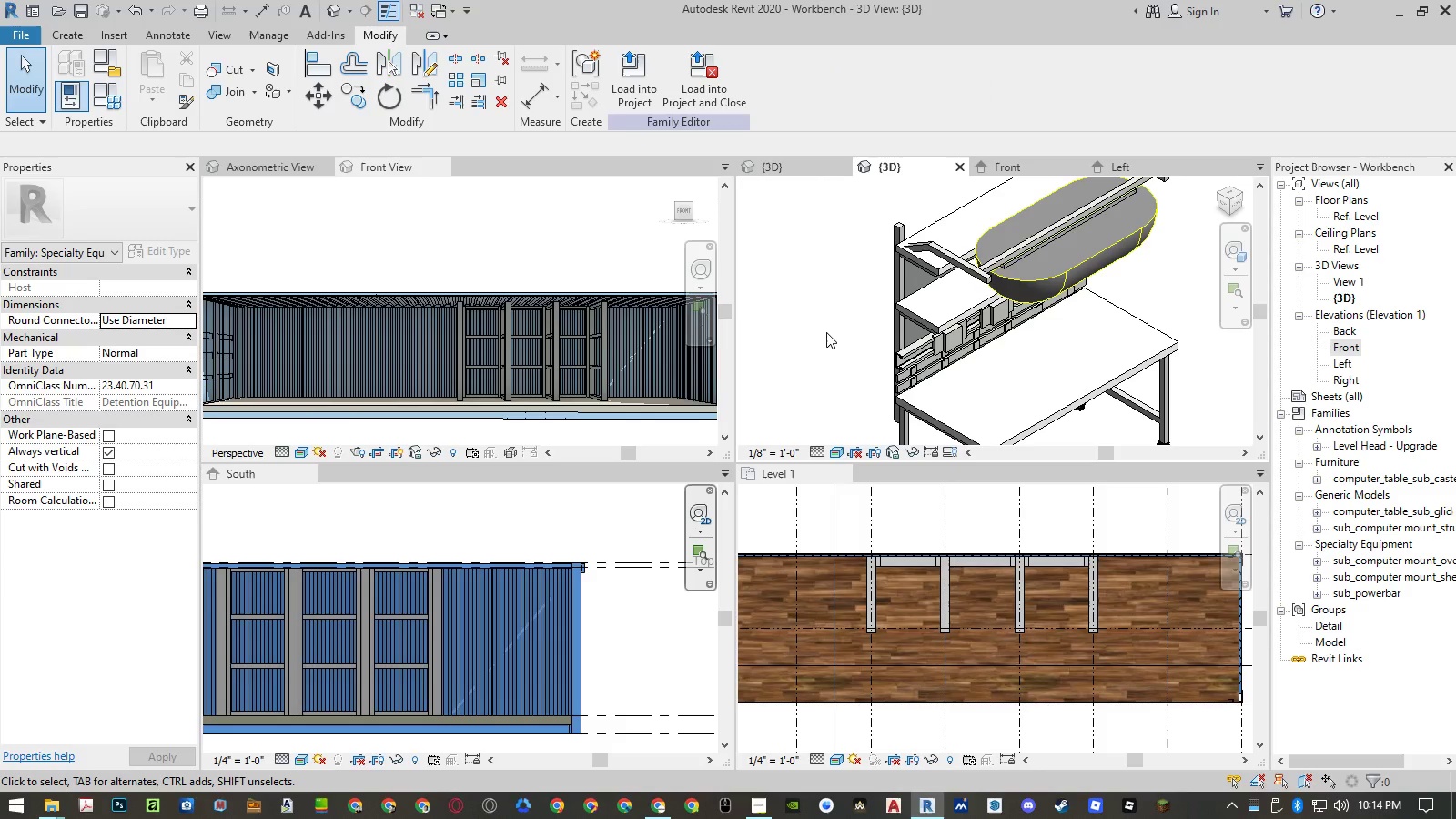 
left_click([826, 332])
 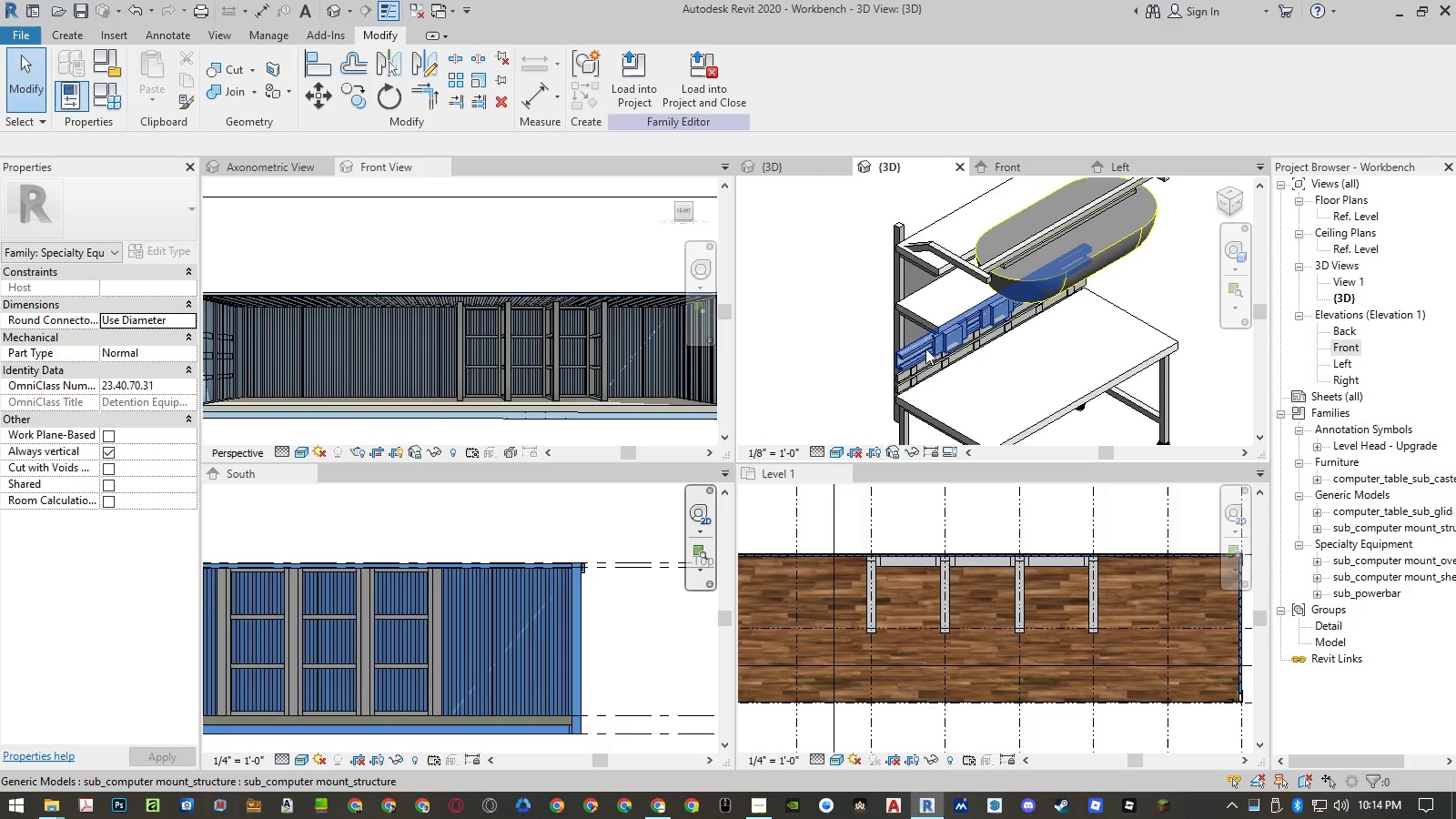 
scroll: coordinate [936, 351], scroll_direction: up, amount: 4.0
 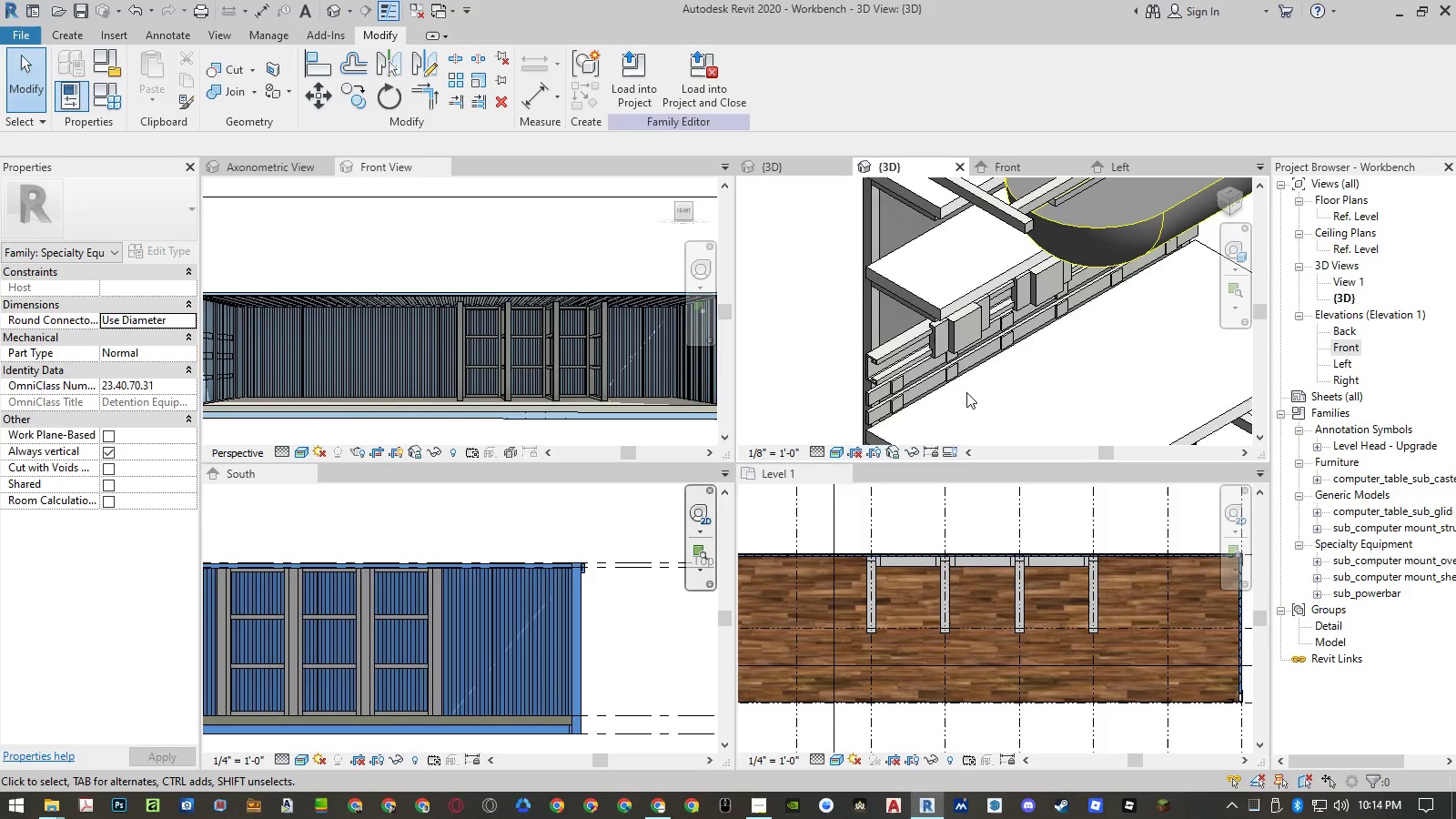 
wait(6.5)
 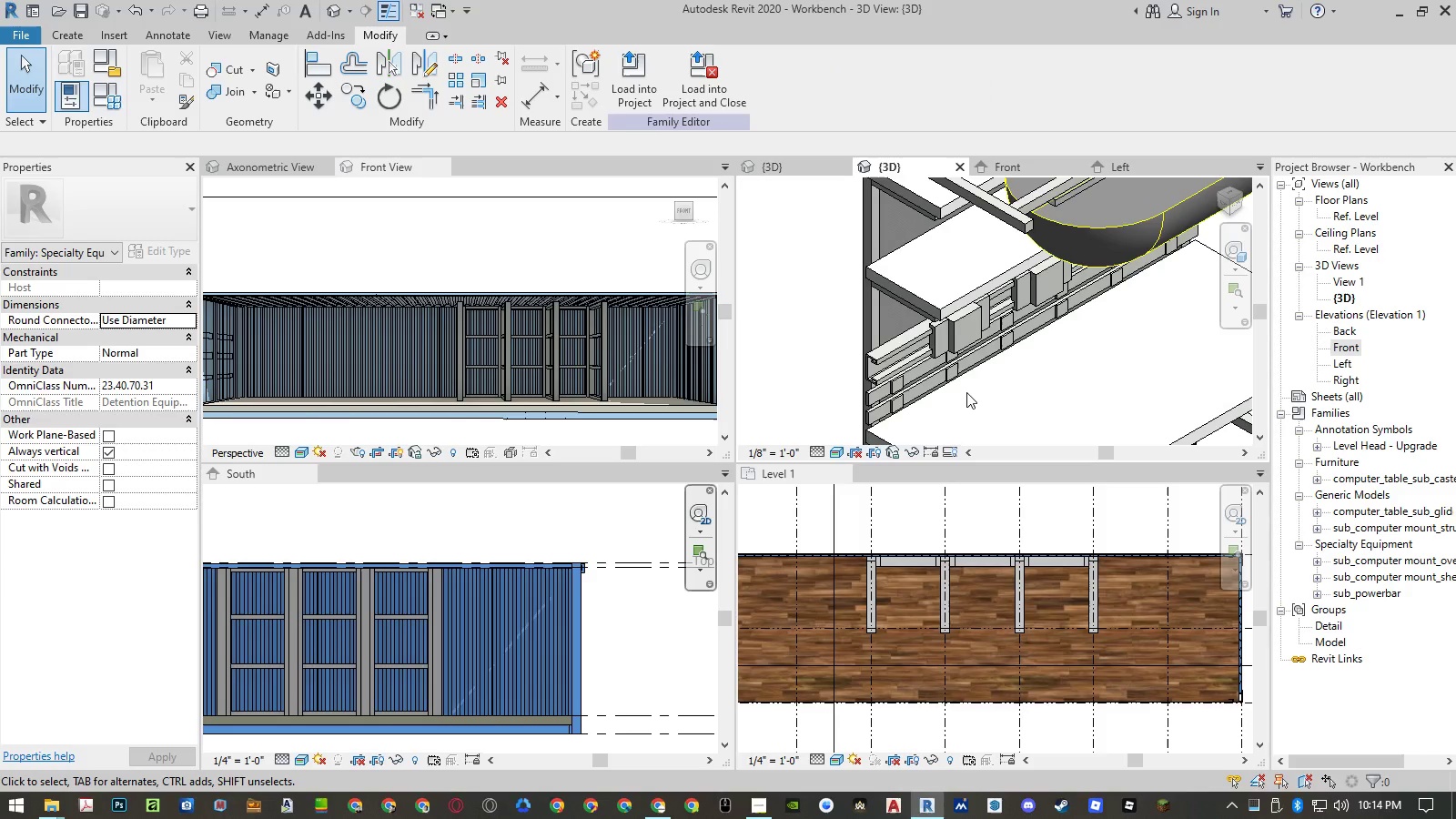 
scroll: coordinate [966, 392], scroll_direction: down, amount: 3.0
 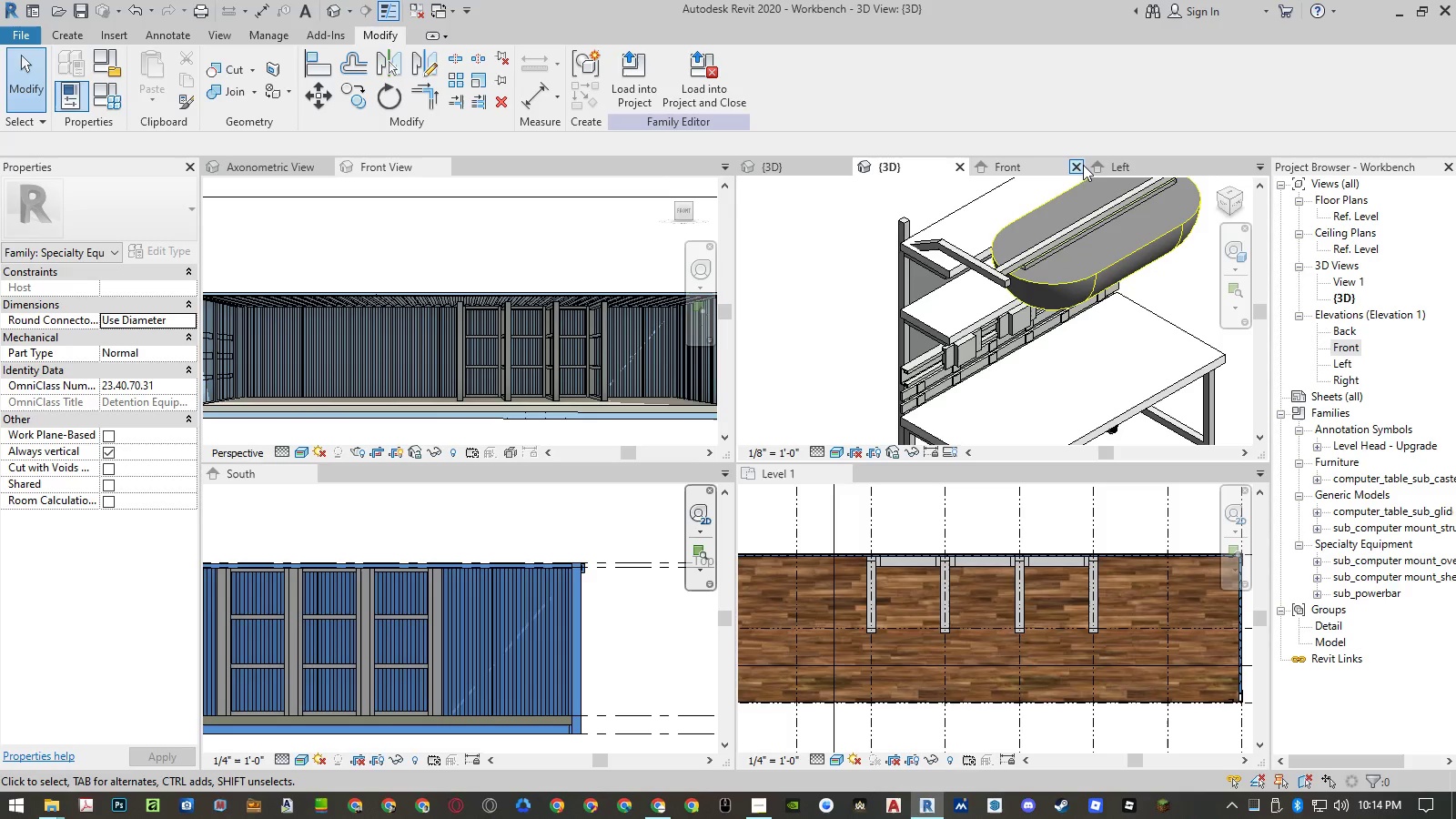 
left_click([1079, 165])
 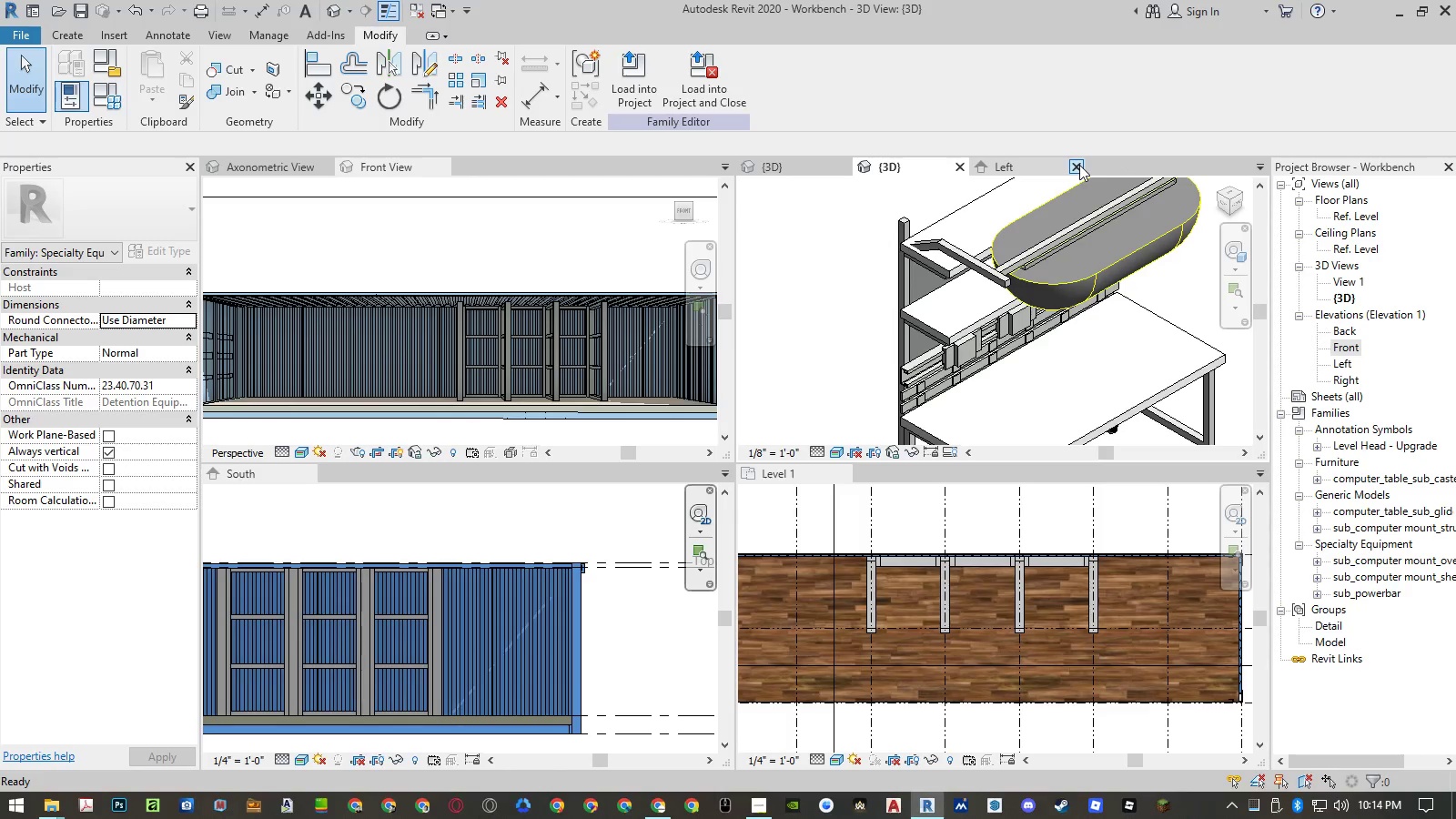 
left_click([1079, 165])
 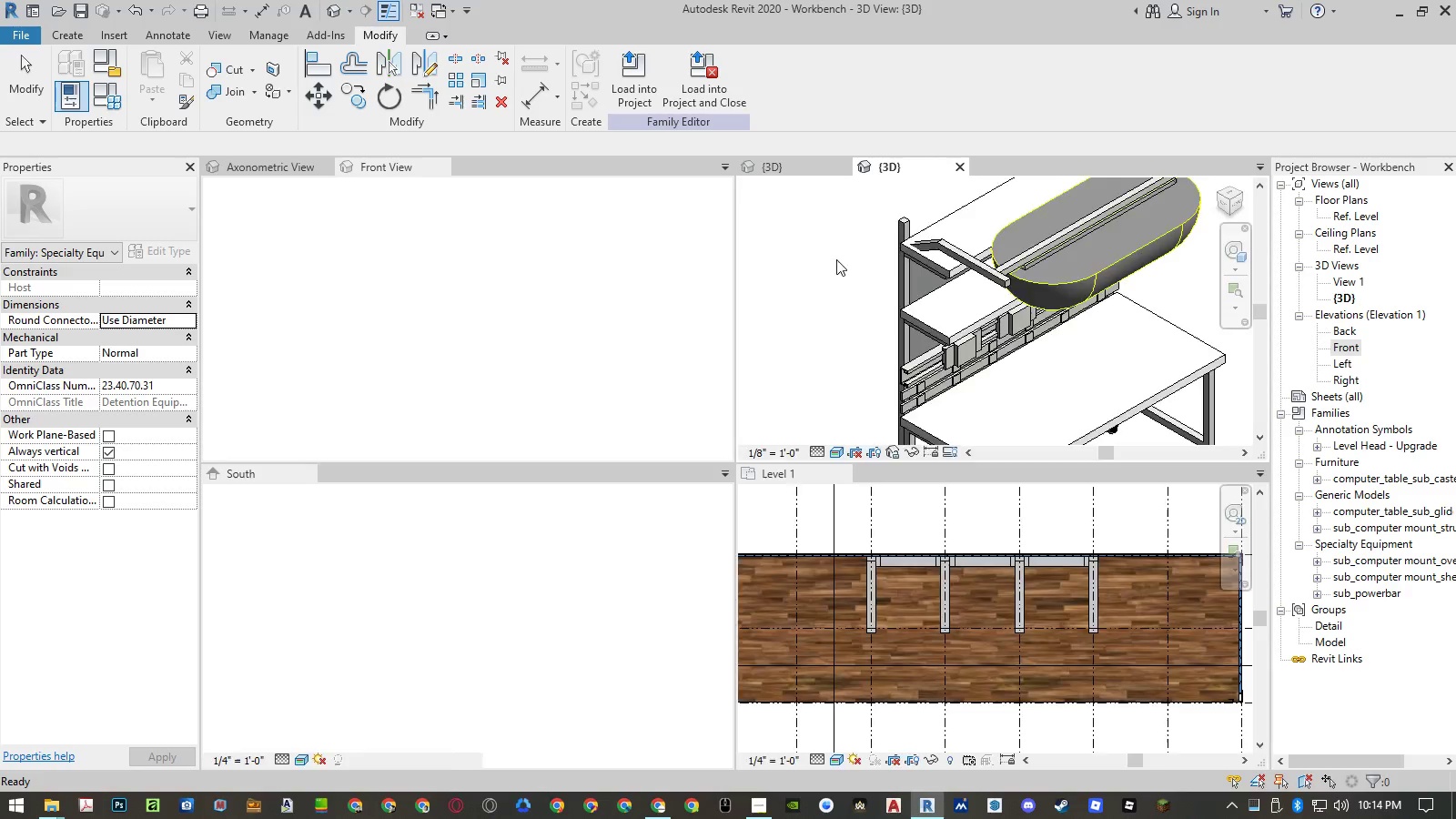 
left_click([824, 266])
 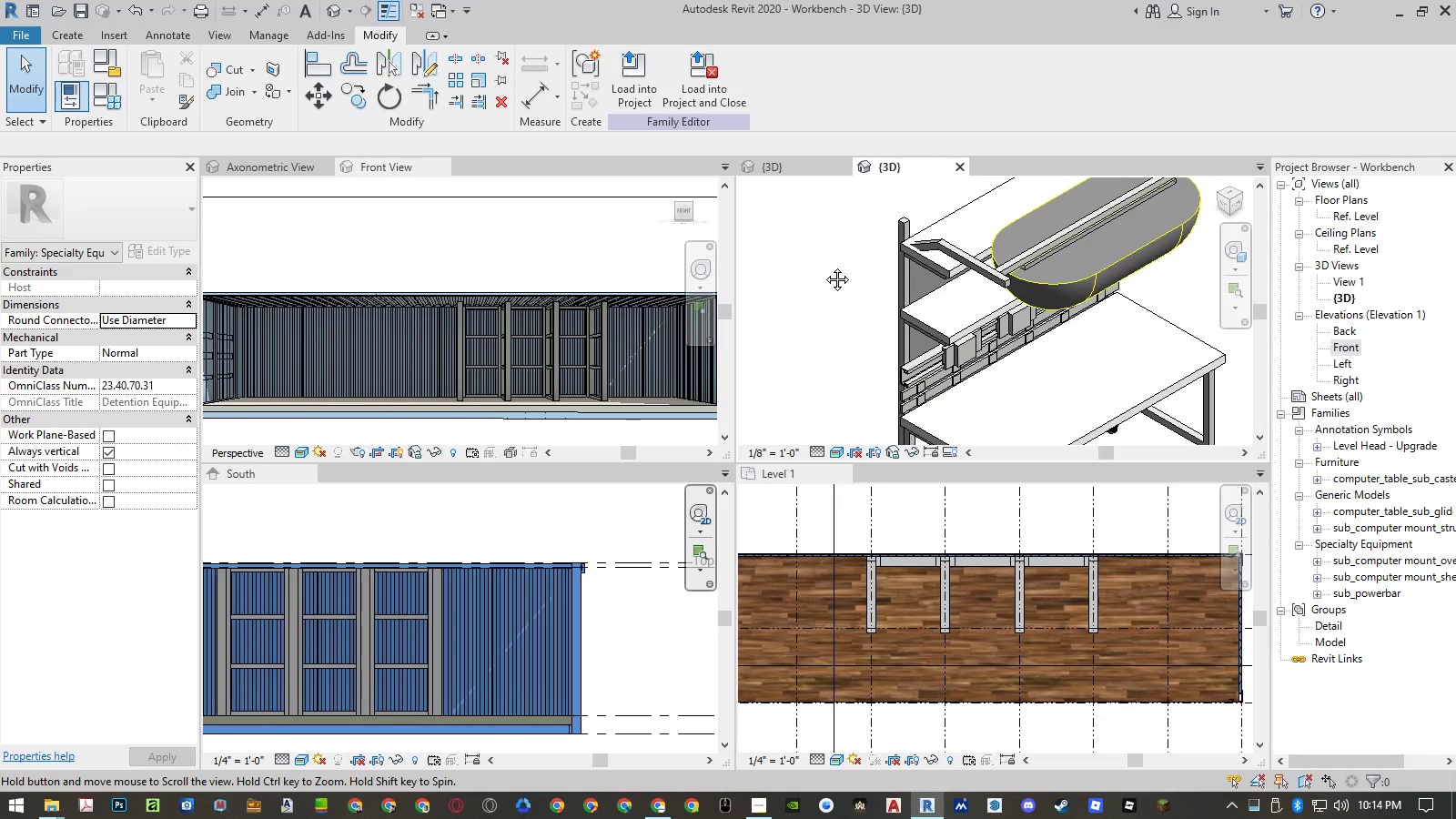 
double_click([824, 266])
 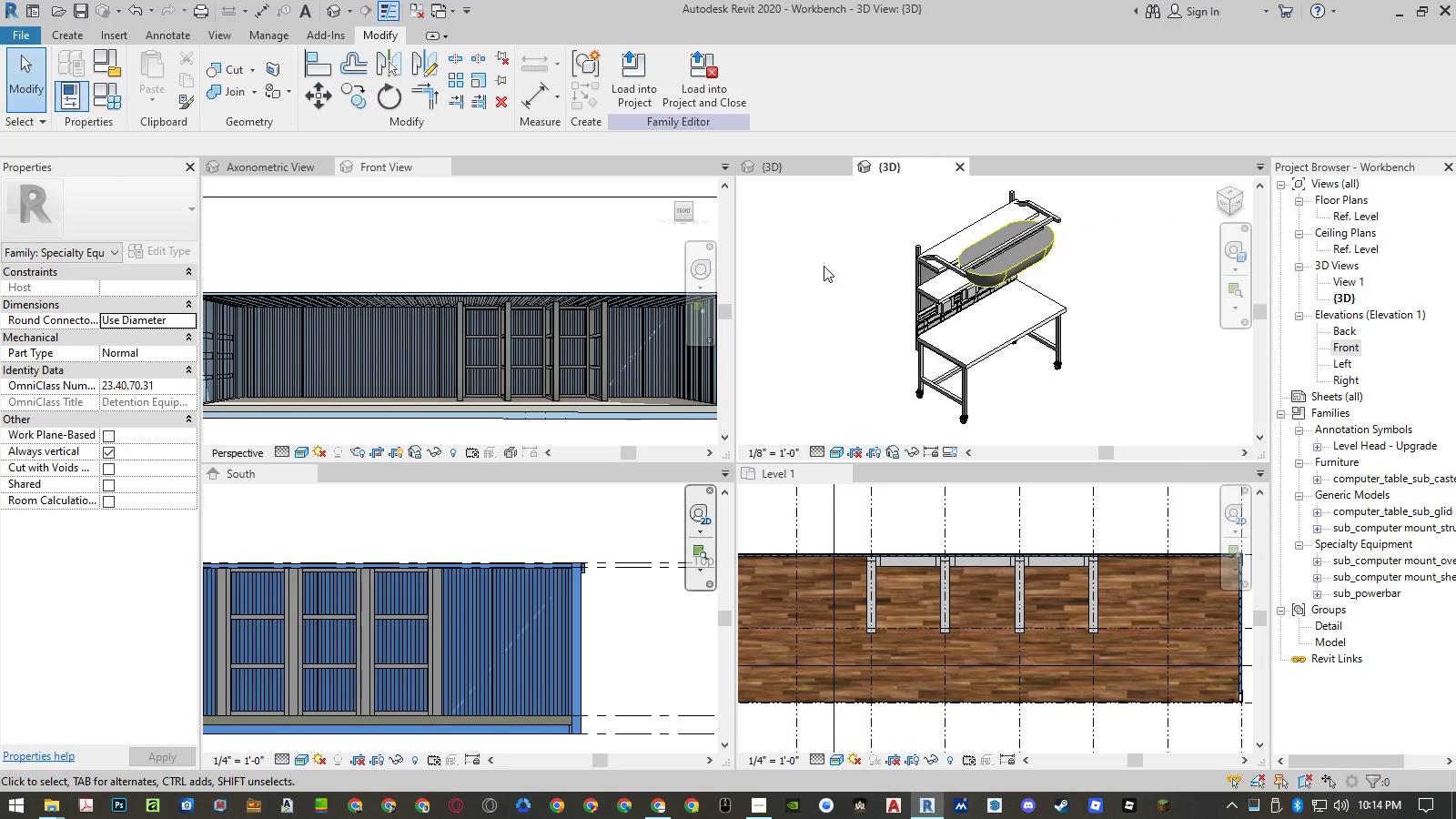 
key(Control+ControlLeft)
 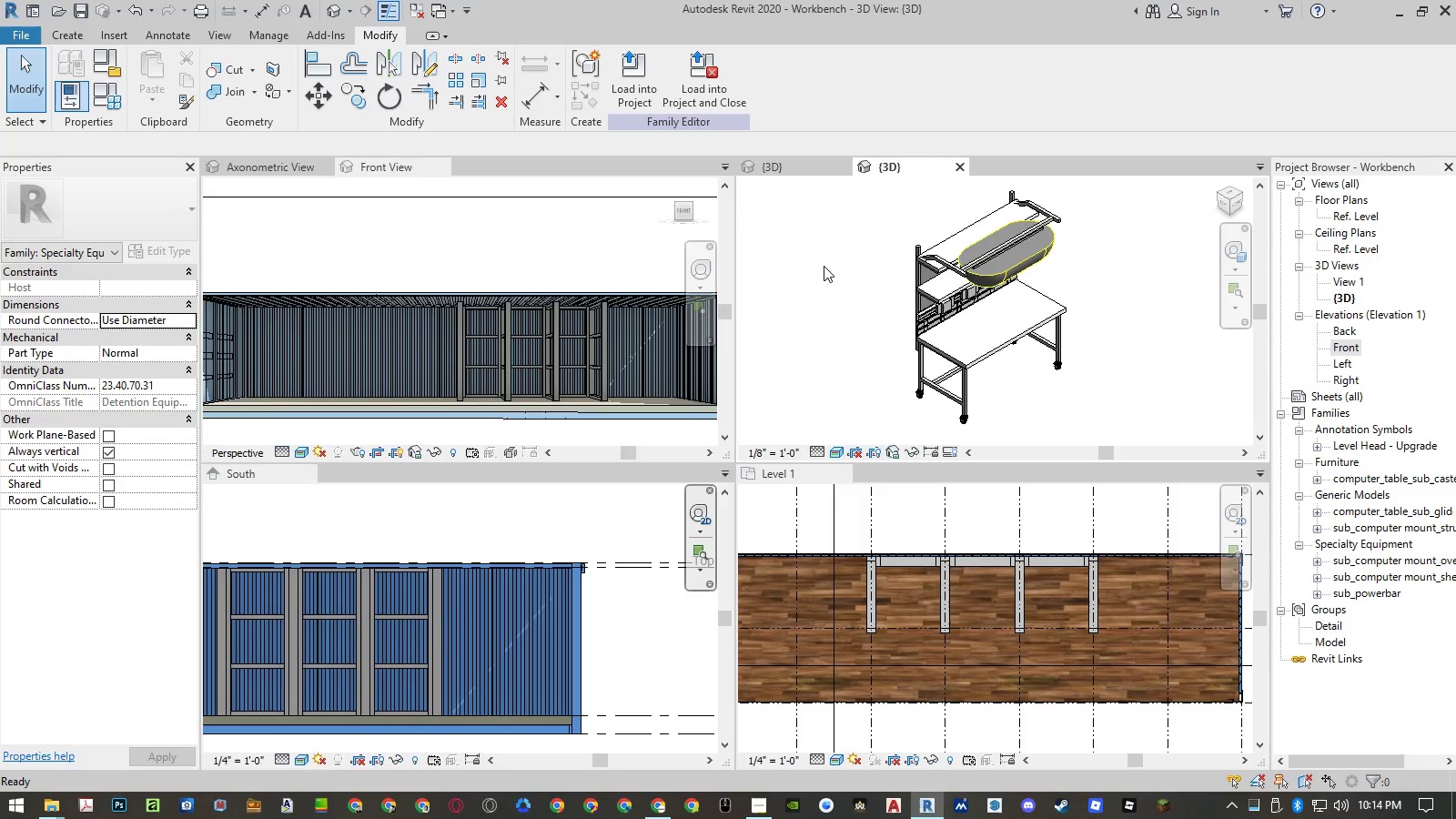 
key(Control+S)
 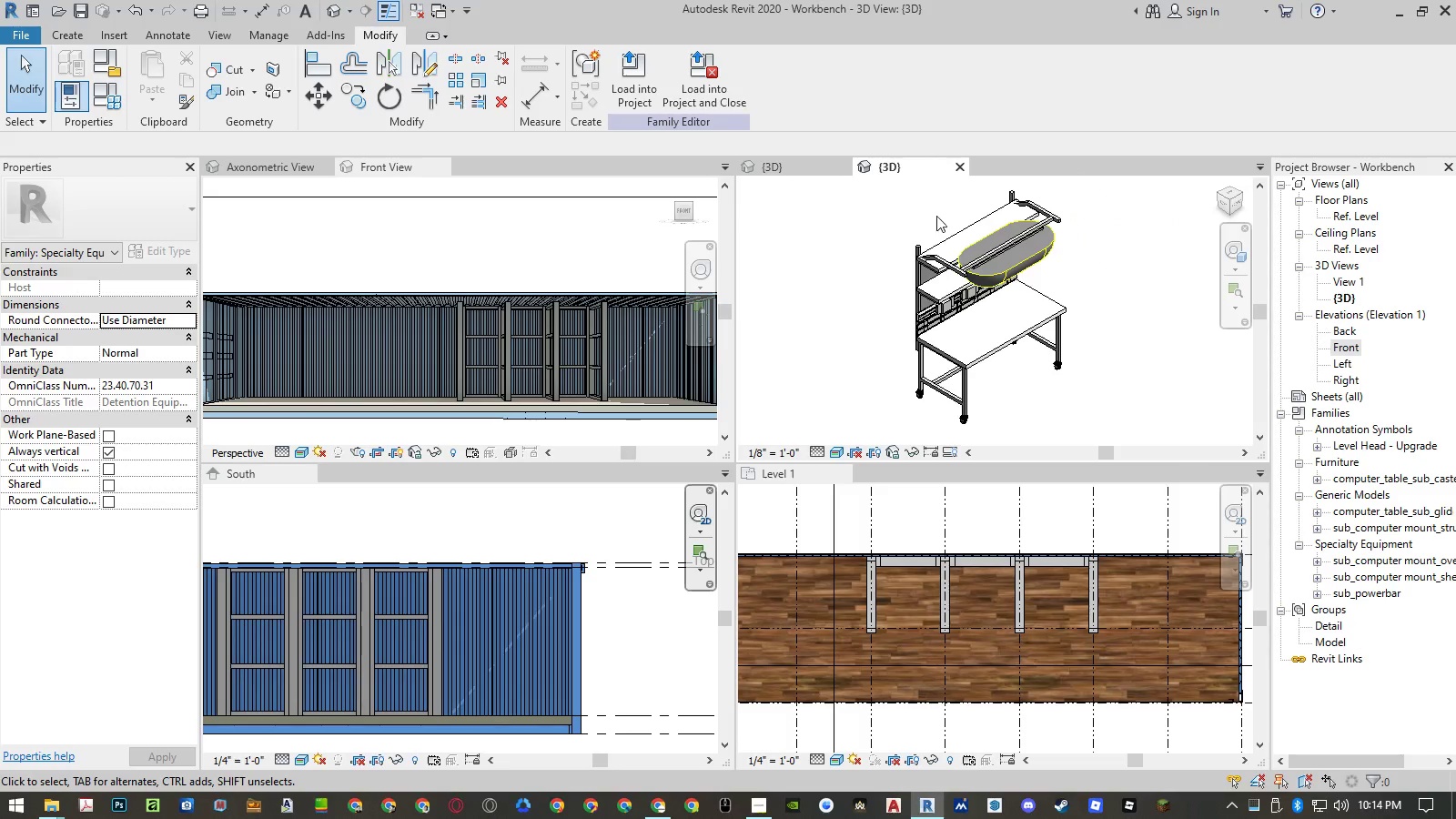 
left_click([961, 172])
 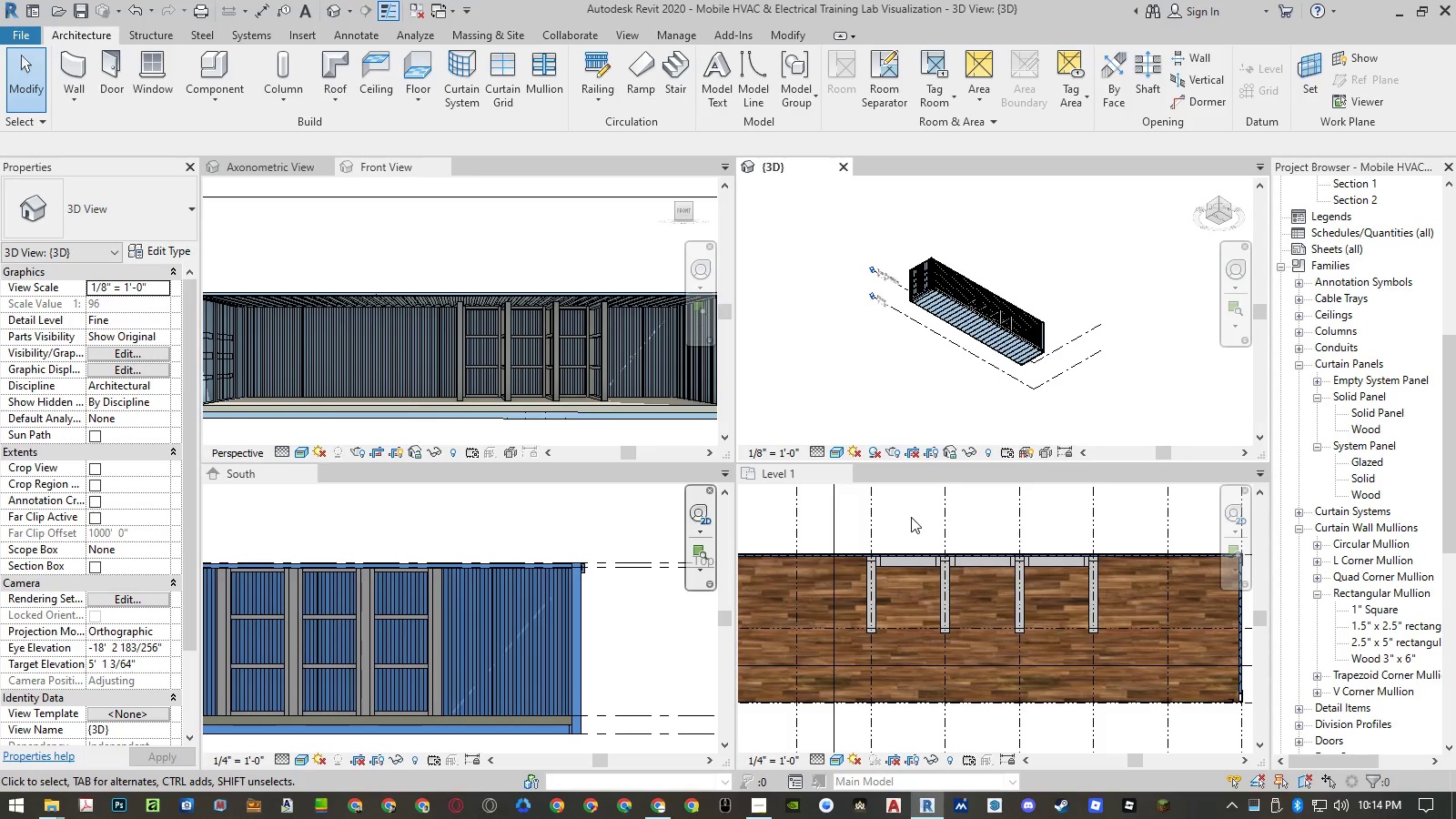 
wait(6.53)
 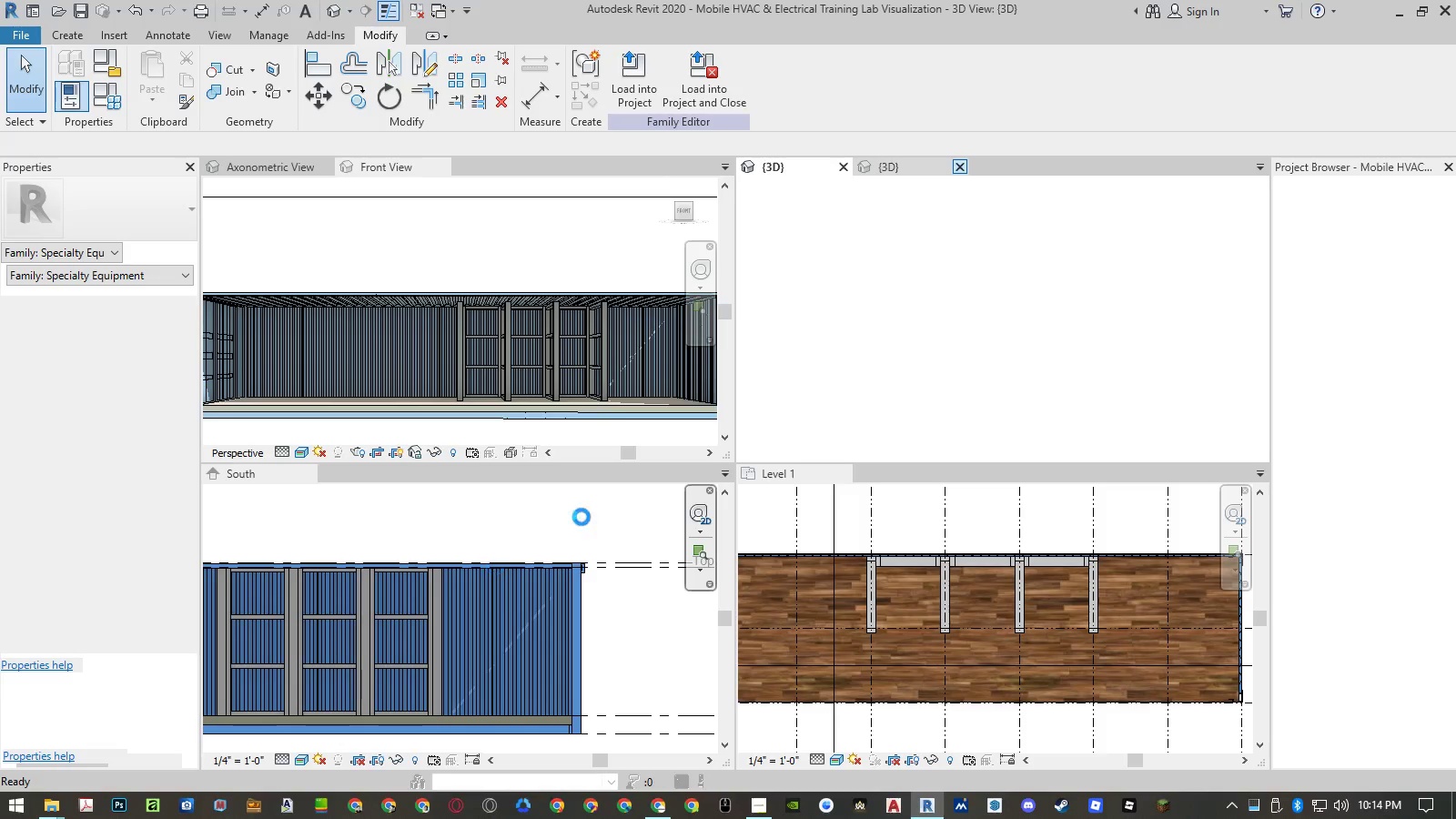 
left_click([911, 517])
 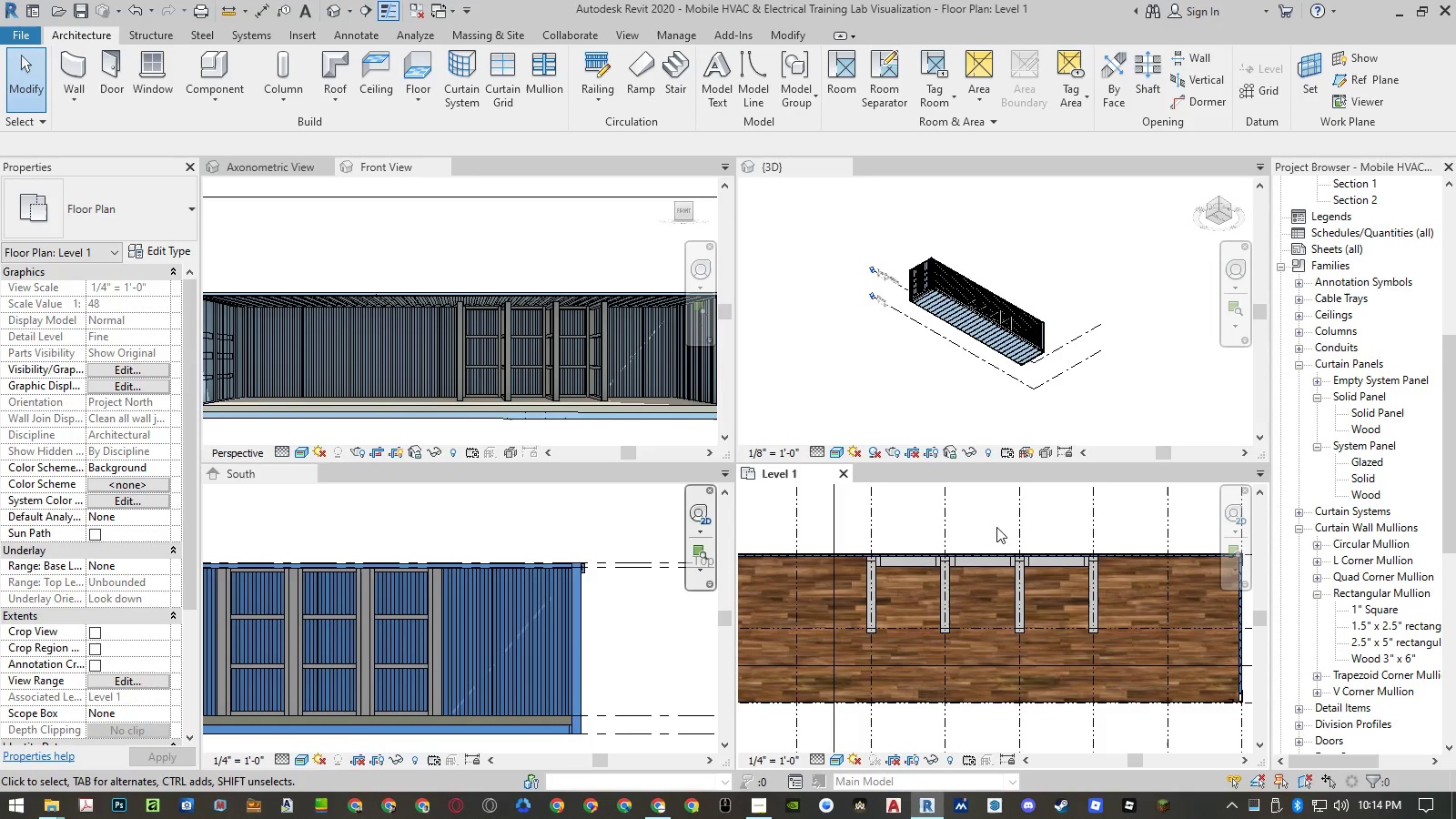 
scroll: coordinate [1134, 537], scroll_direction: down, amount: 3.0
 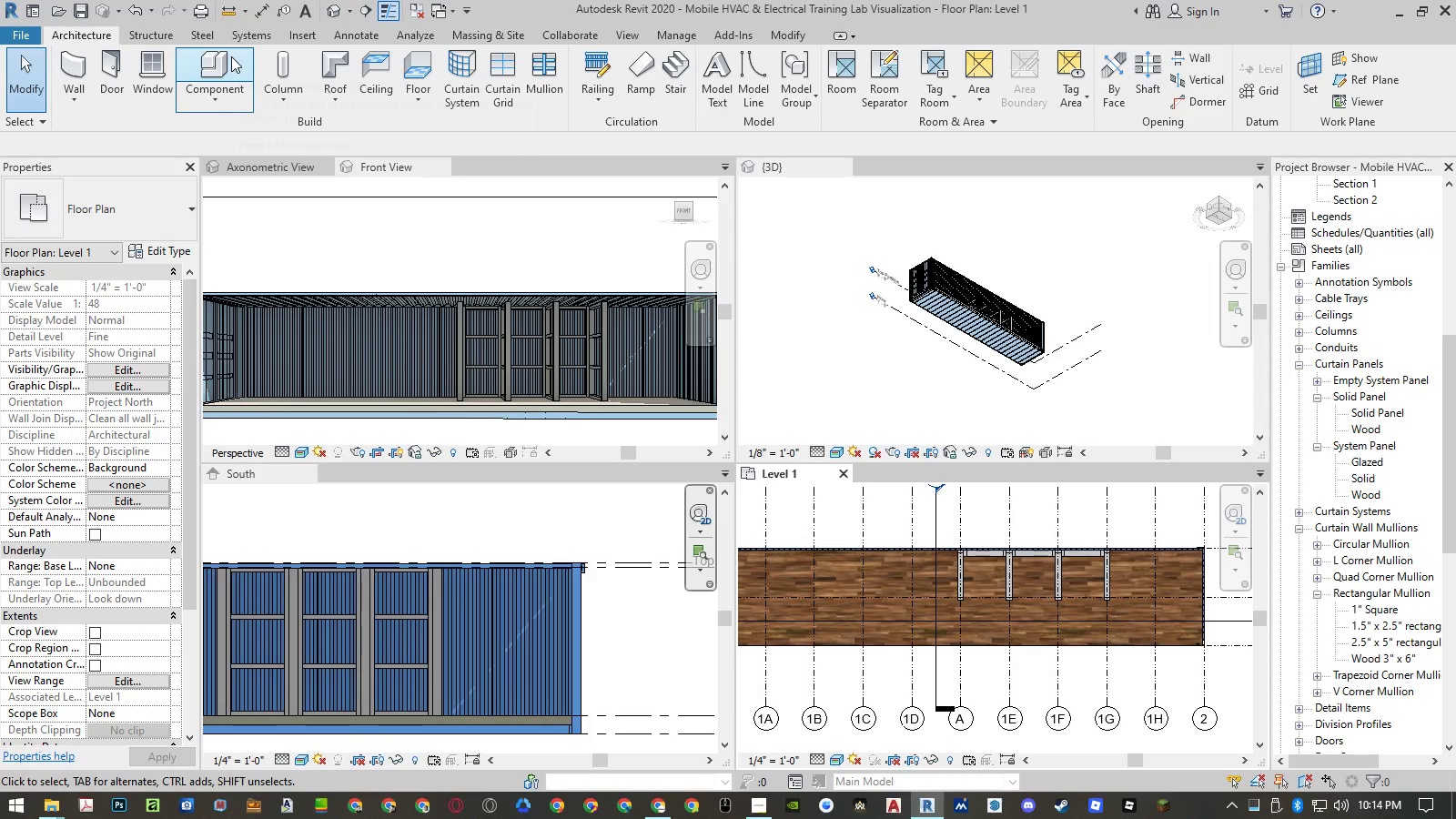 
left_click([231, 58])
 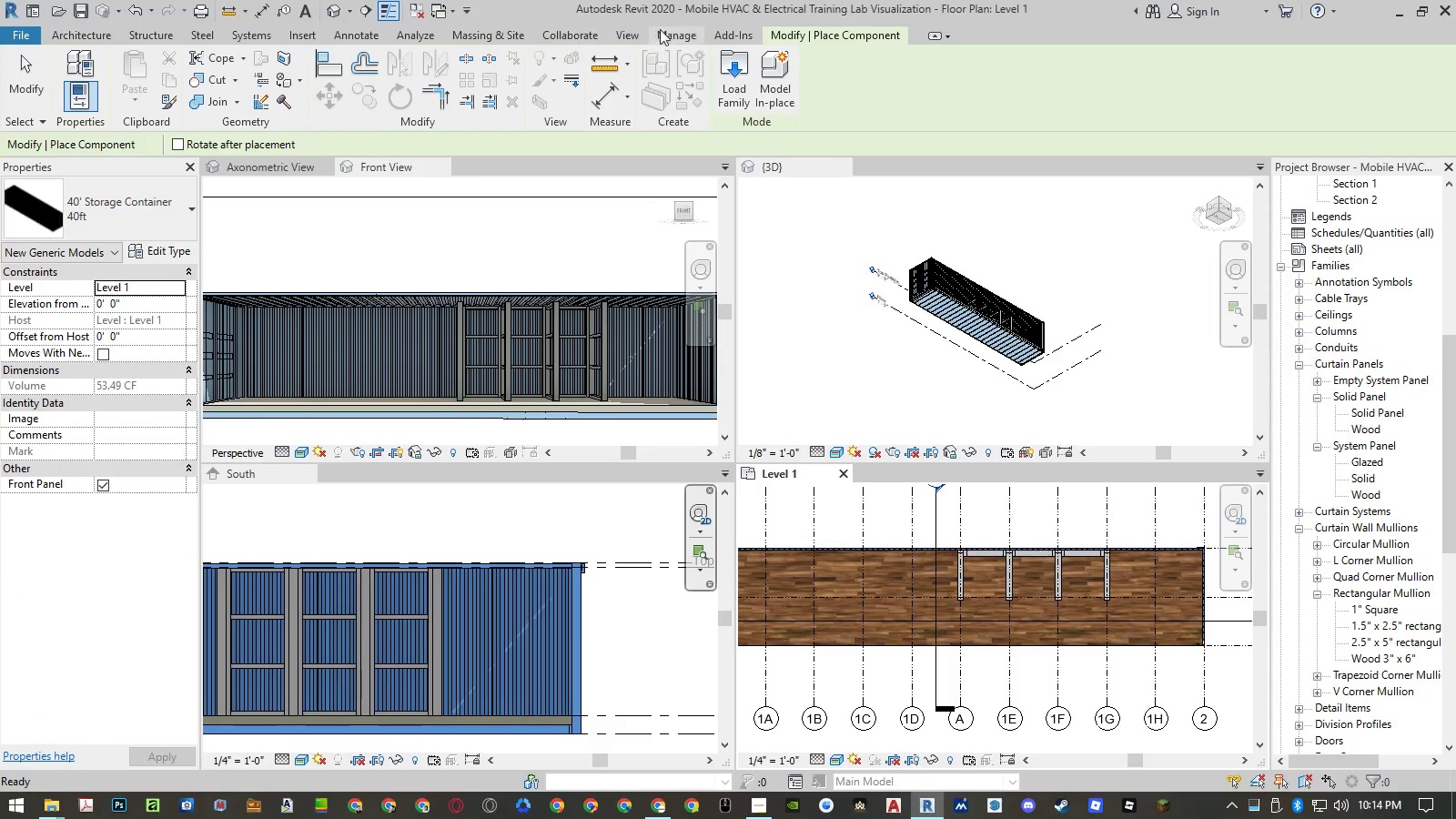 
left_click([737, 84])
 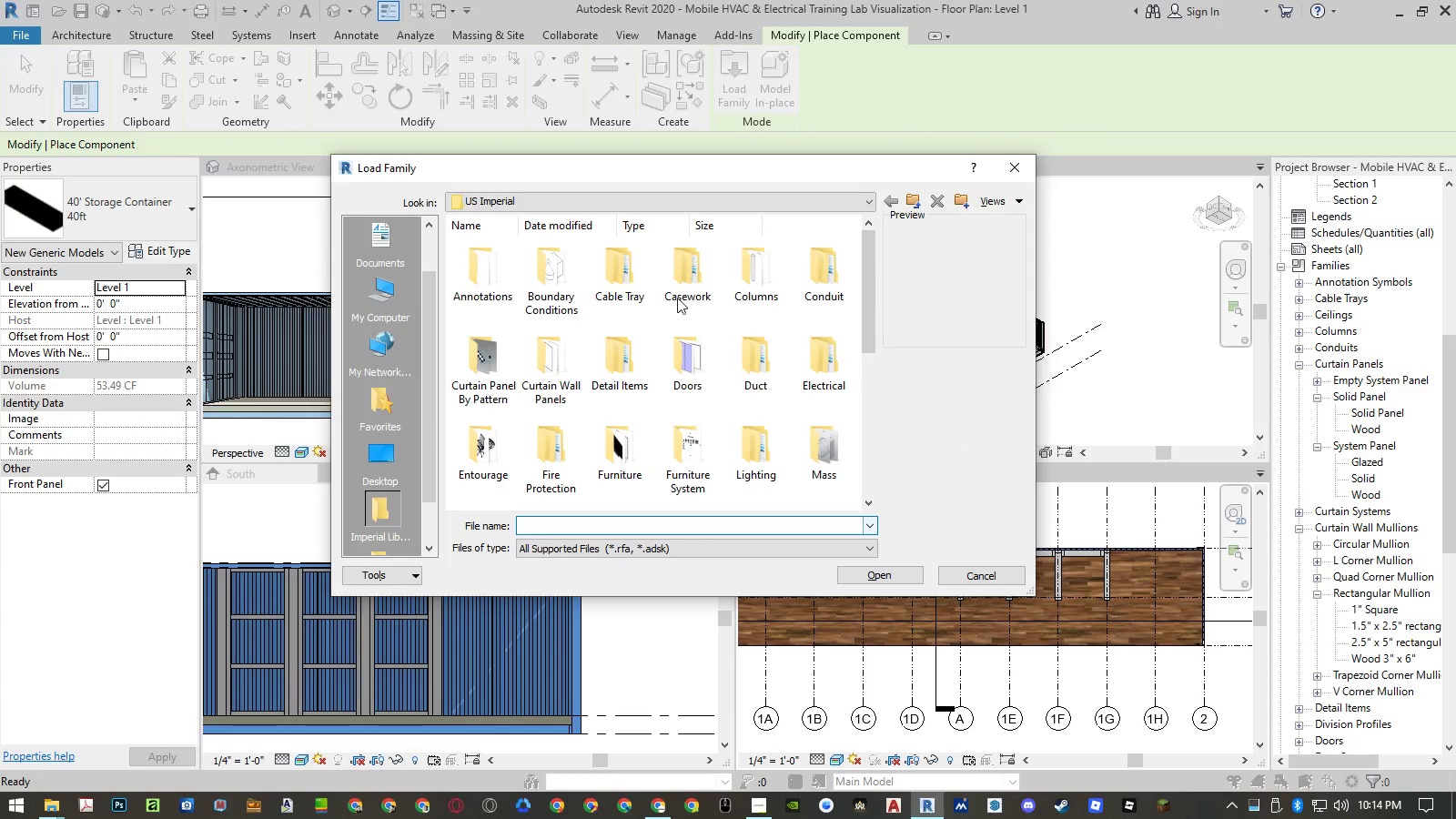 
scroll: coordinate [617, 353], scroll_direction: down, amount: 3.0
 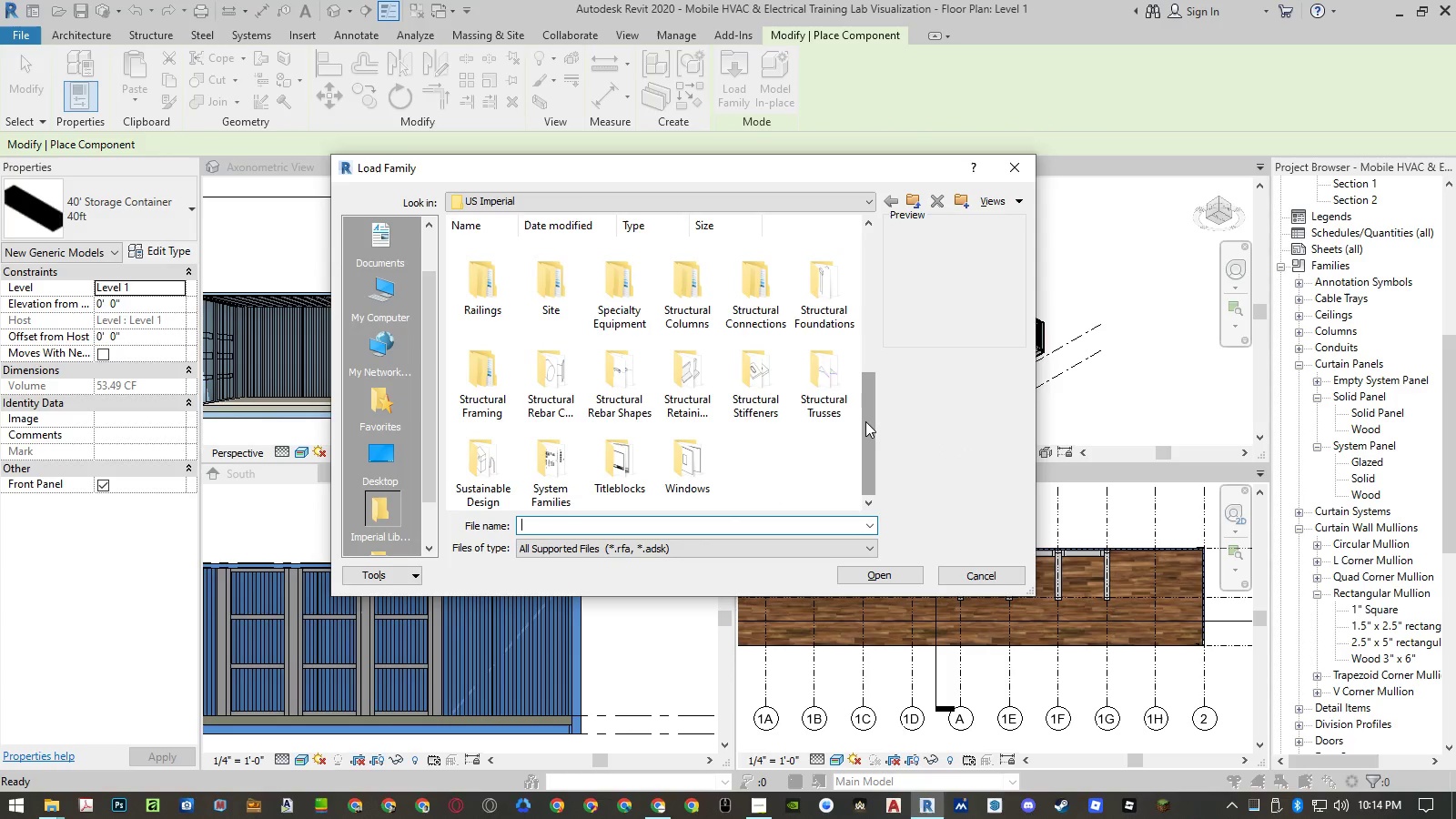 
wait(6.03)
 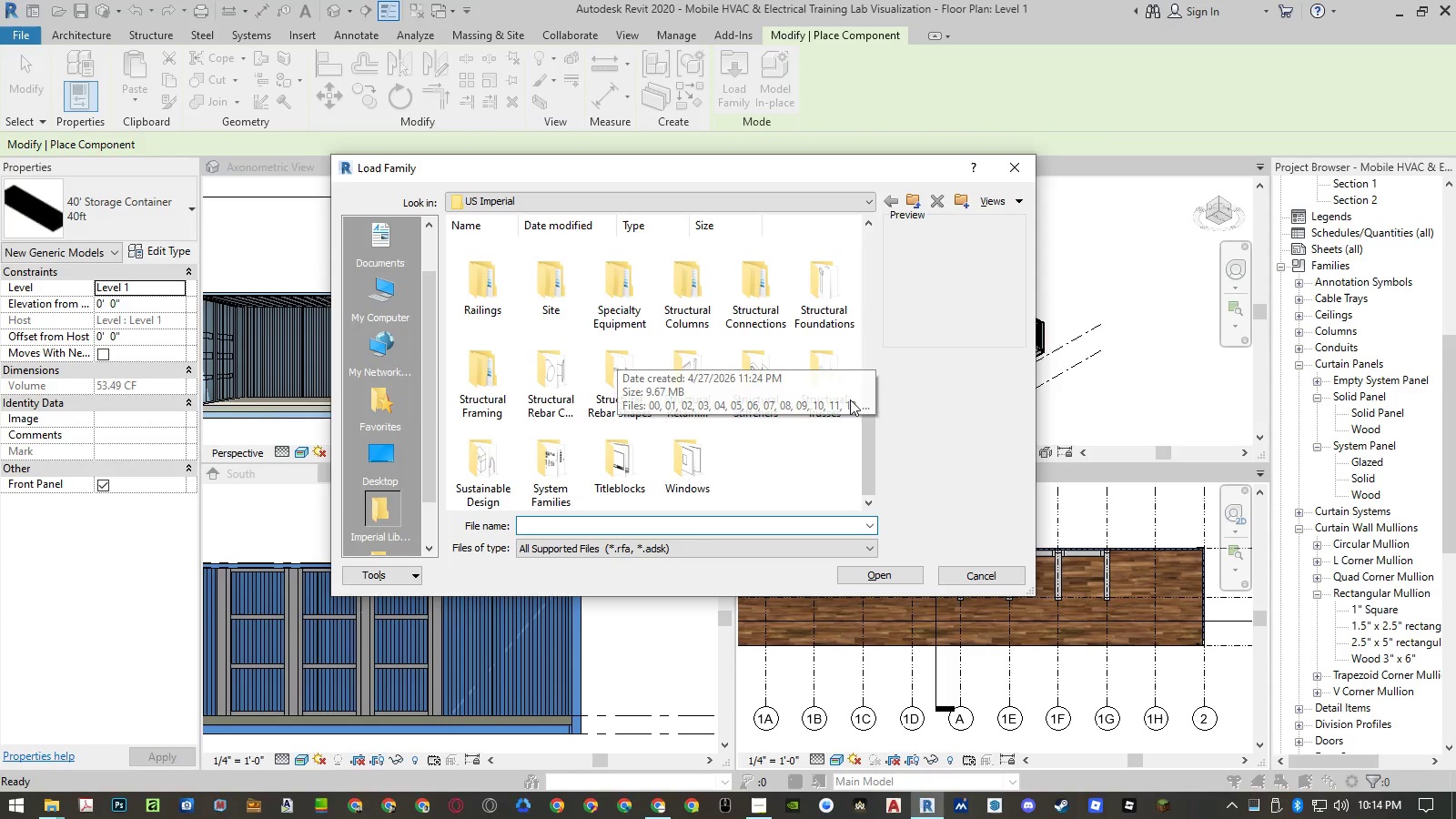 
left_click([908, 202])
 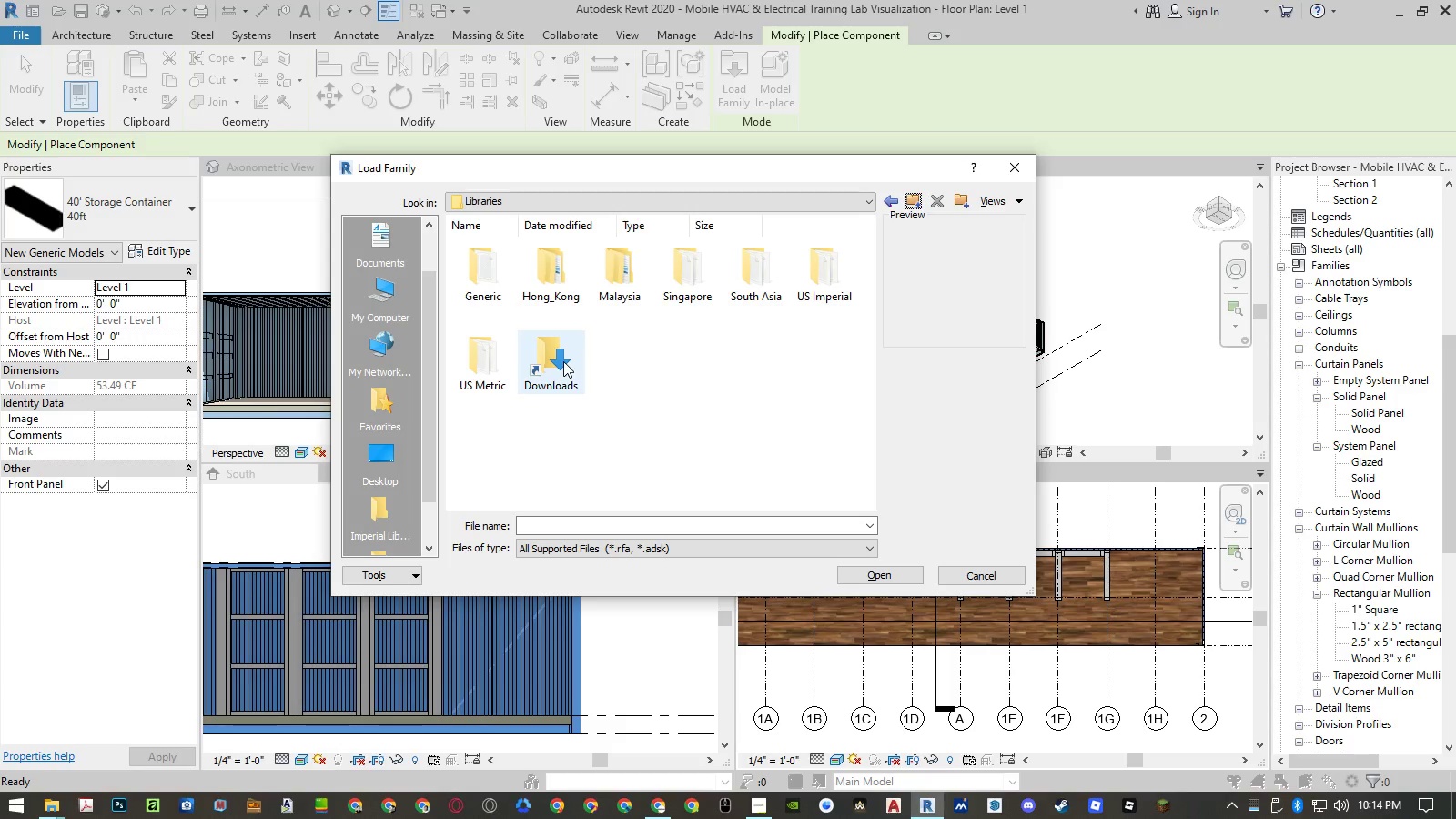 
double_click([563, 361])
 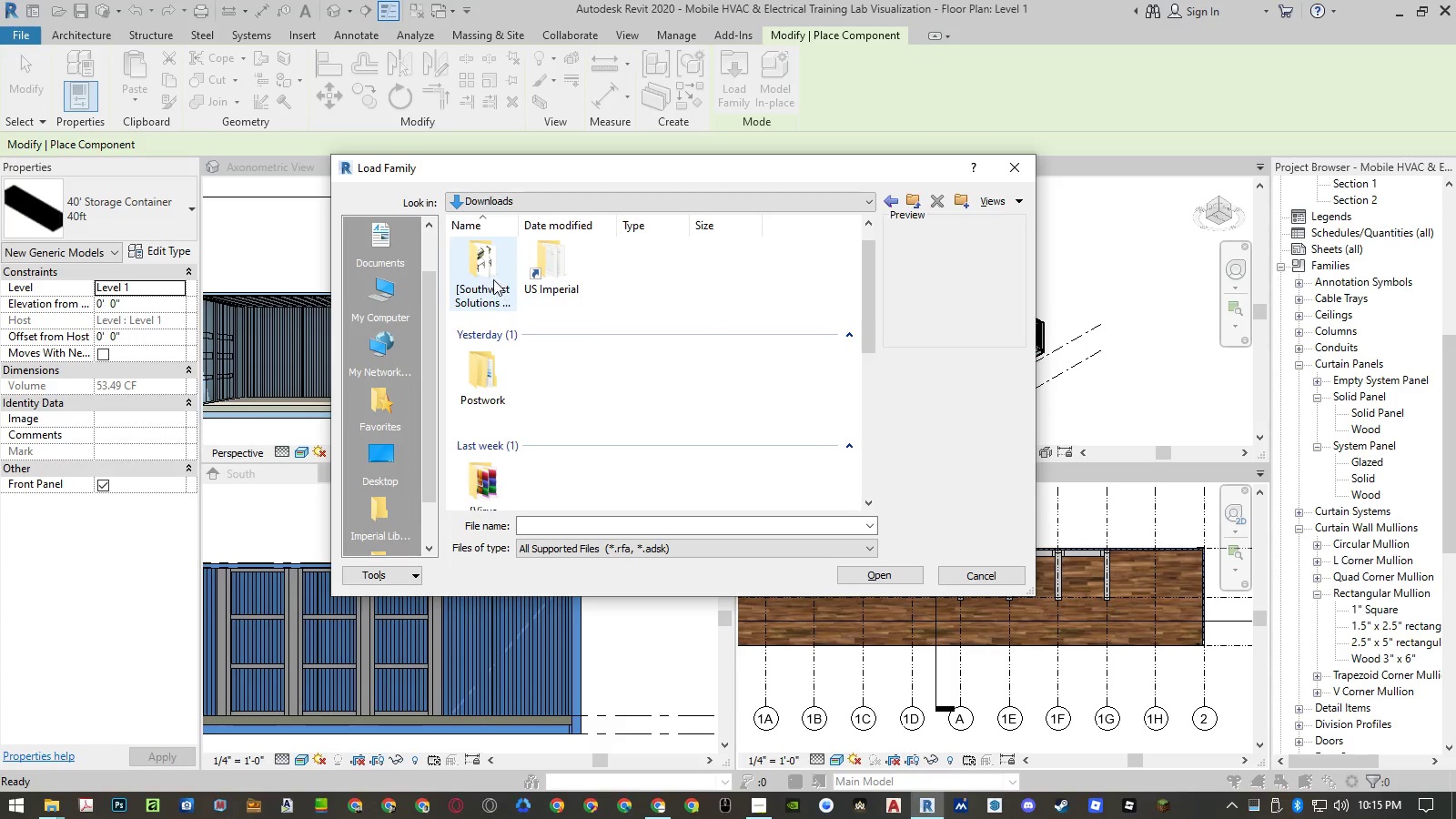 
double_click([493, 279])
 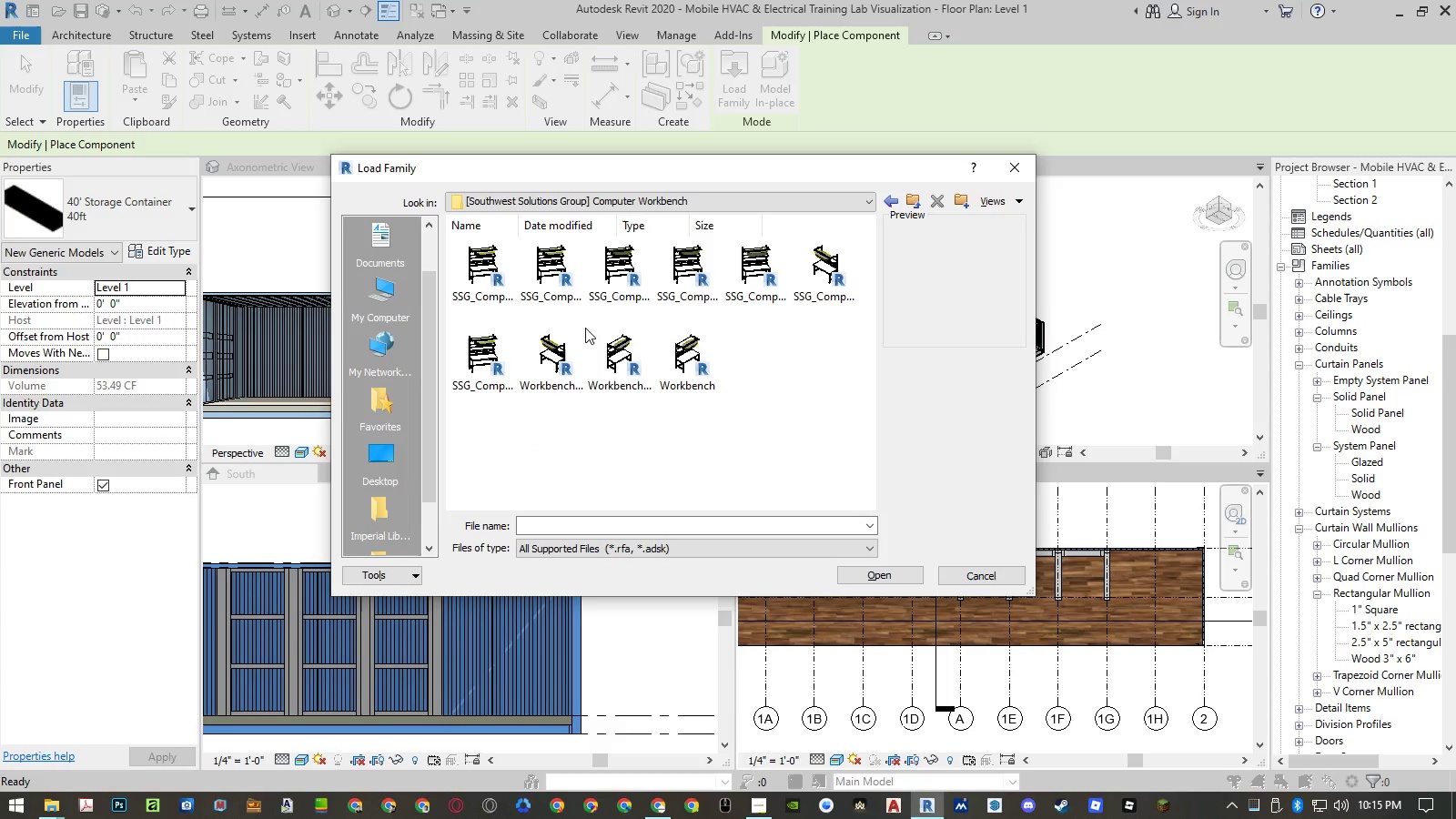 
left_click([624, 358])
 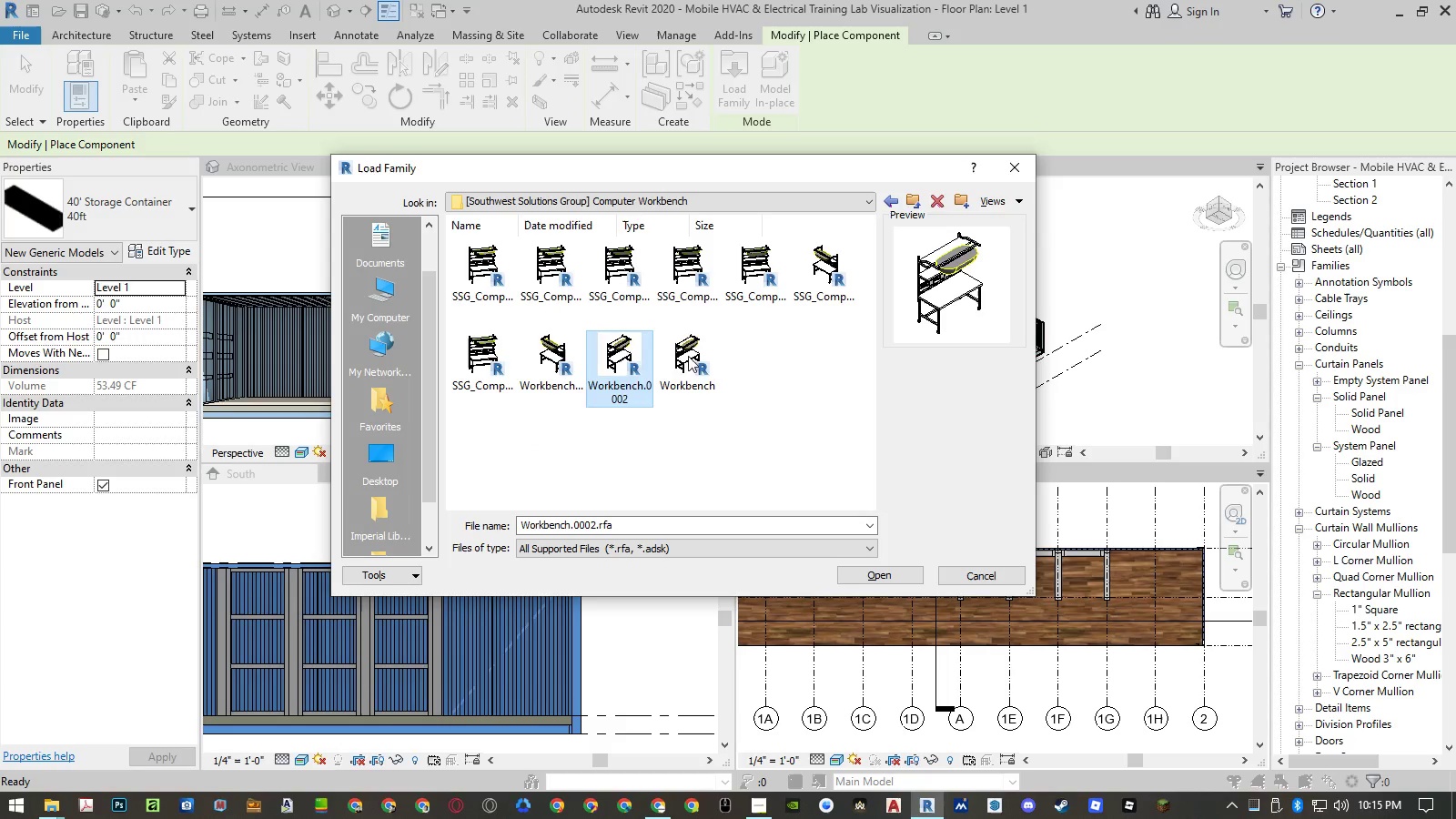 
left_click([694, 356])
 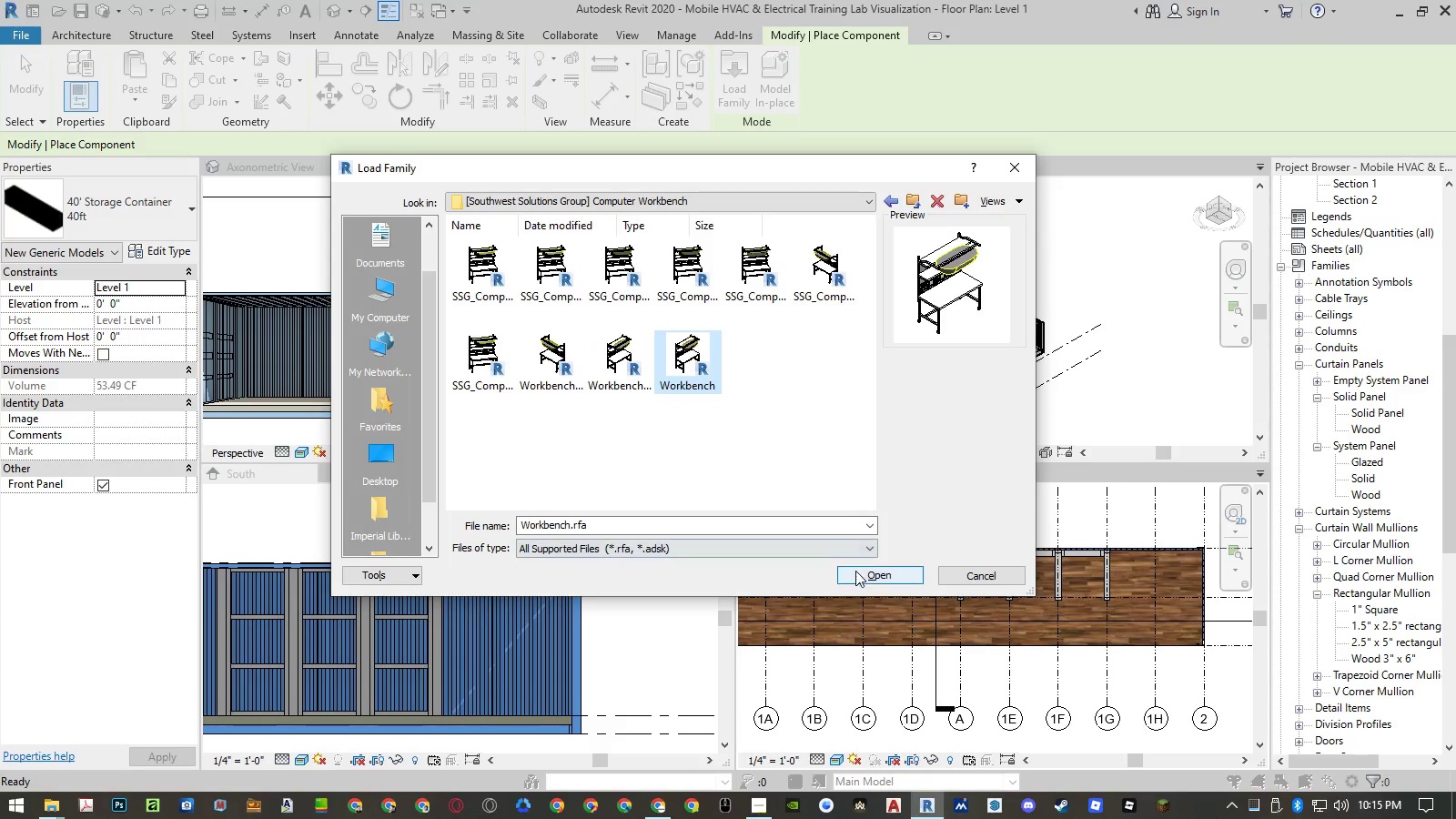 
left_click([859, 575])
 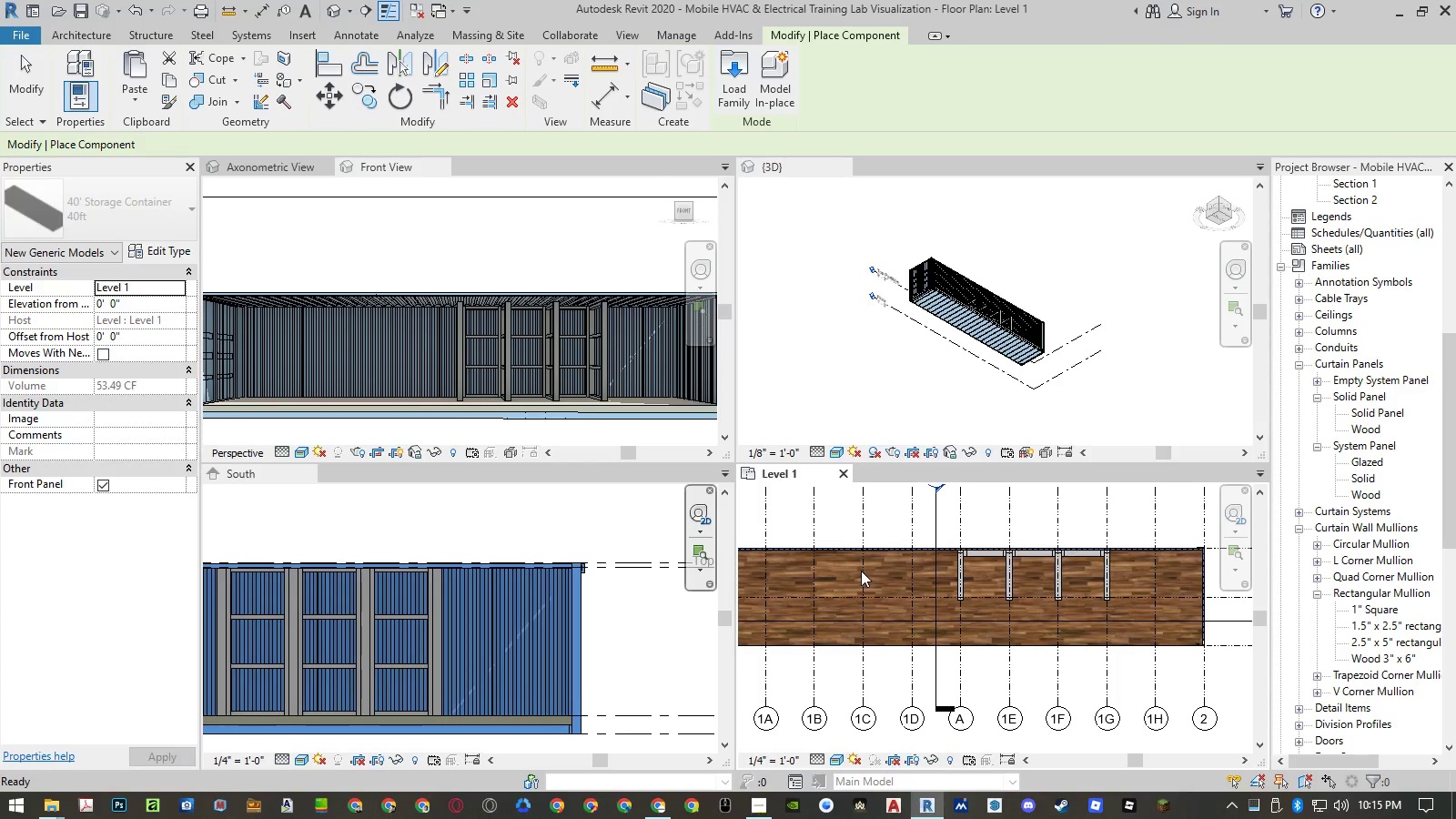 
scroll: coordinate [913, 561], scroll_direction: up, amount: 8.0
 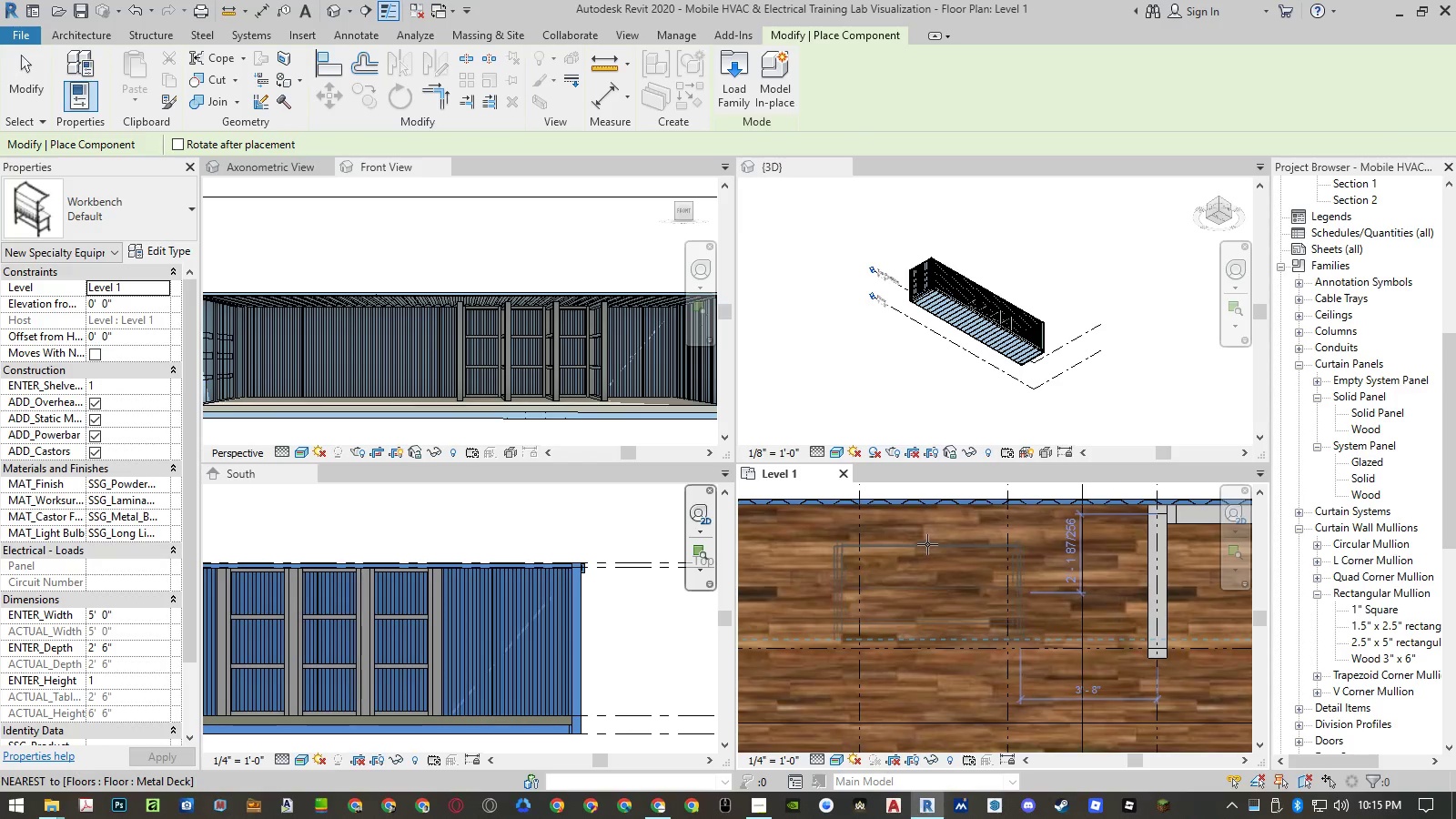 
left_click([927, 544])
 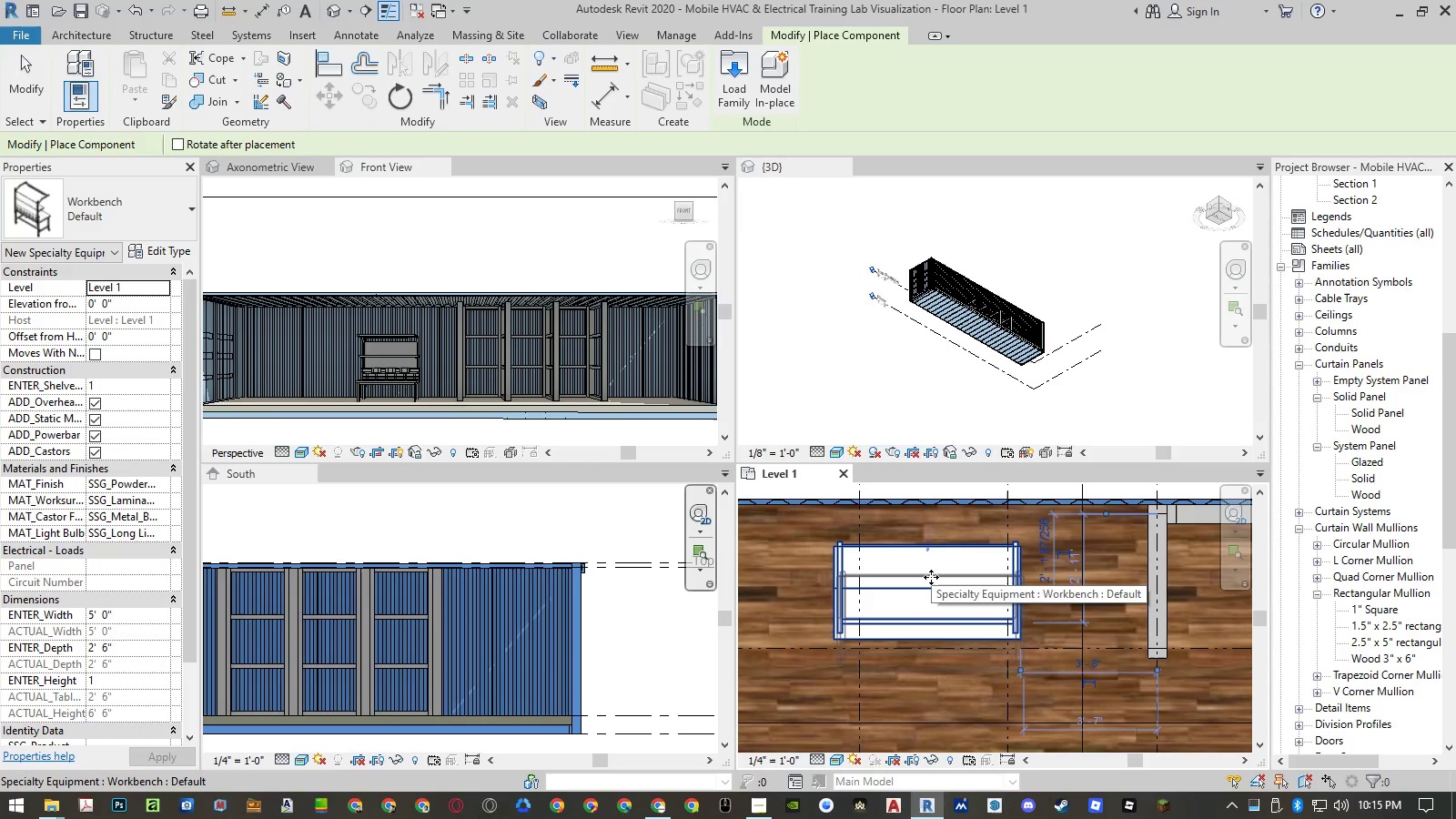 
key(Escape)
 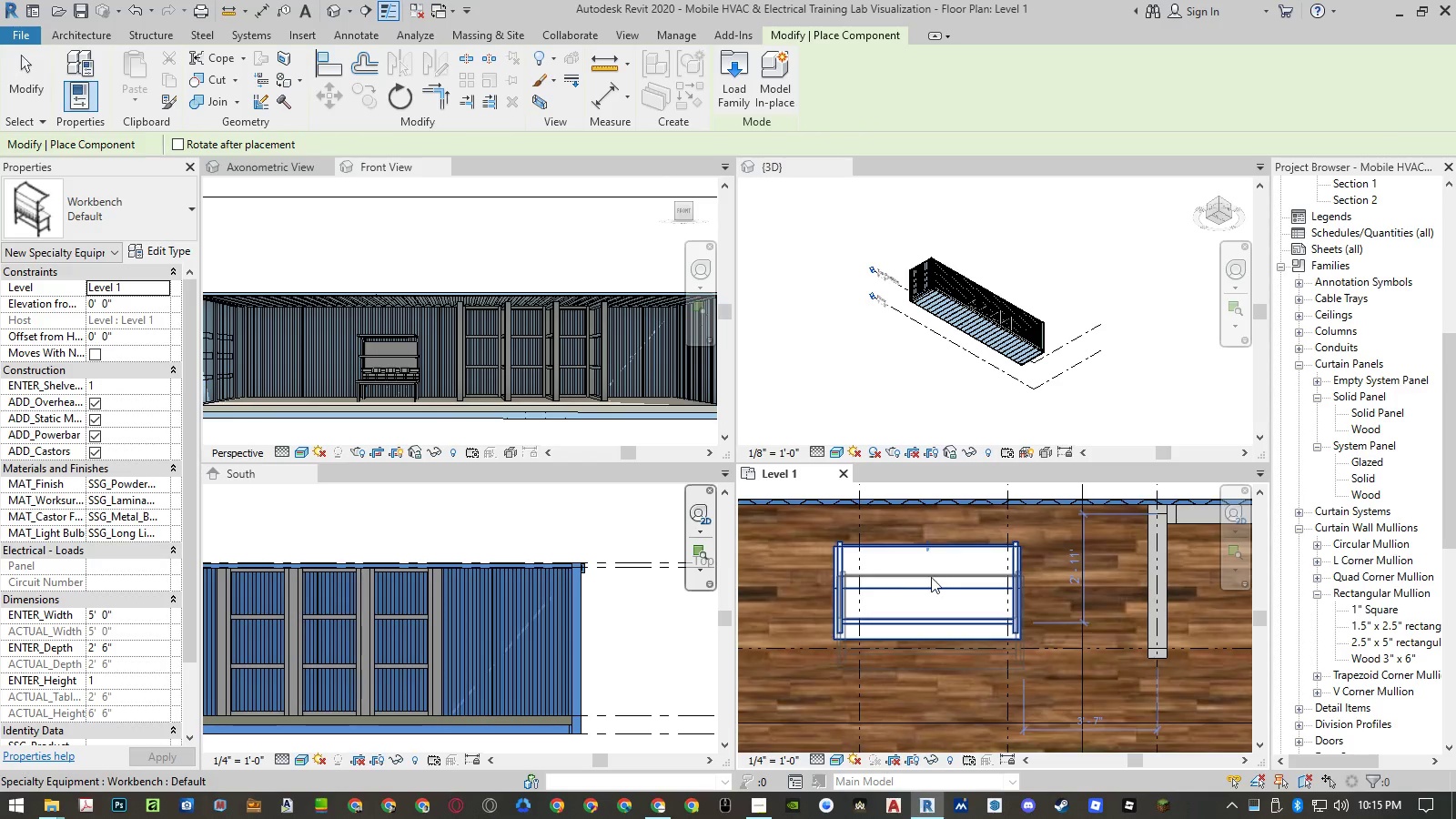 
key(Escape)
 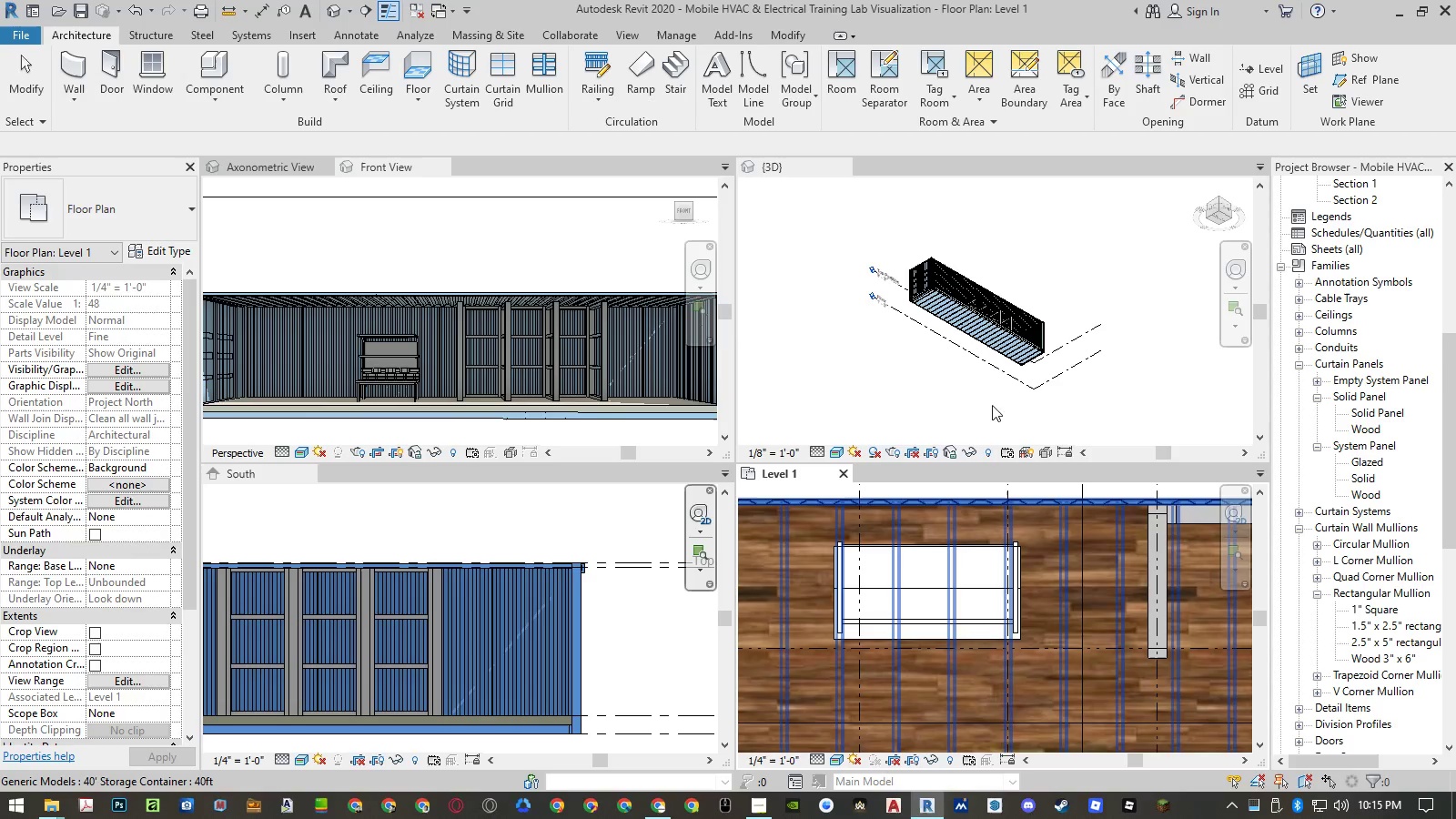 
left_click([1127, 389])
 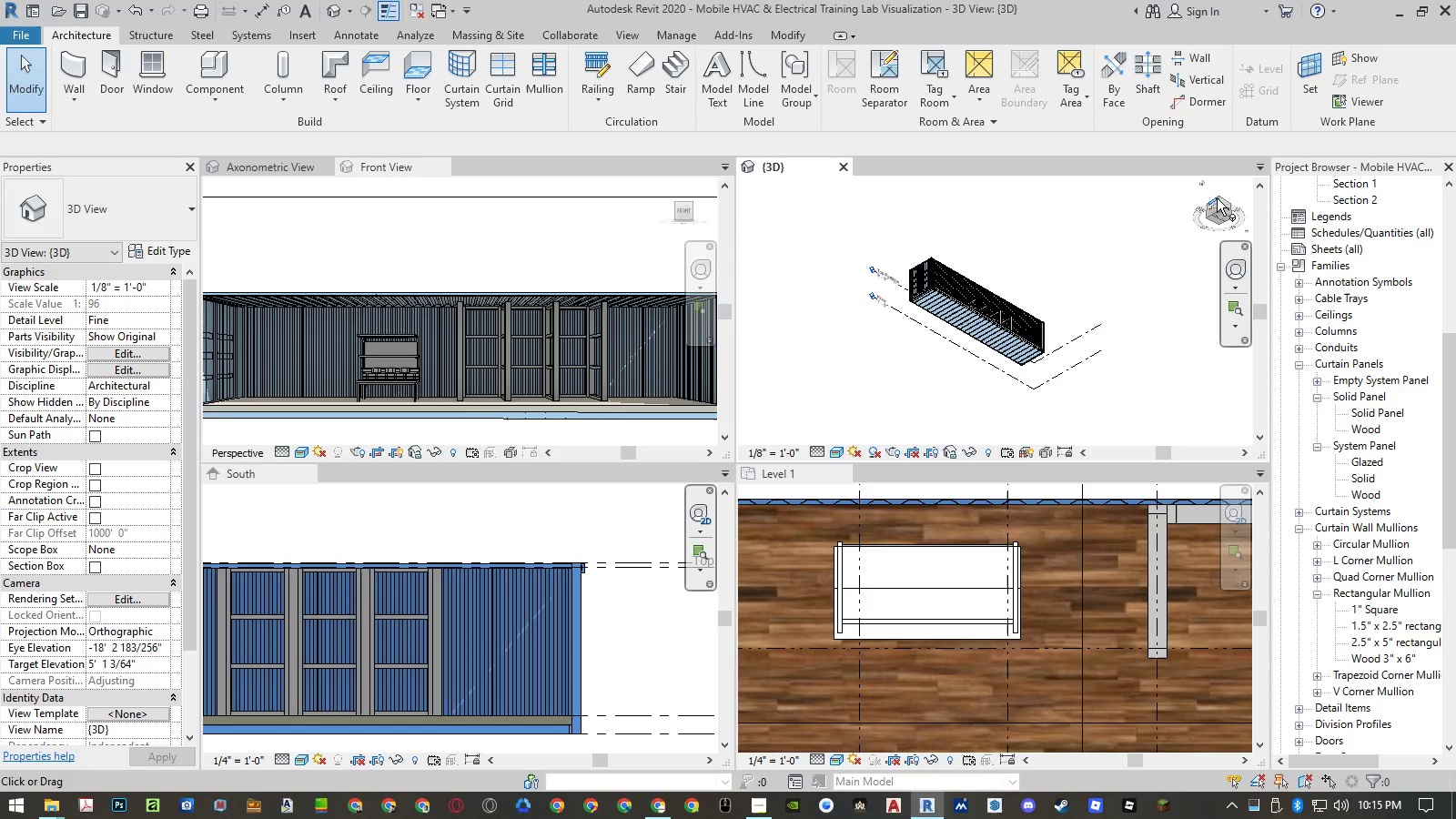 
left_click([1218, 197])
 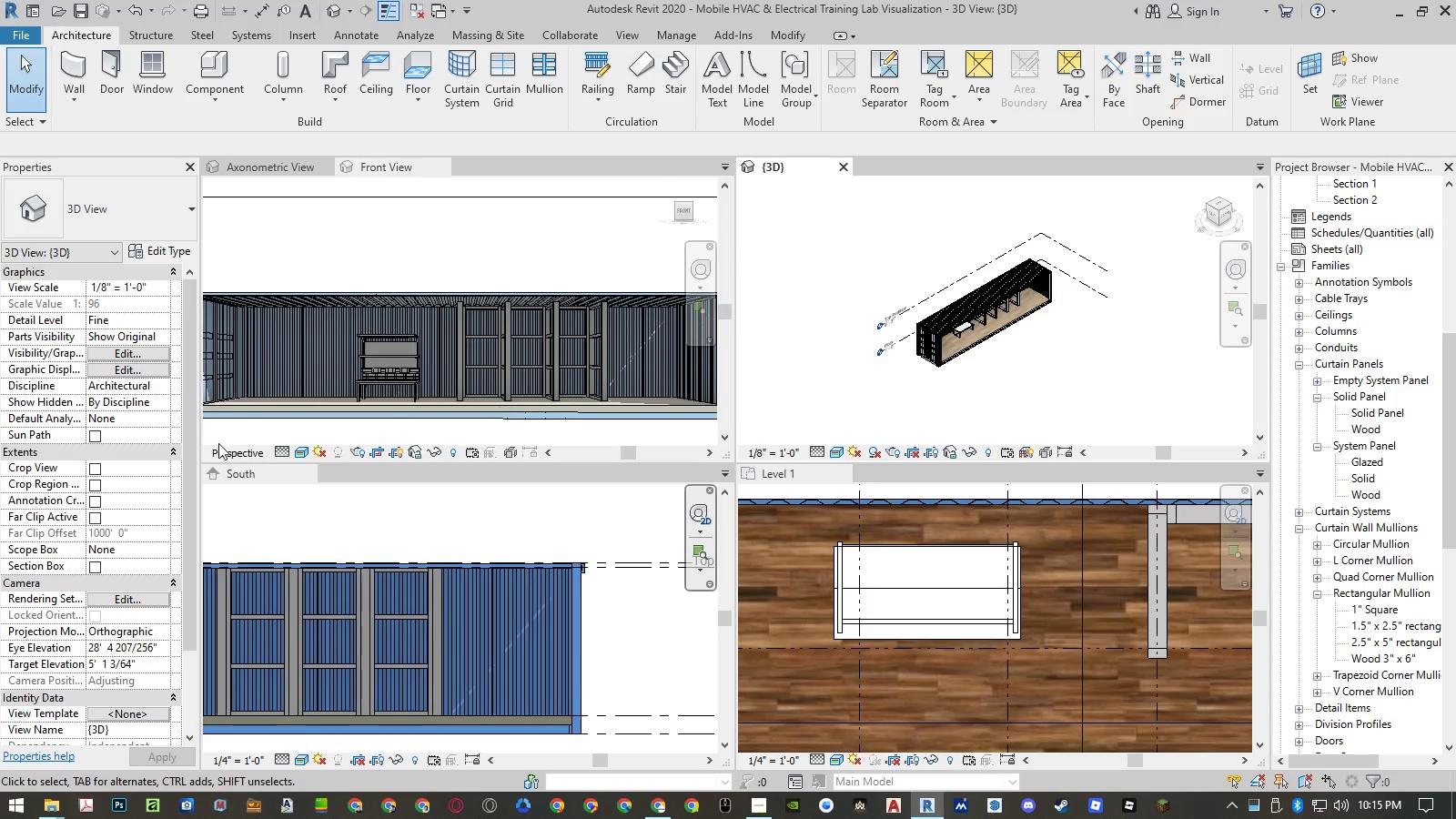 
left_click([96, 564])
 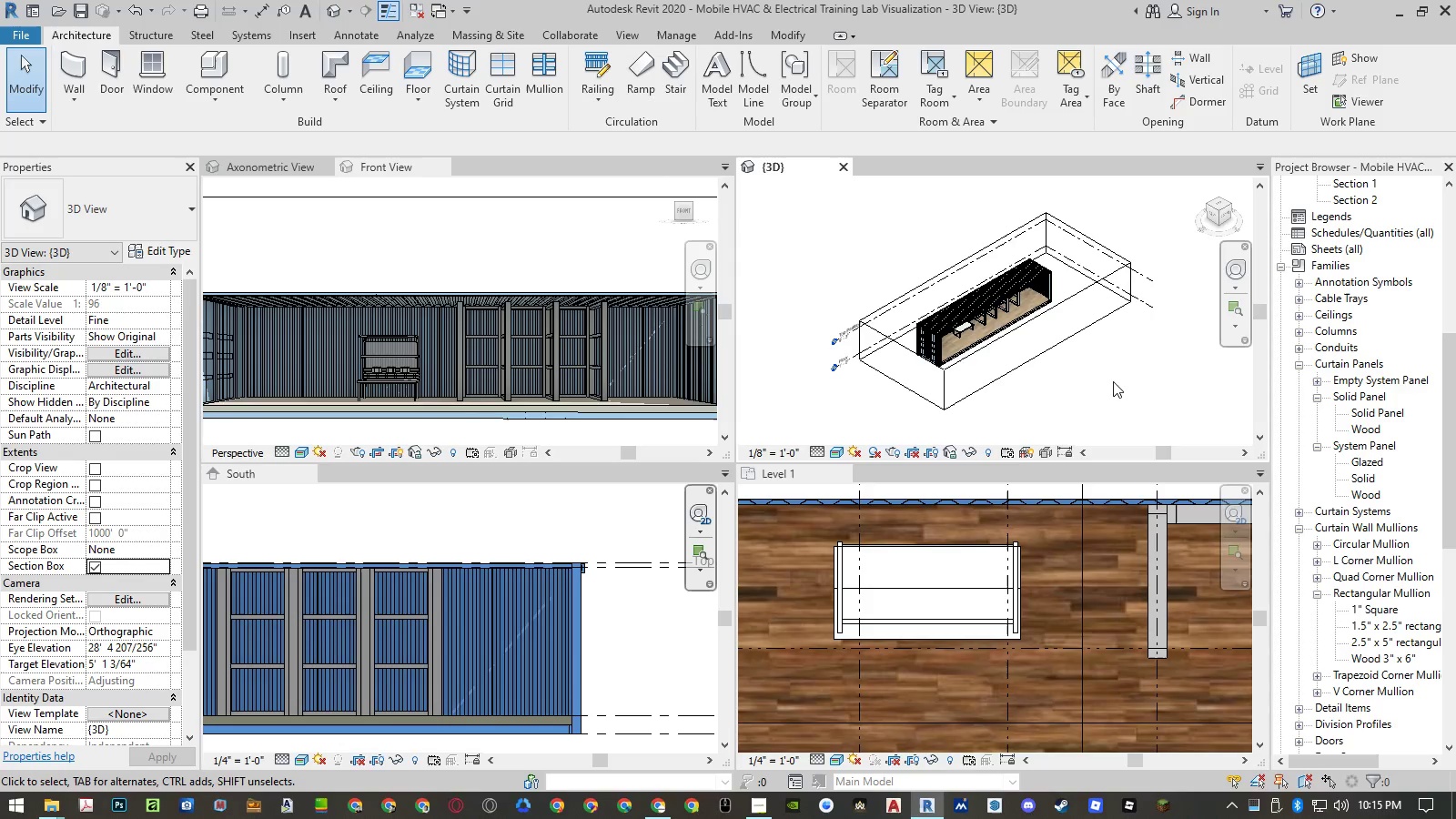 
left_click([1113, 381])
 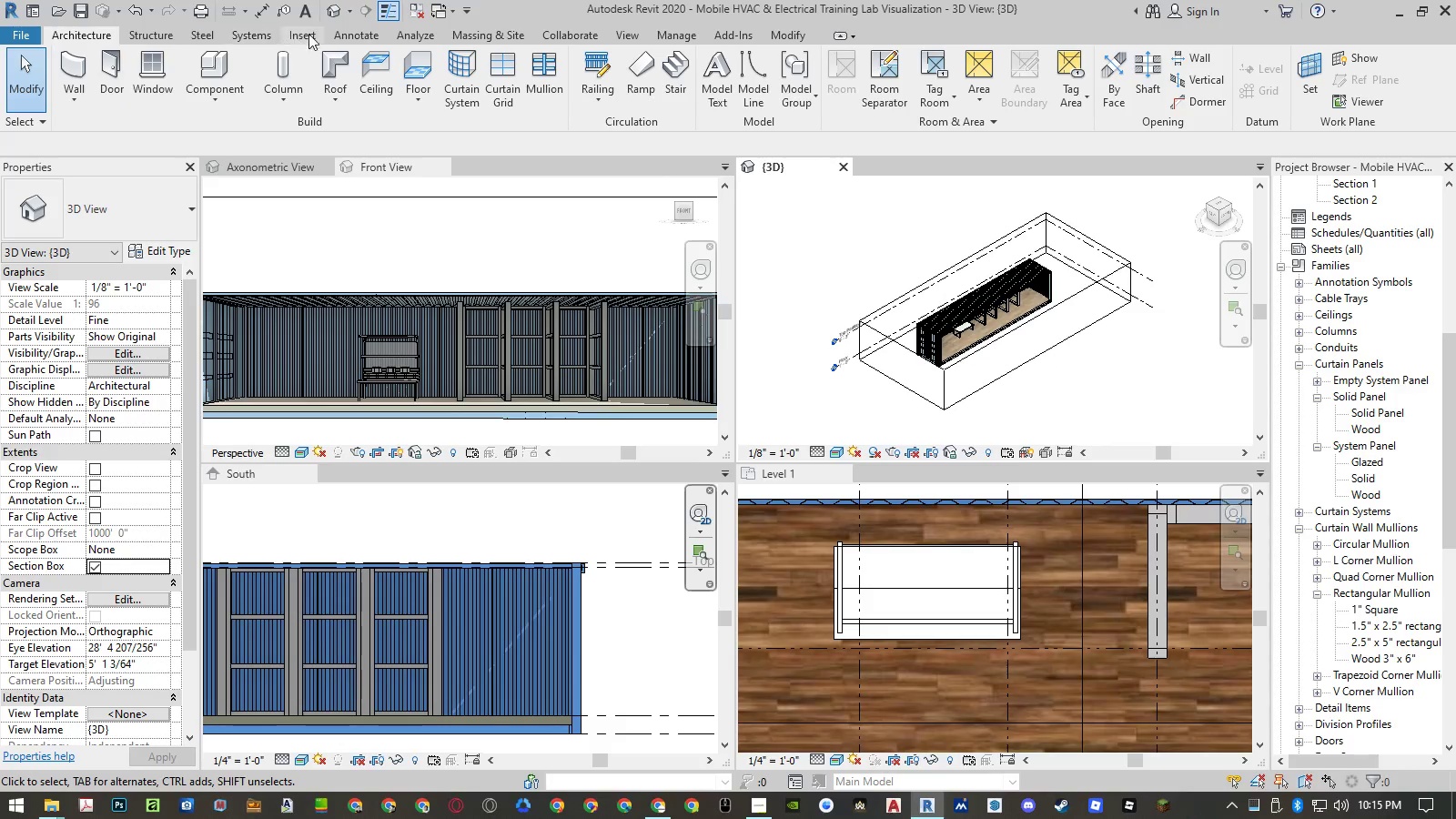 
wait(5.73)
 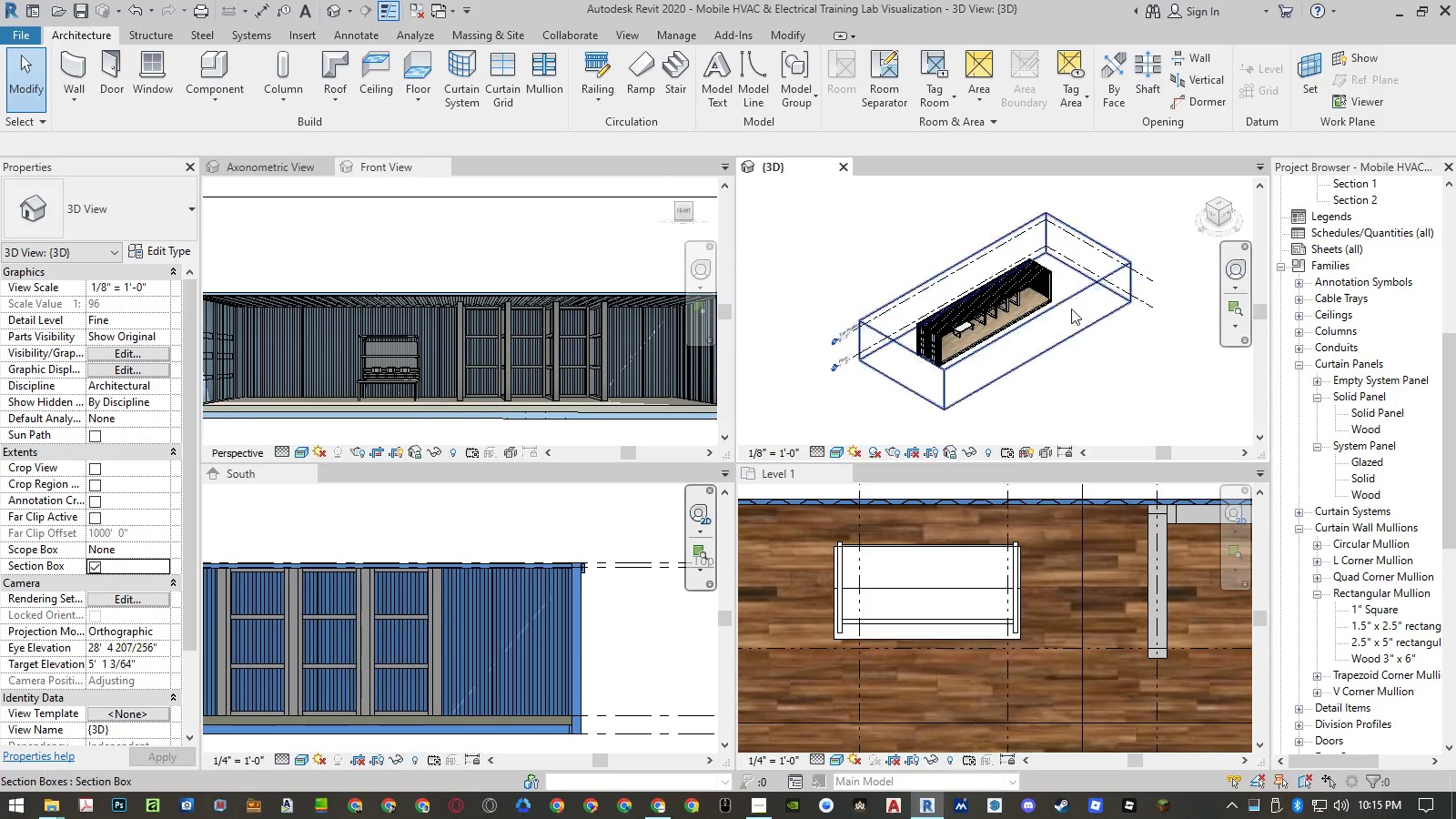 
left_click([634, 39])
 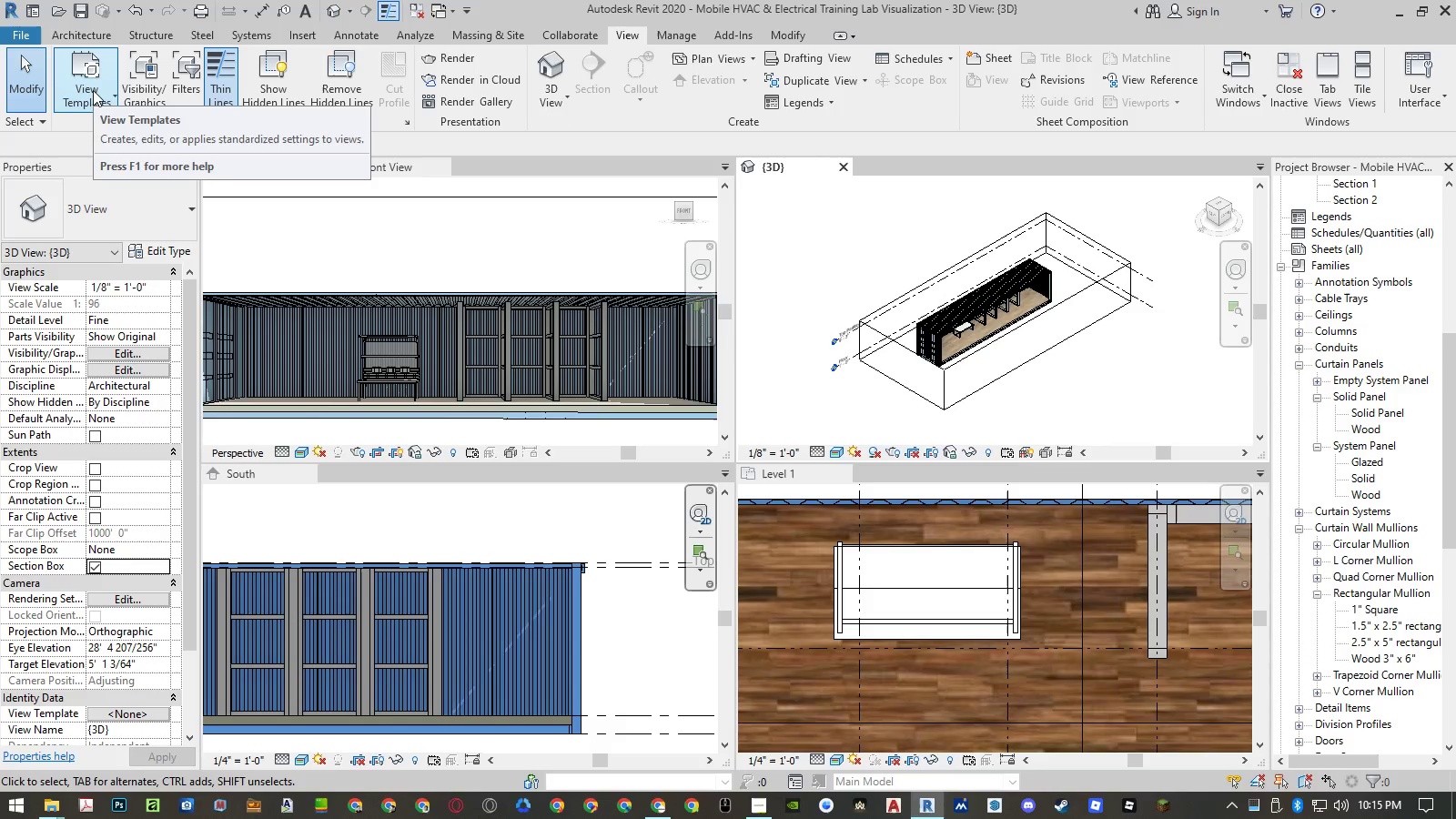 
left_click([93, 90])
 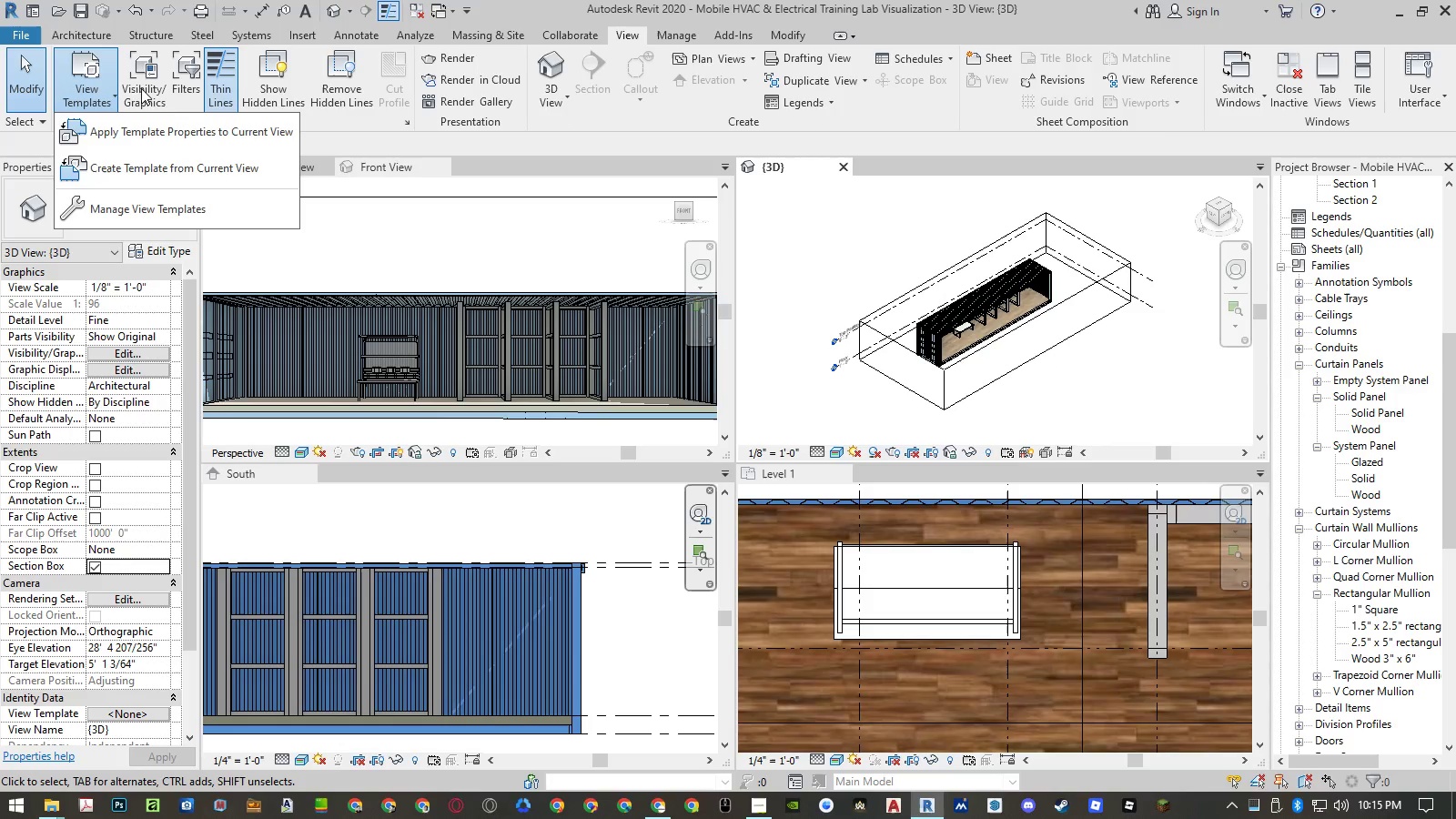 
left_click([159, 88])
 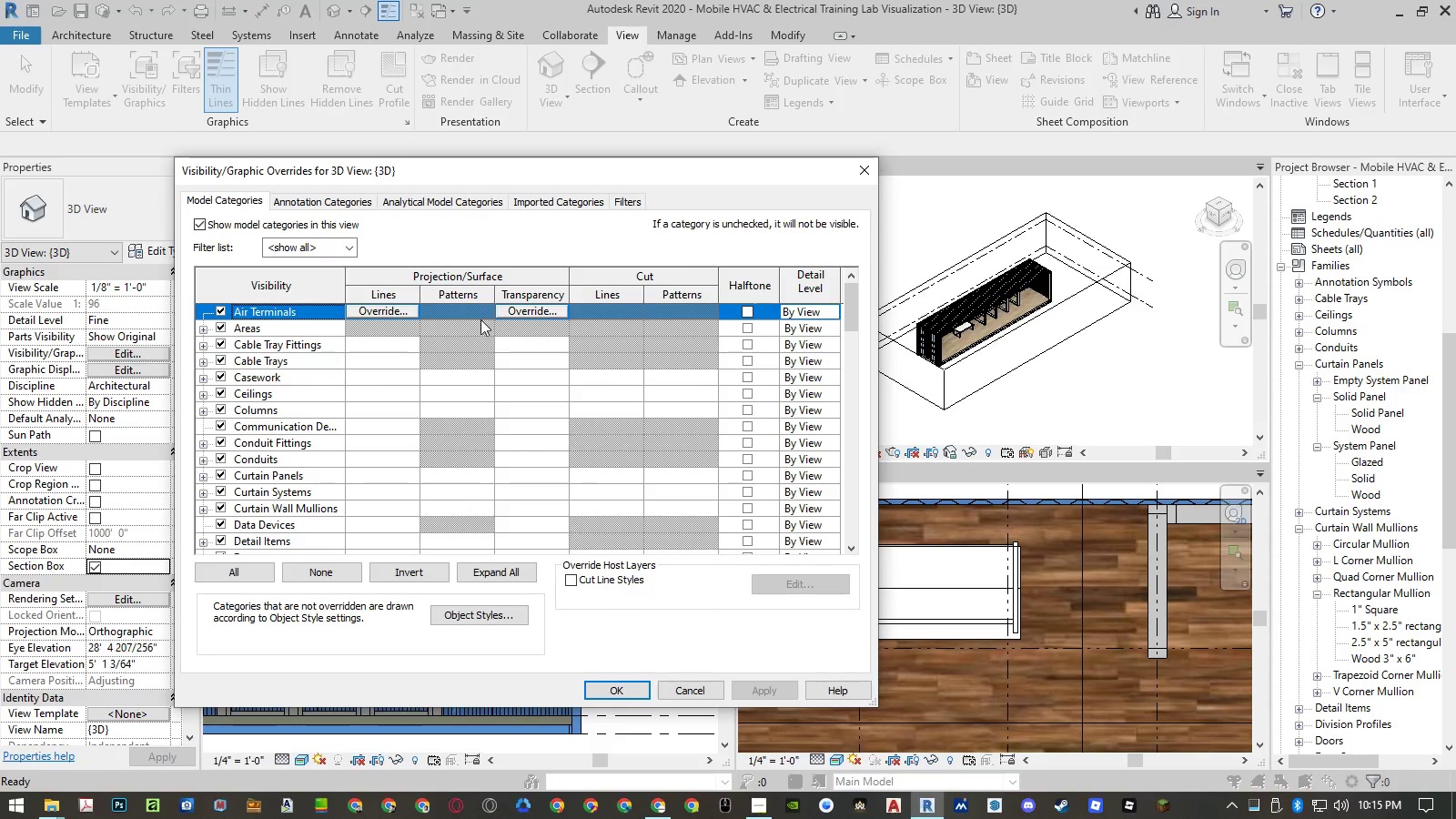 
left_click([339, 204])
 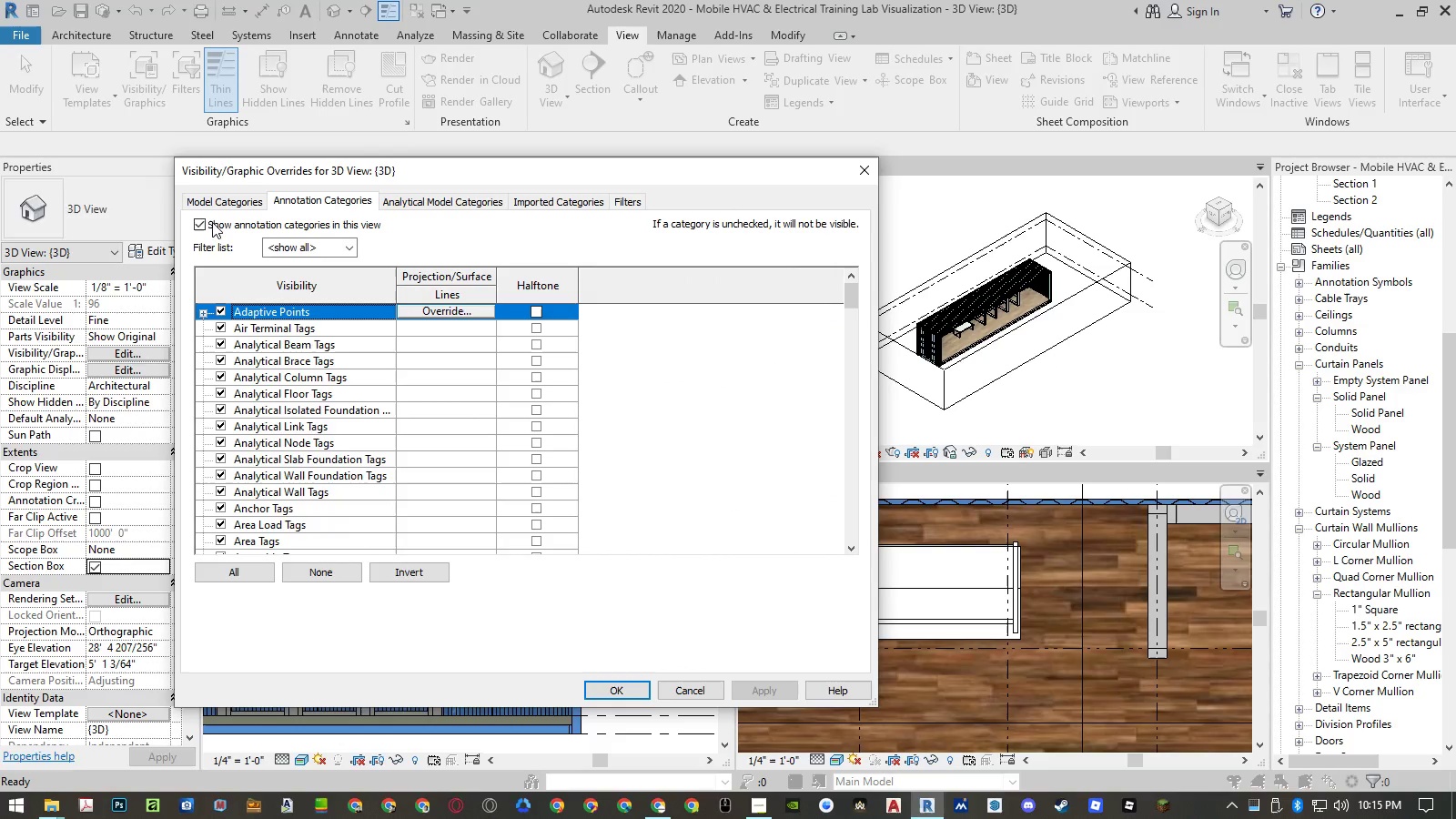 
left_click([198, 224])
 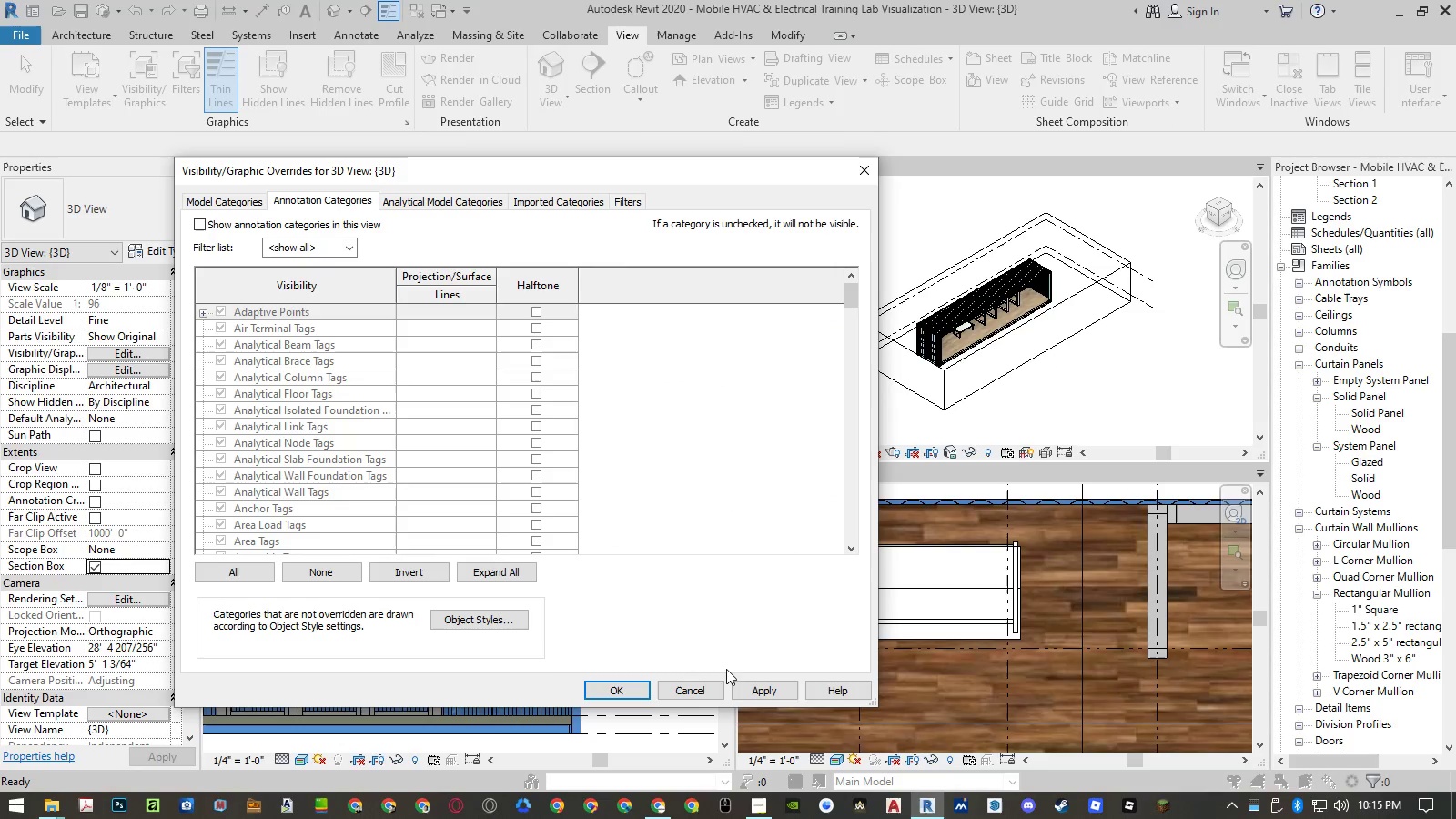 
left_click([764, 691])
 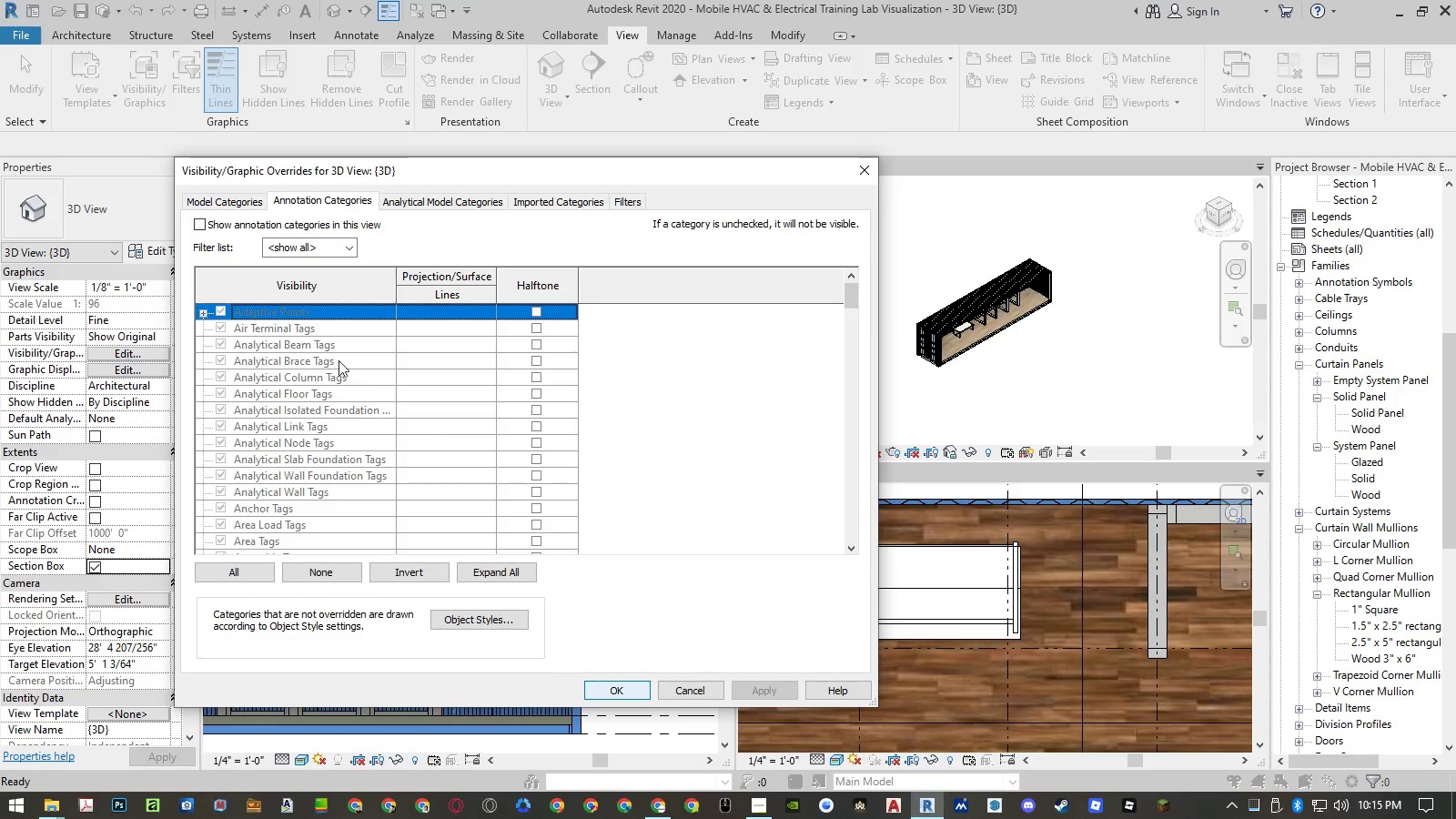 
left_click([202, 225])
 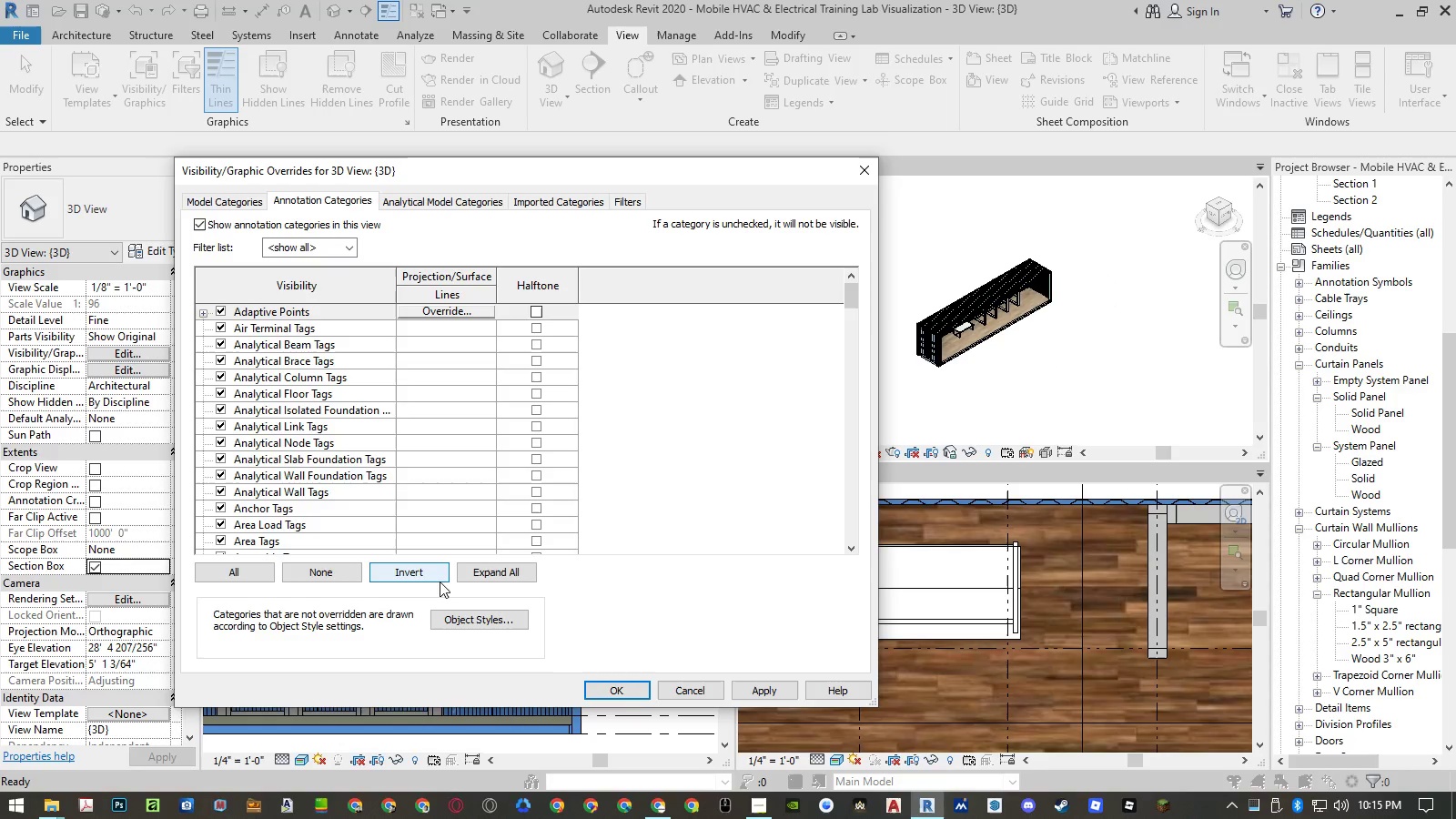 
left_click([257, 576])
 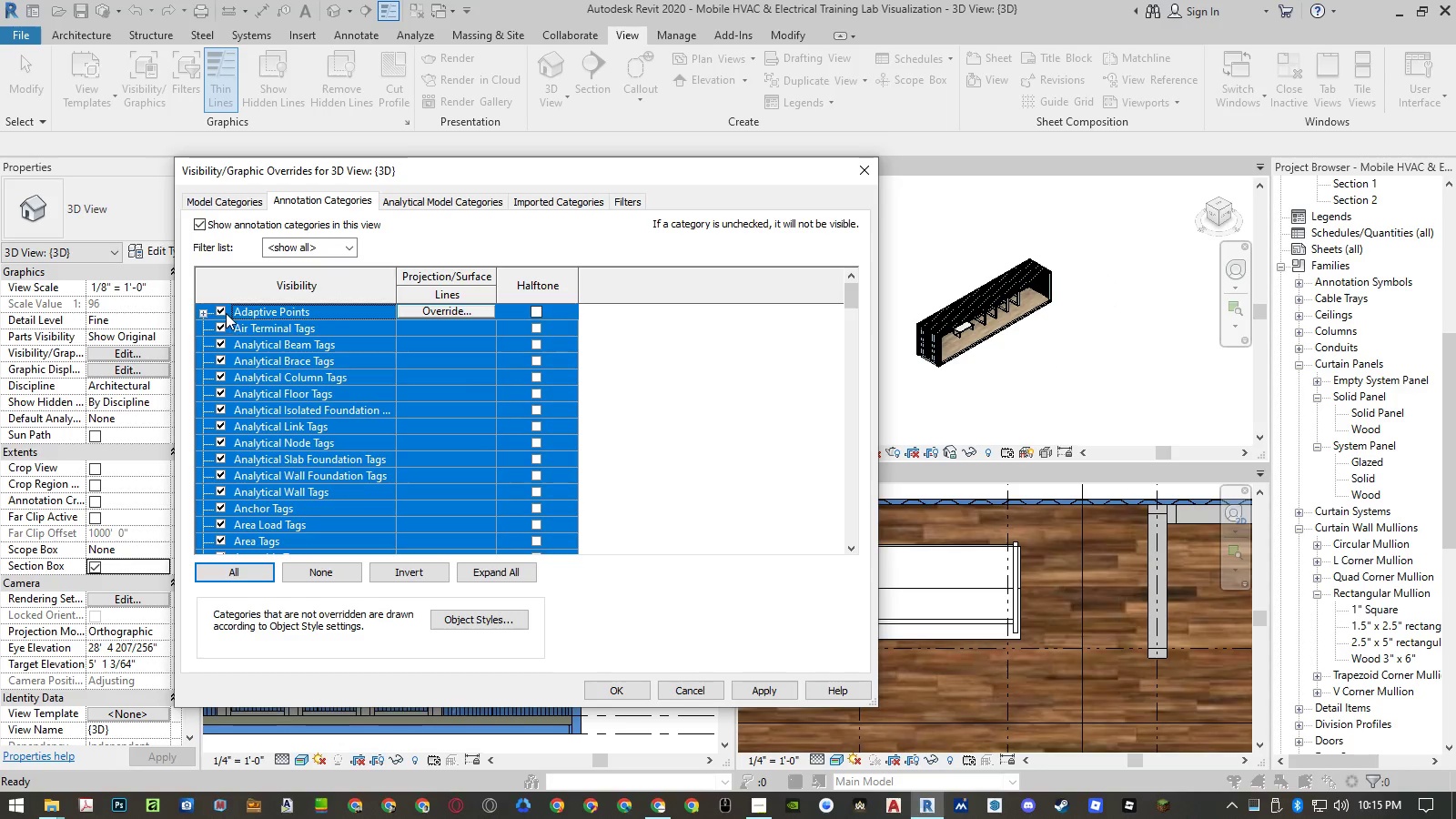 
left_click([222, 309])
 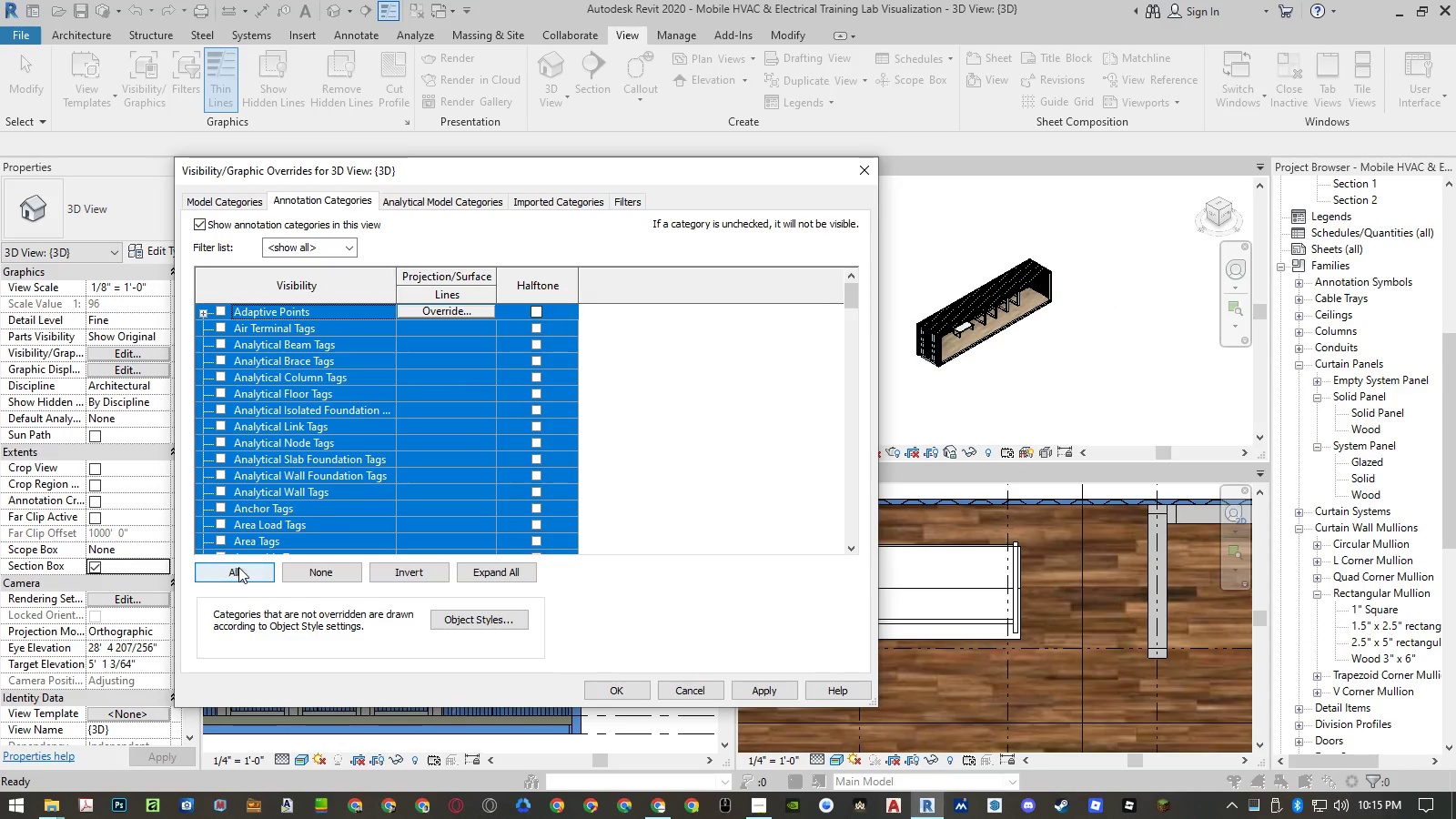 
left_click([288, 511])
 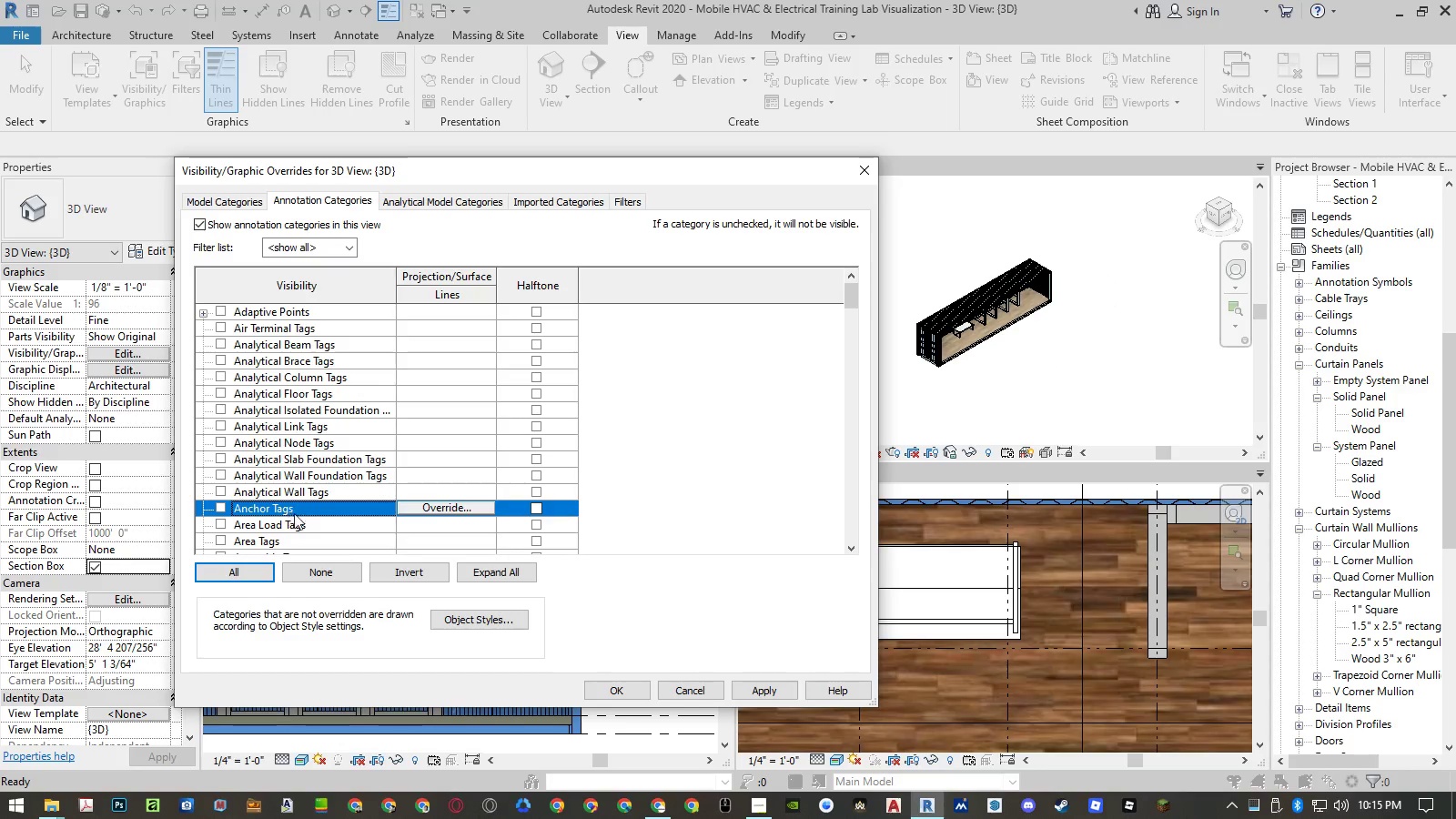 
scroll: coordinate [313, 512], scroll_direction: down, amount: 5.0
 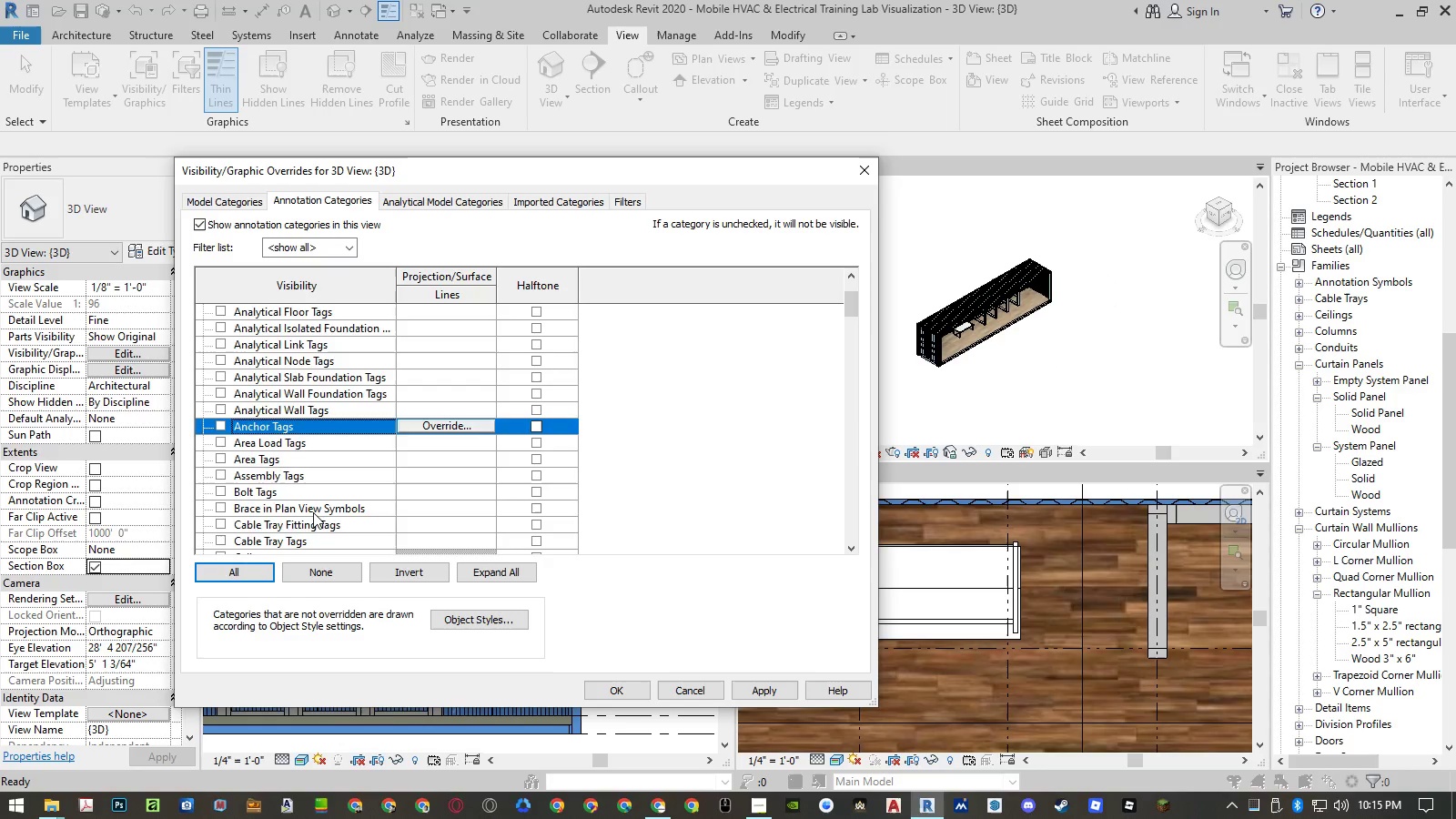 
type(se)
 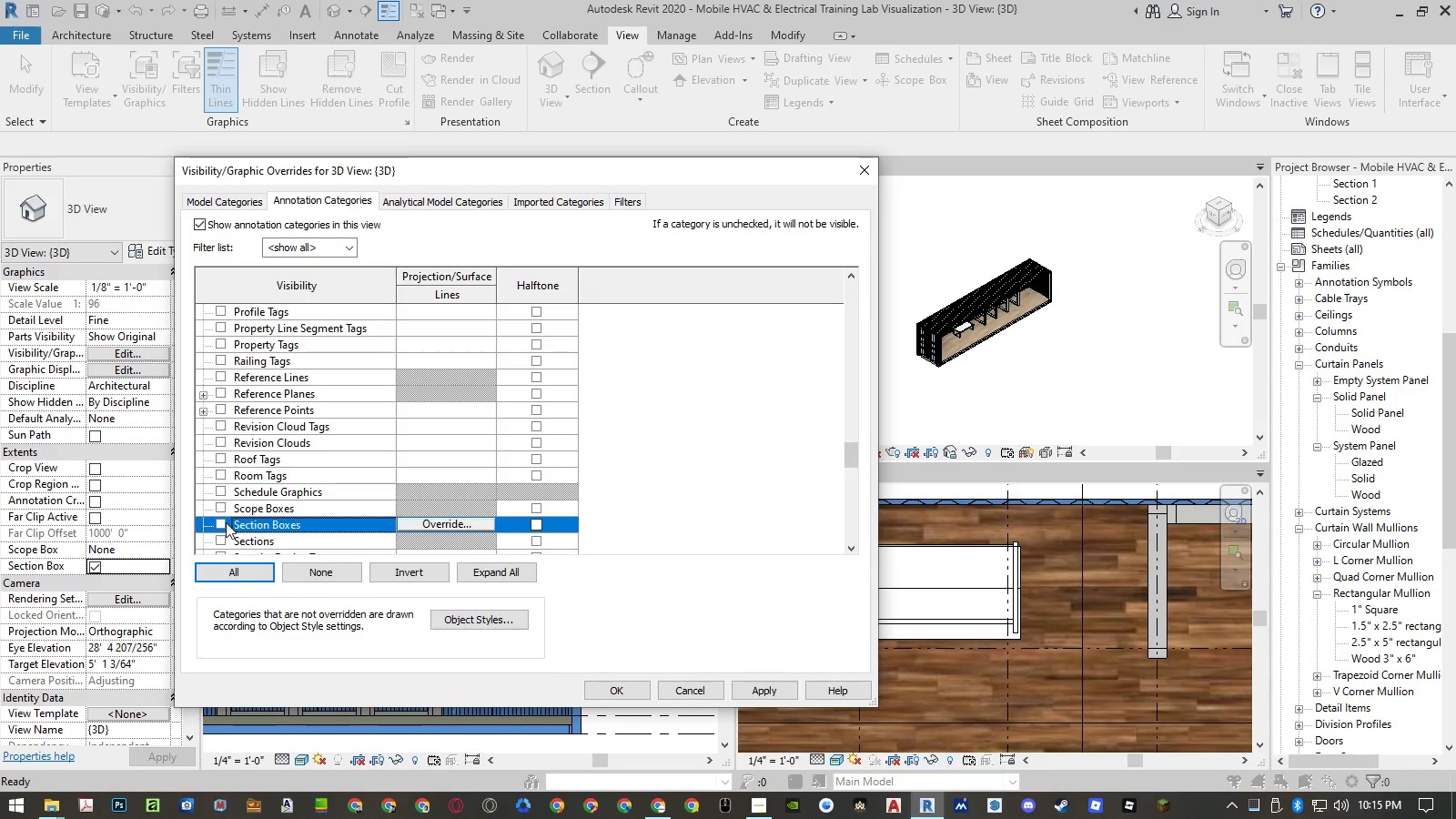 
left_click([220, 522])
 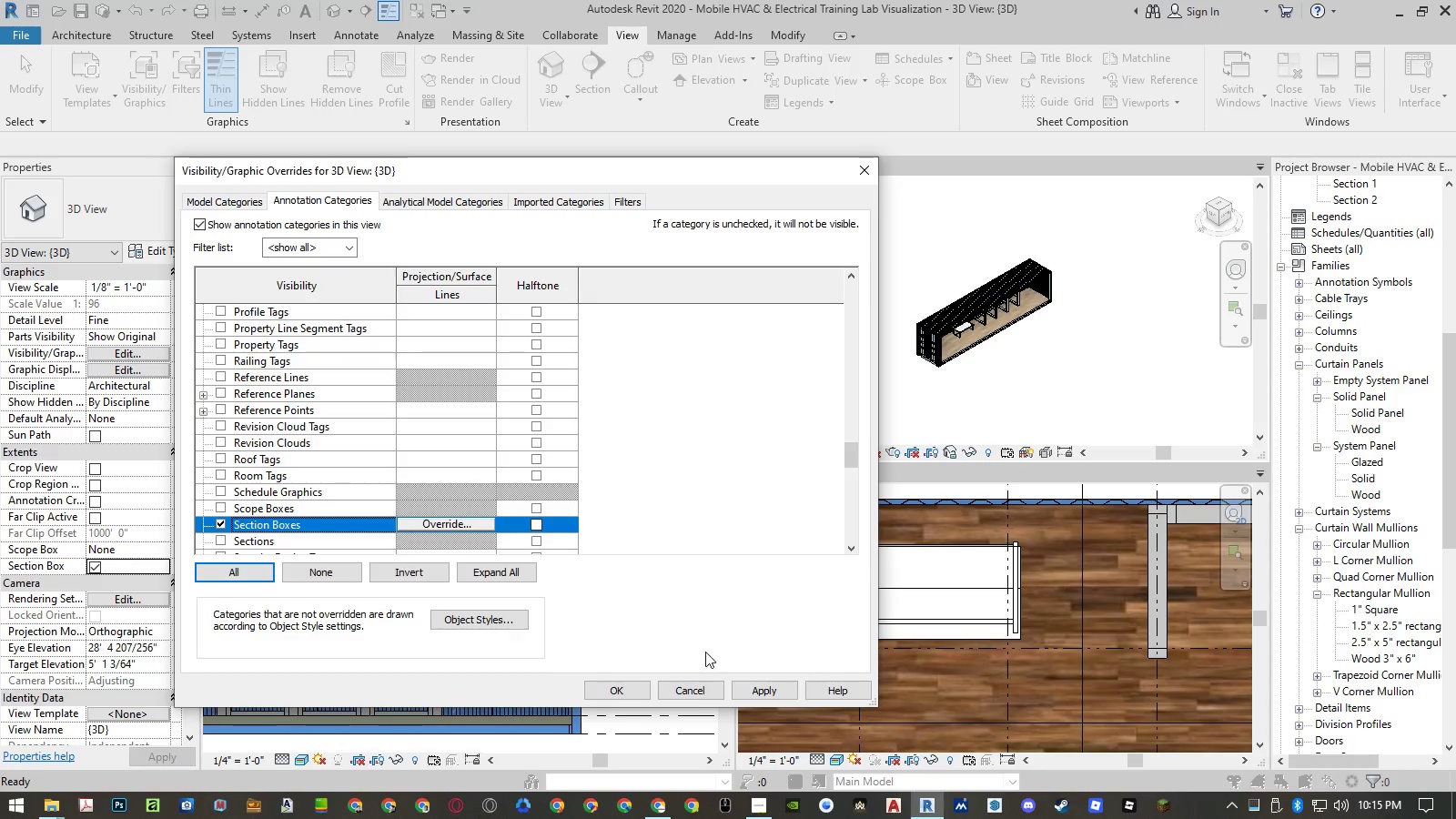 
left_click([762, 690])
 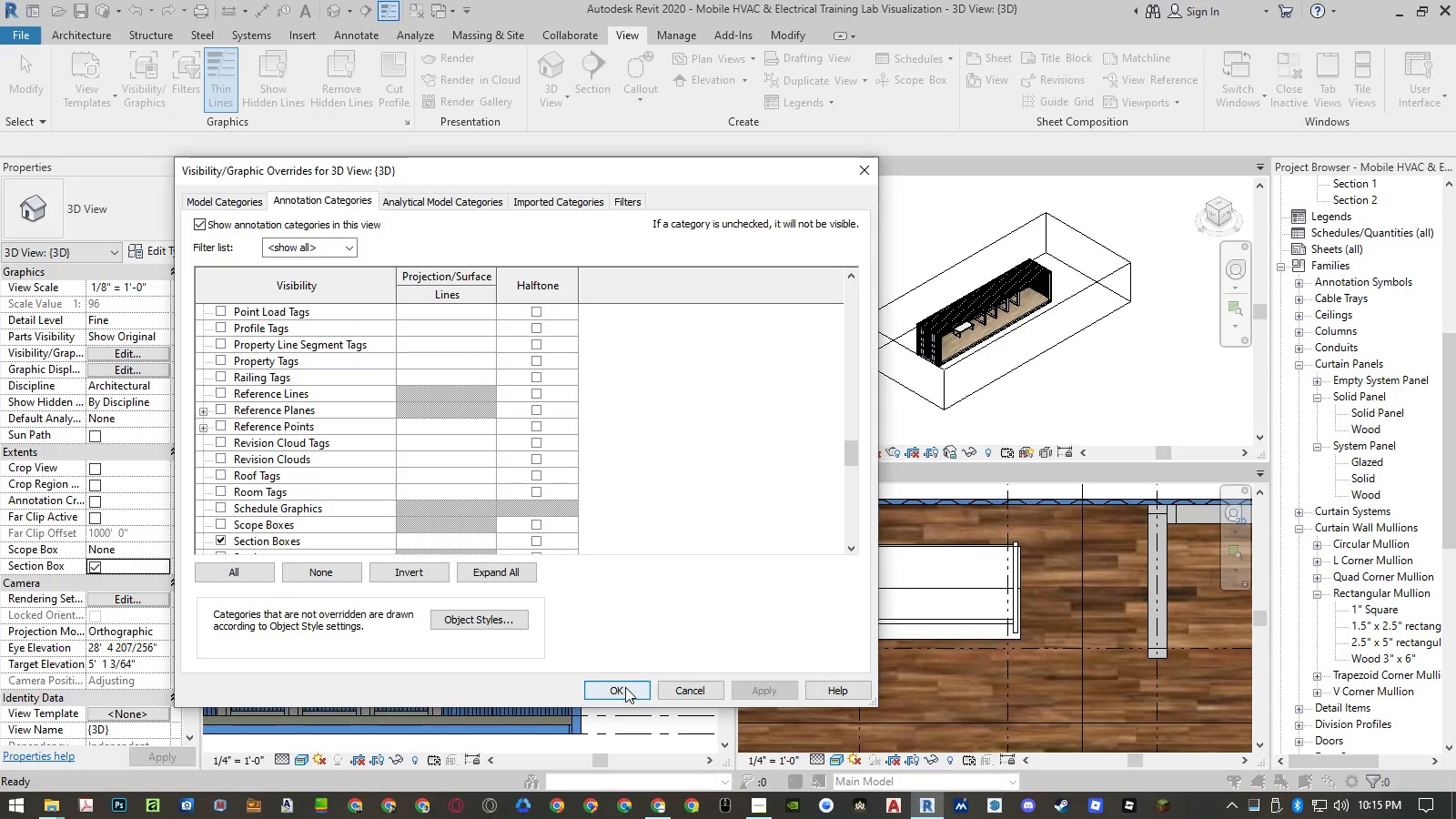 
left_click([625, 687])
 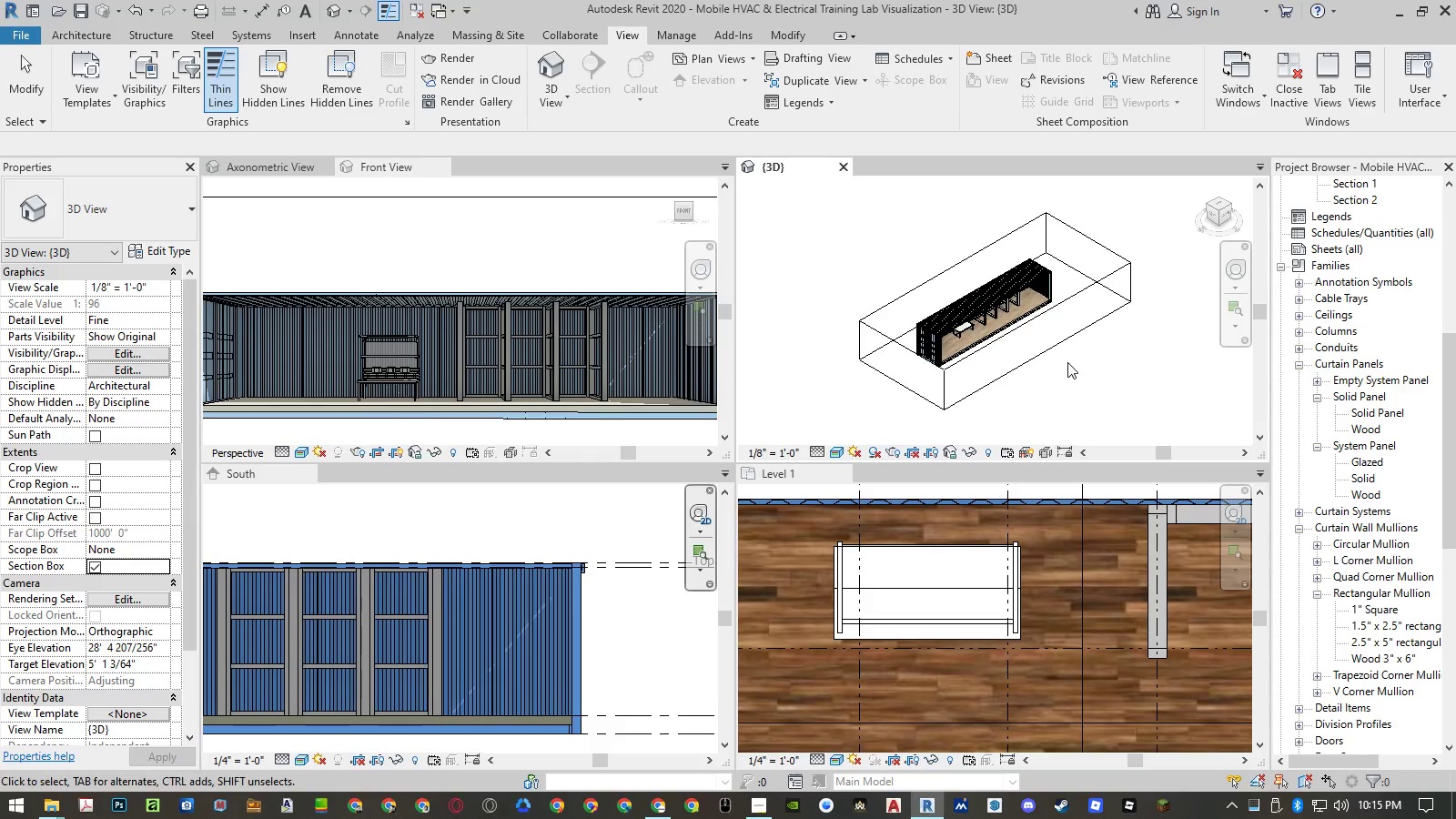 
left_click([1077, 378])
 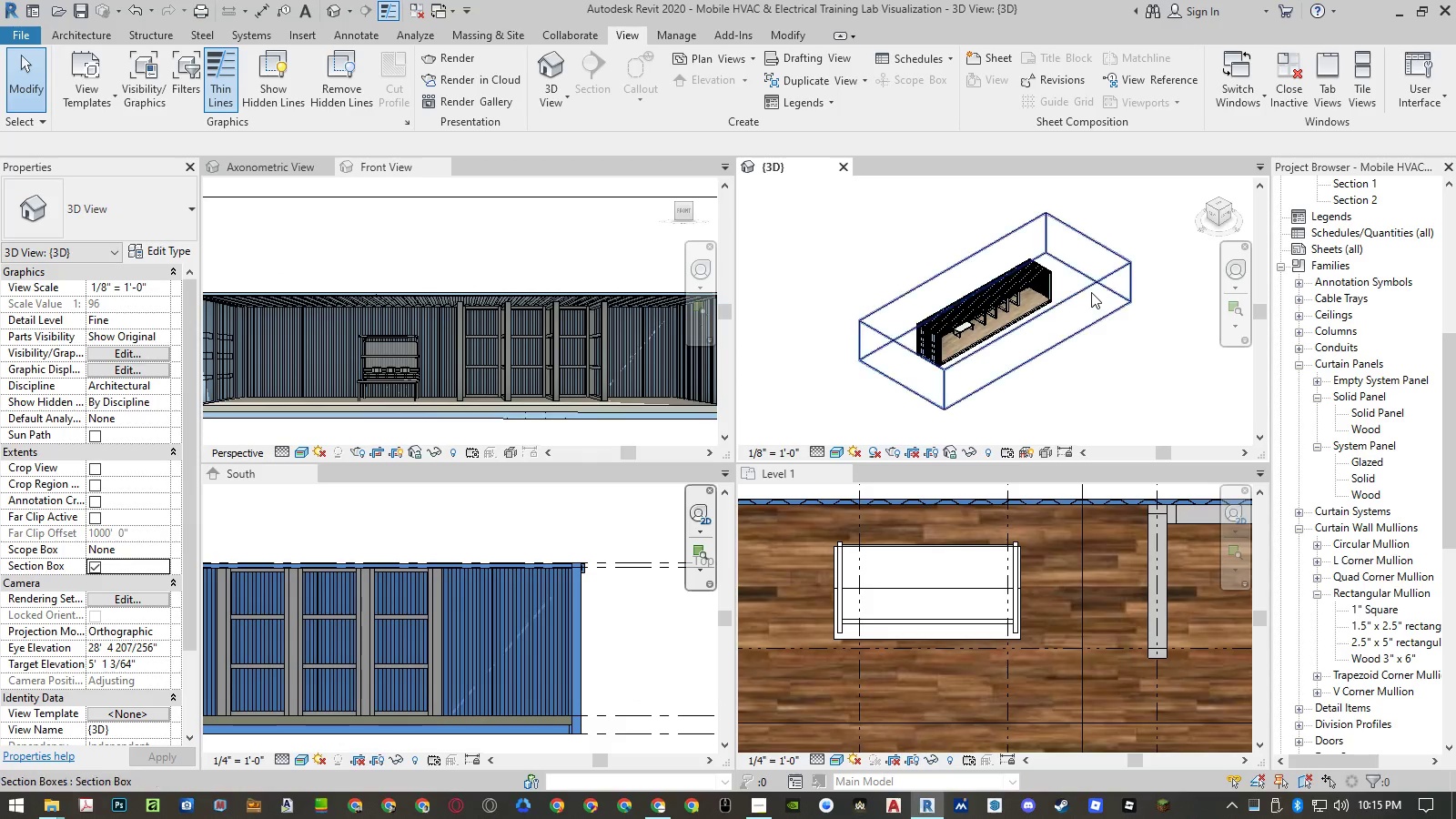 
left_click([1091, 288])
 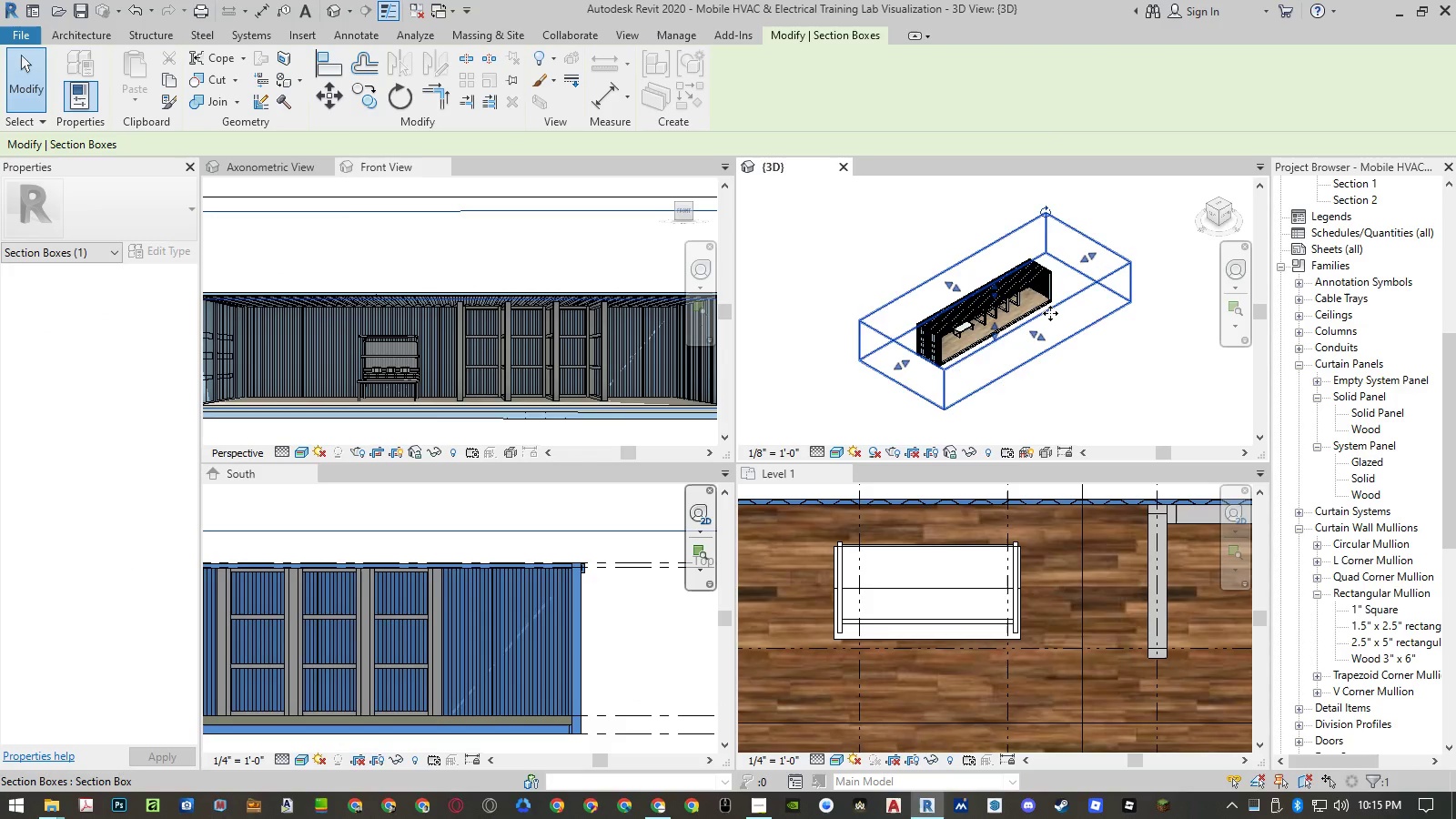 
scroll: coordinate [987, 323], scroll_direction: up, amount: 5.0
 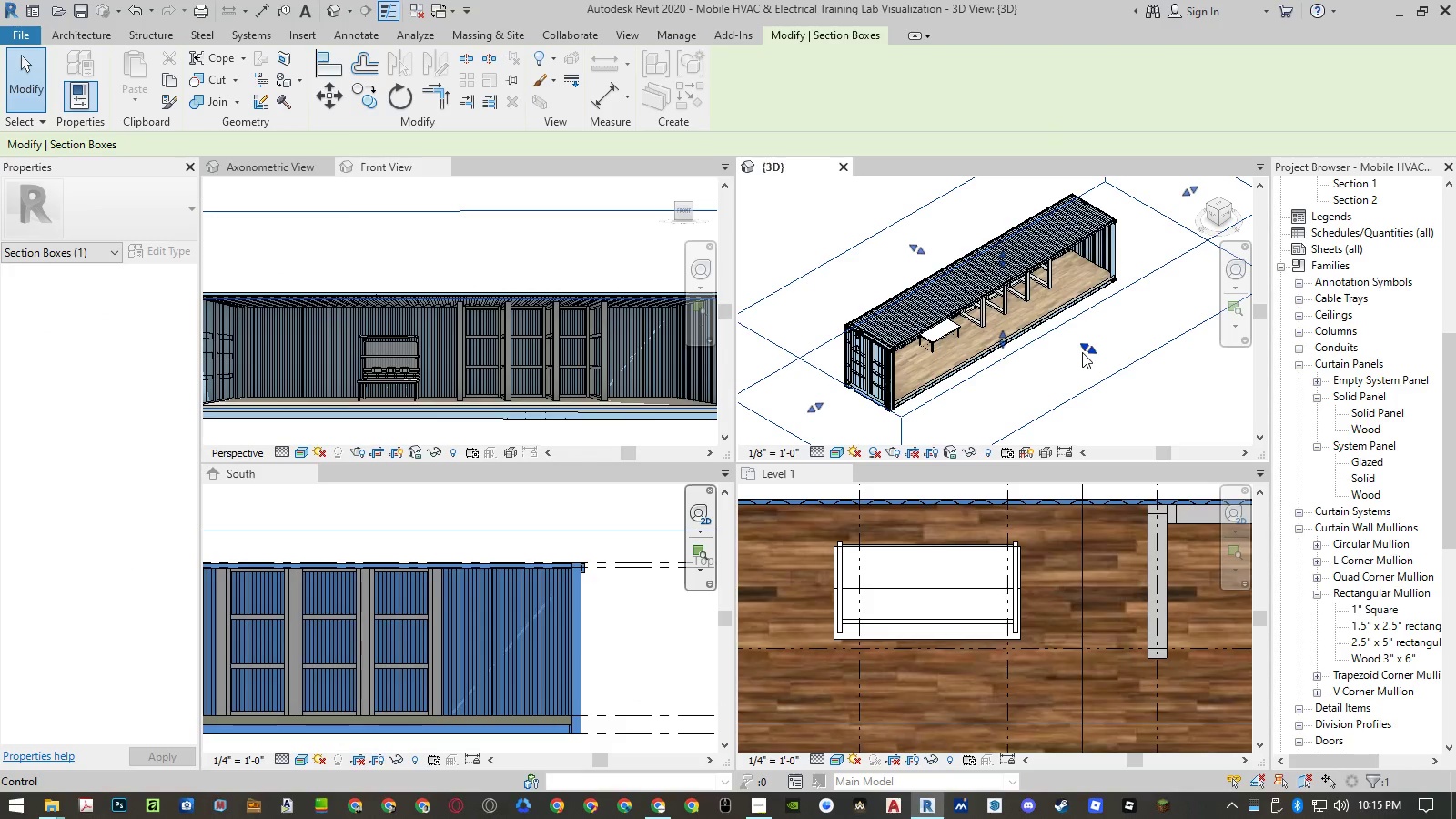 
scroll: coordinate [1085, 347], scroll_direction: down, amount: 5.0
 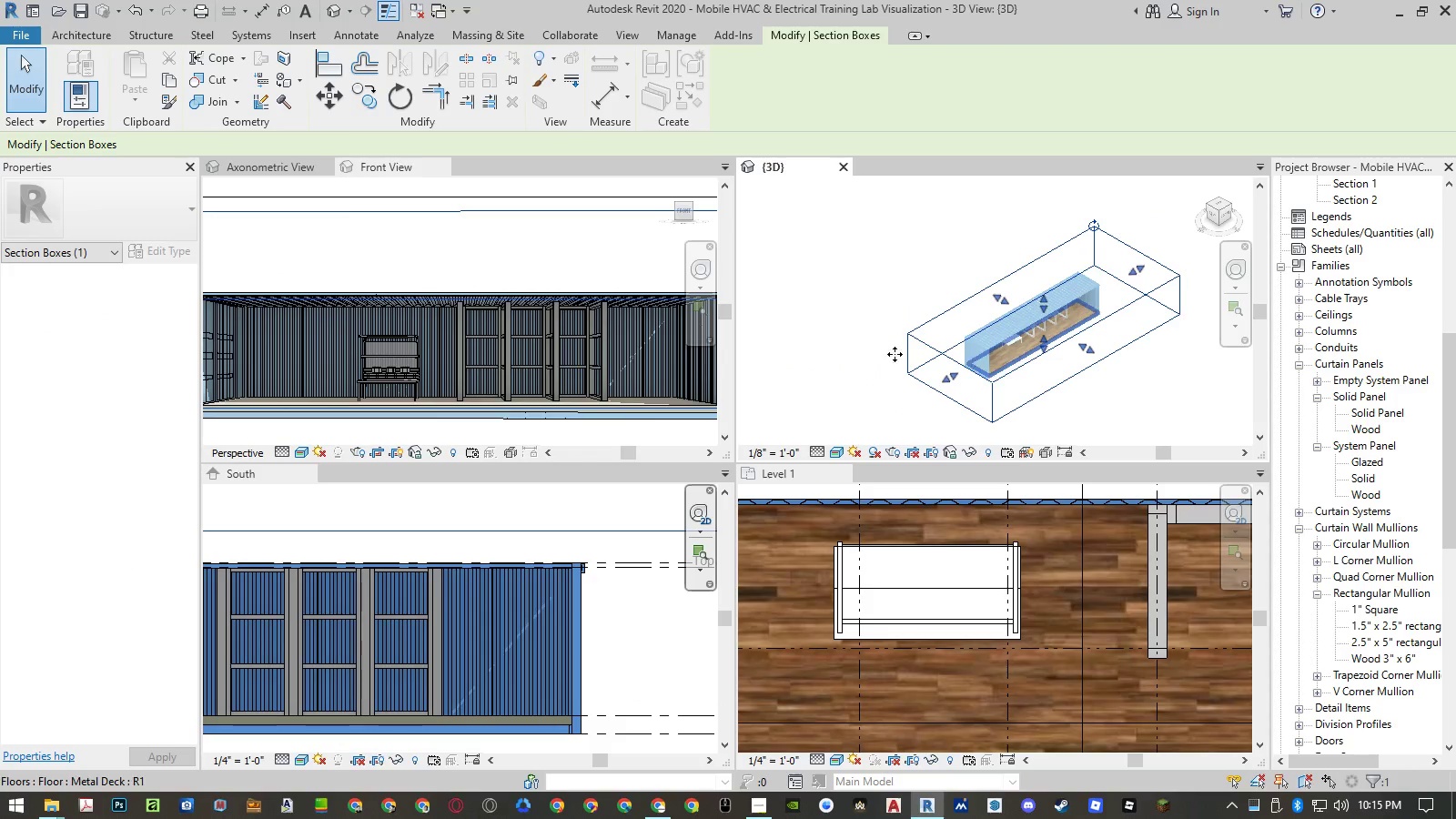 
left_click([850, 359])
 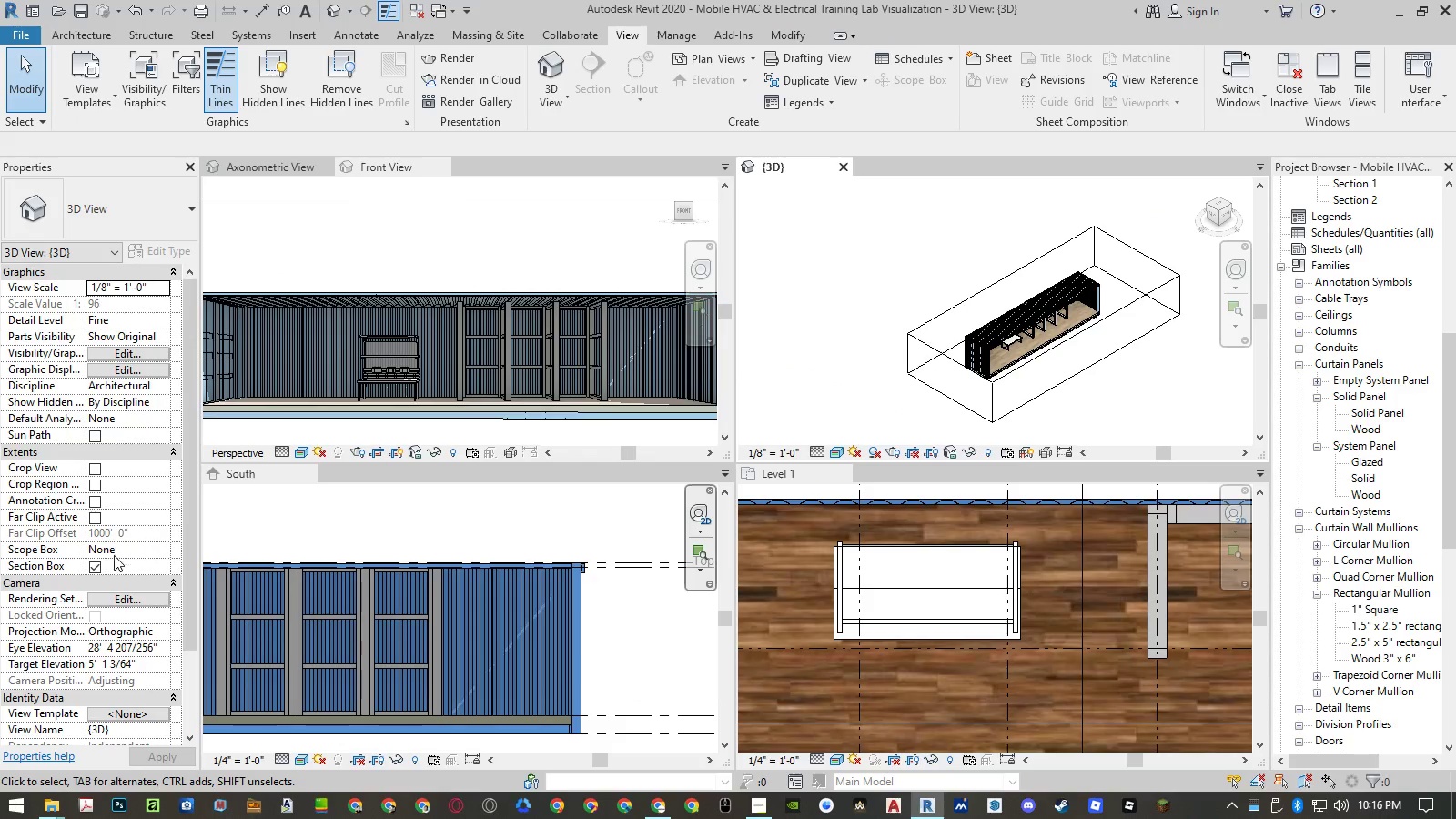 
left_click([100, 566])
 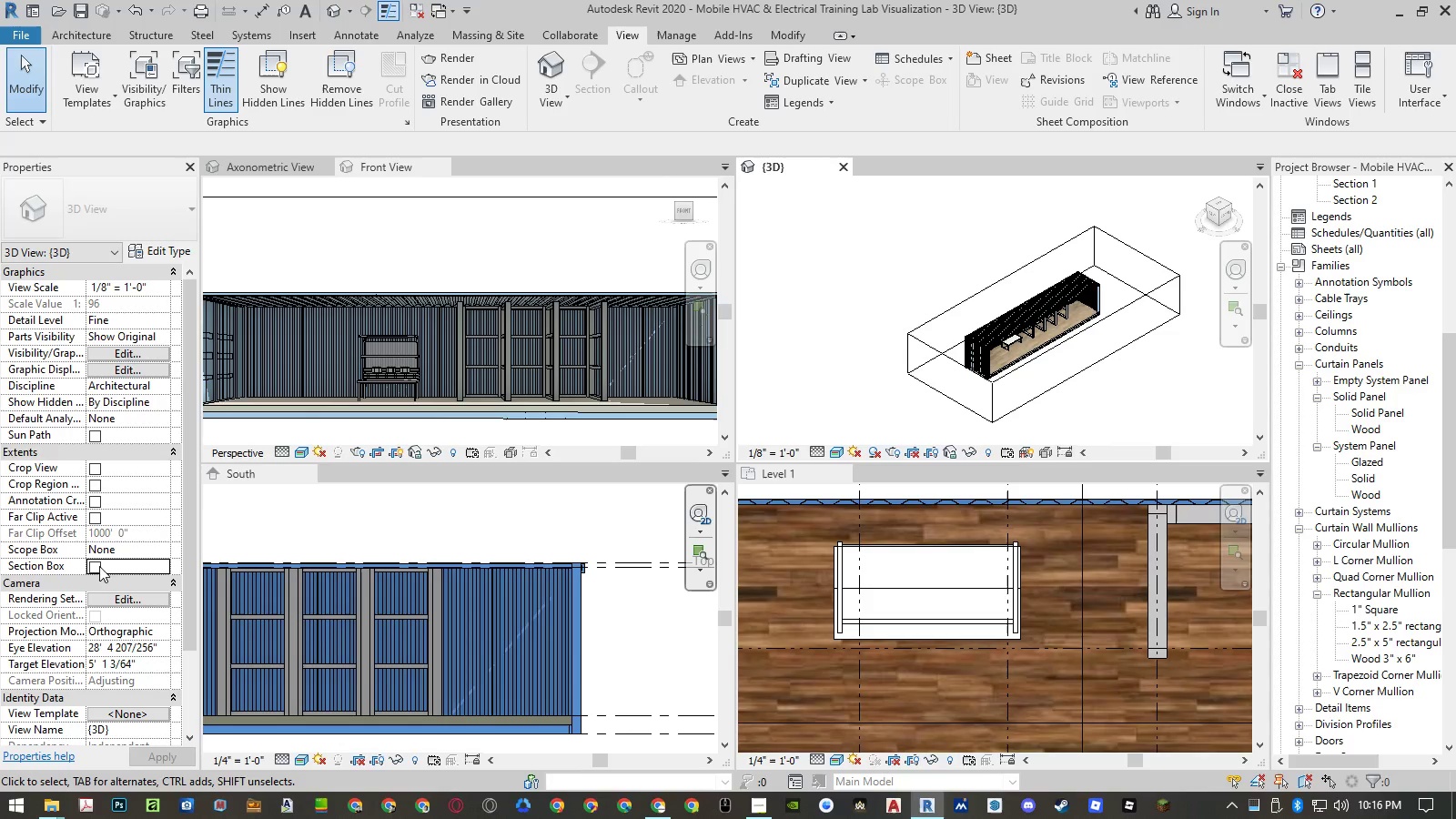 
mouse_move([106, 586])
 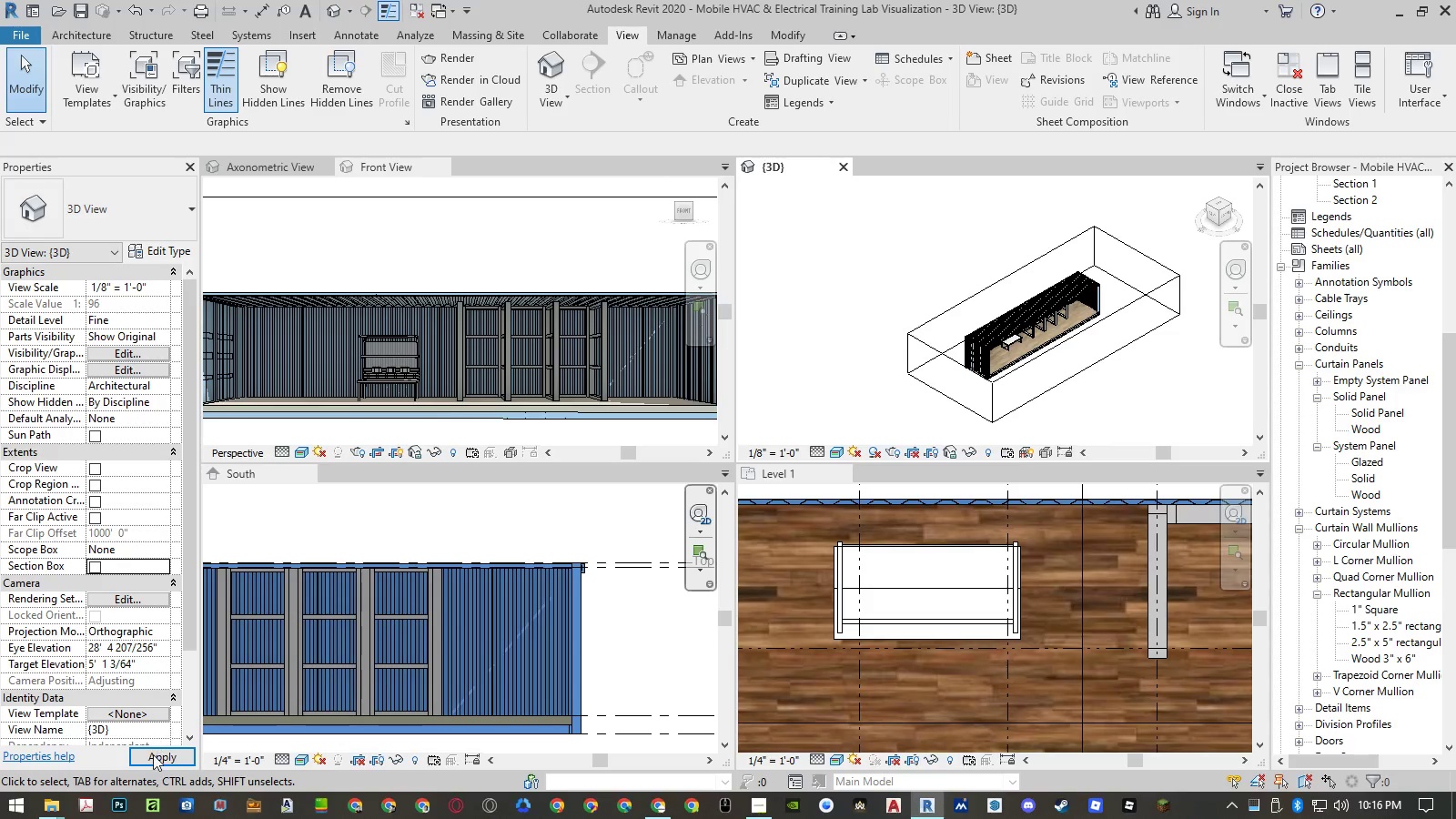 
left_click([156, 763])
 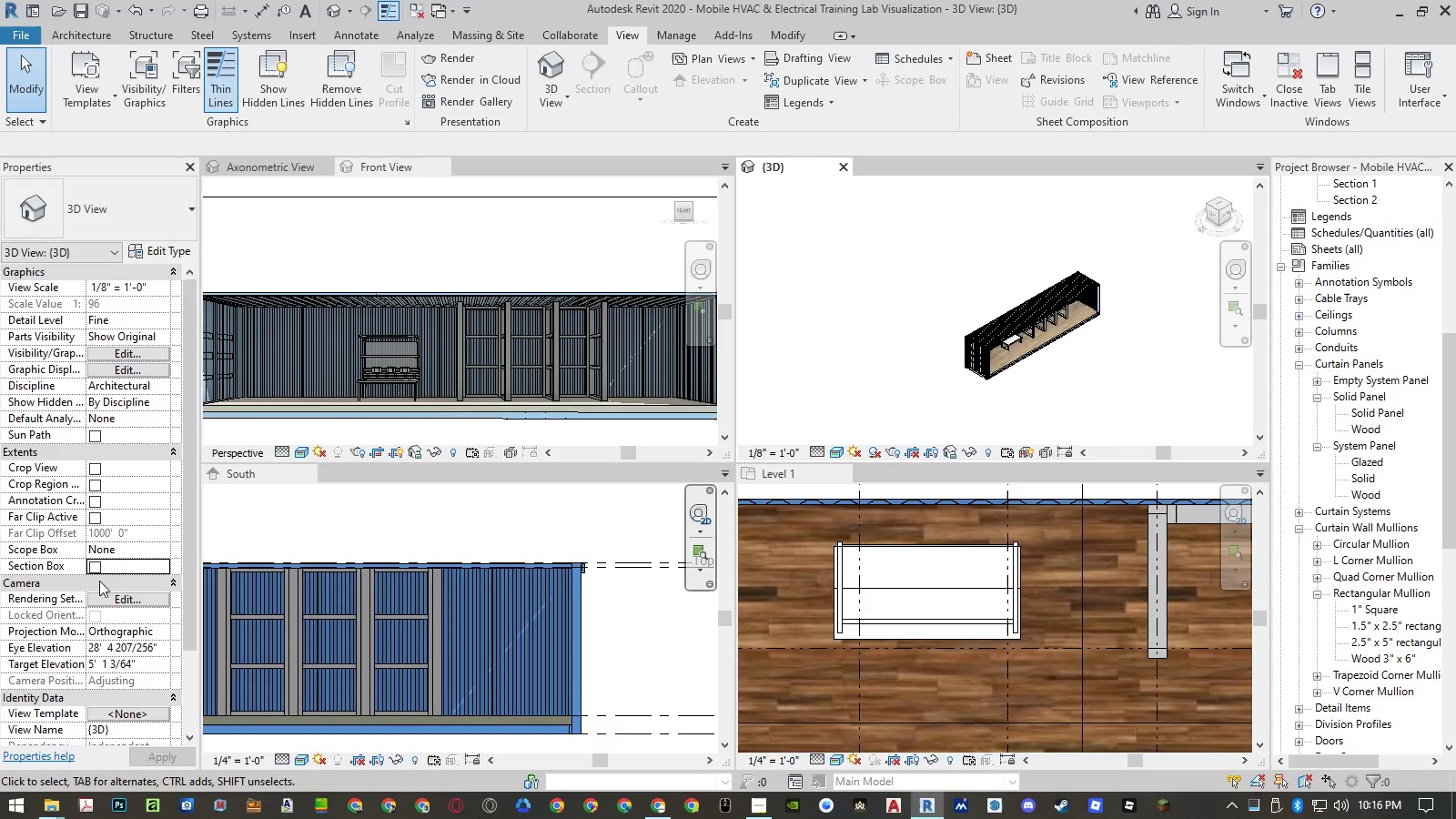 
left_click([96, 571])
 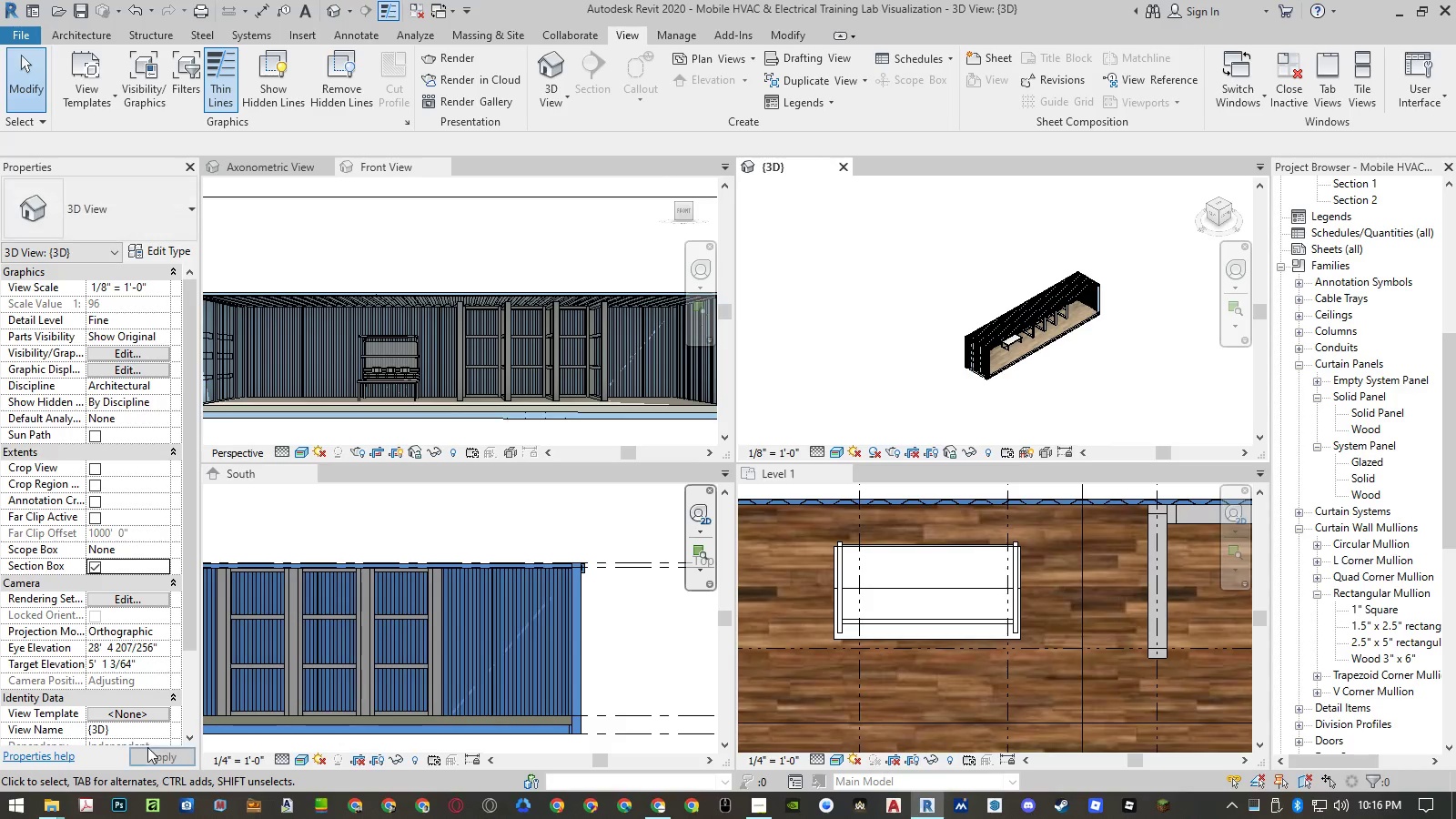 
left_click([150, 754])
 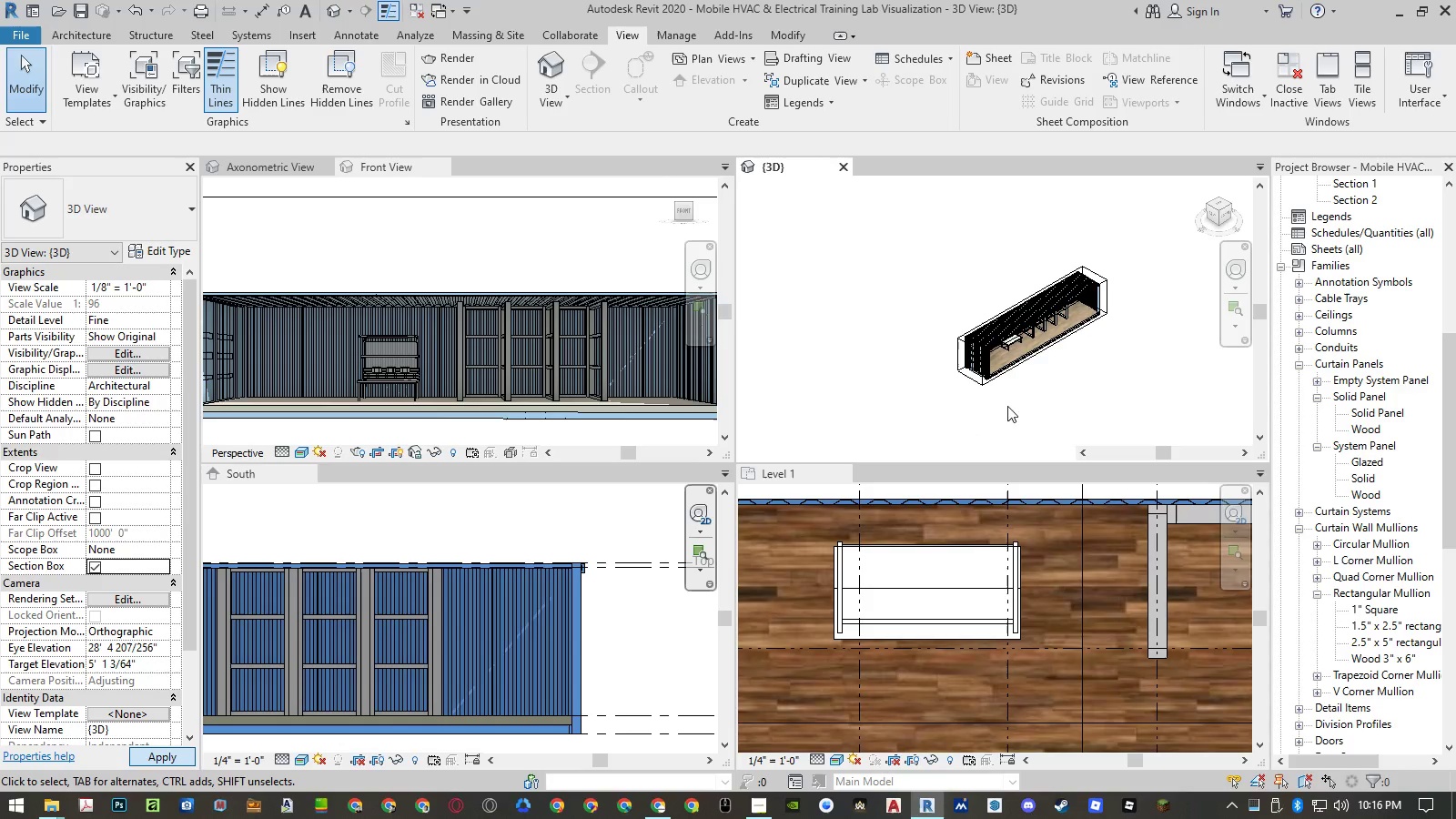 
left_click([1084, 374])
 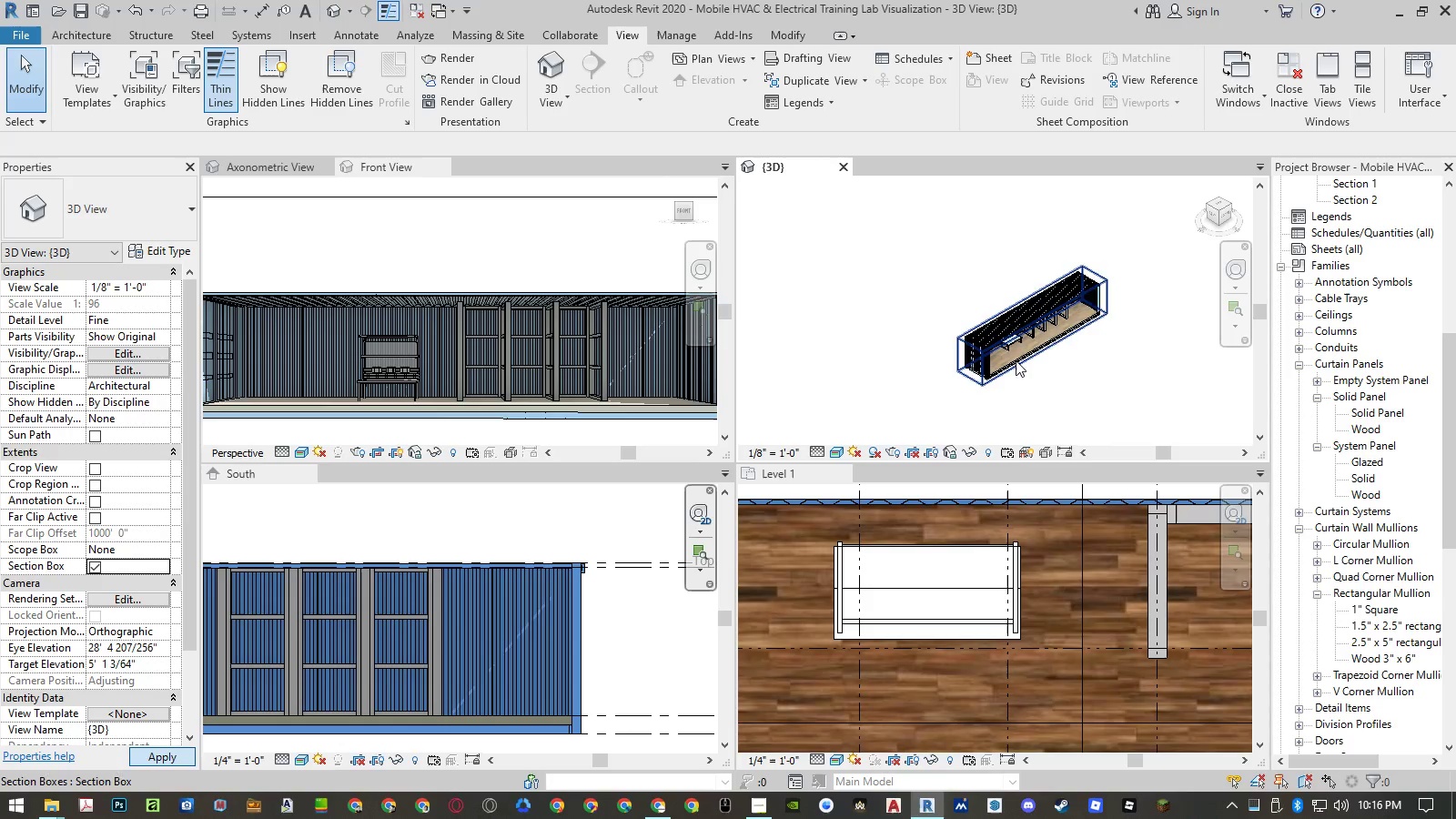 
scroll: coordinate [1008, 357], scroll_direction: up, amount: 5.0
 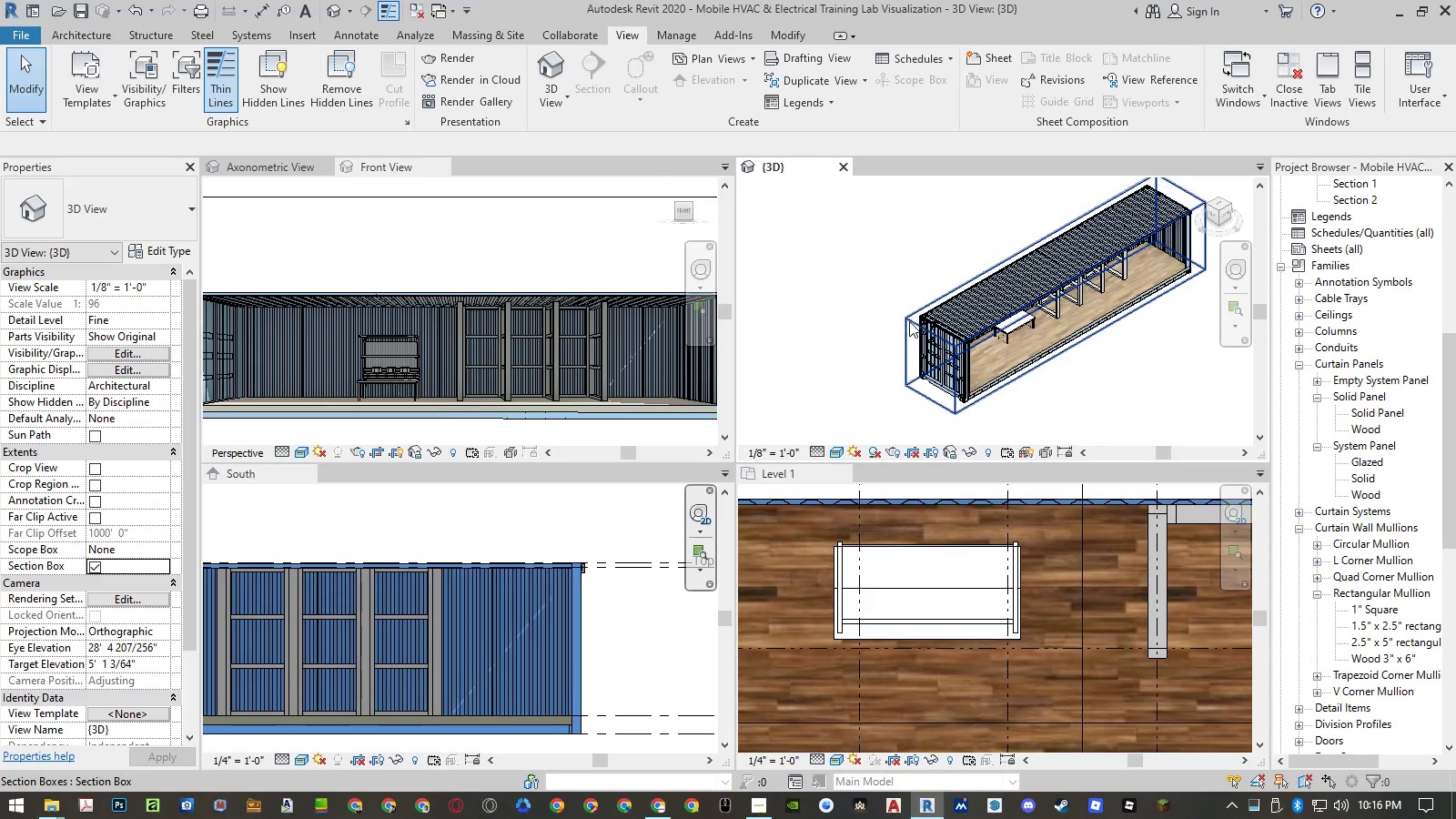 
left_click([909, 321])
 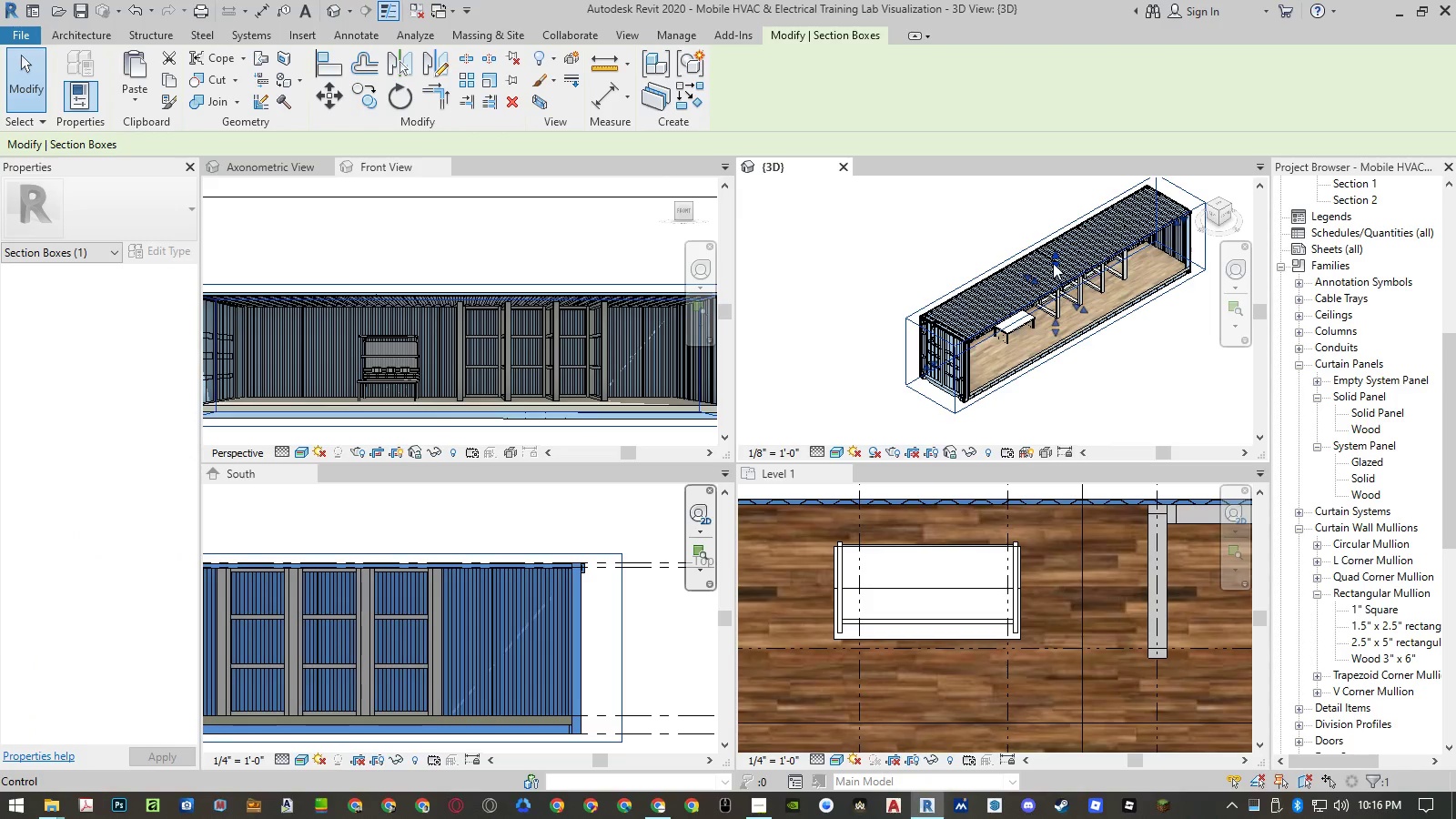 
left_click_drag(start_coordinate=[1053, 261], to_coordinate=[1051, 270])
 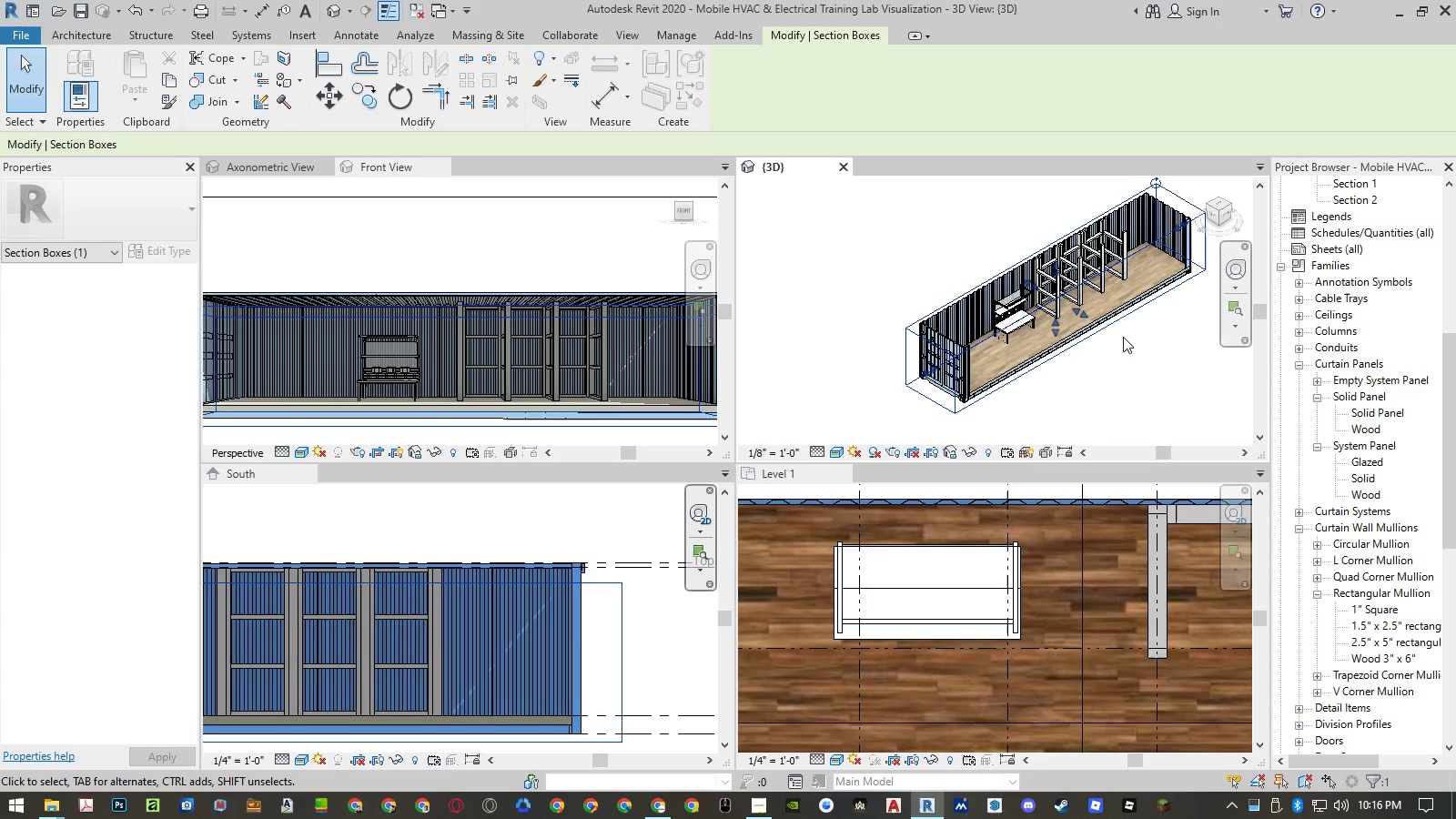 
left_click([1178, 358])
 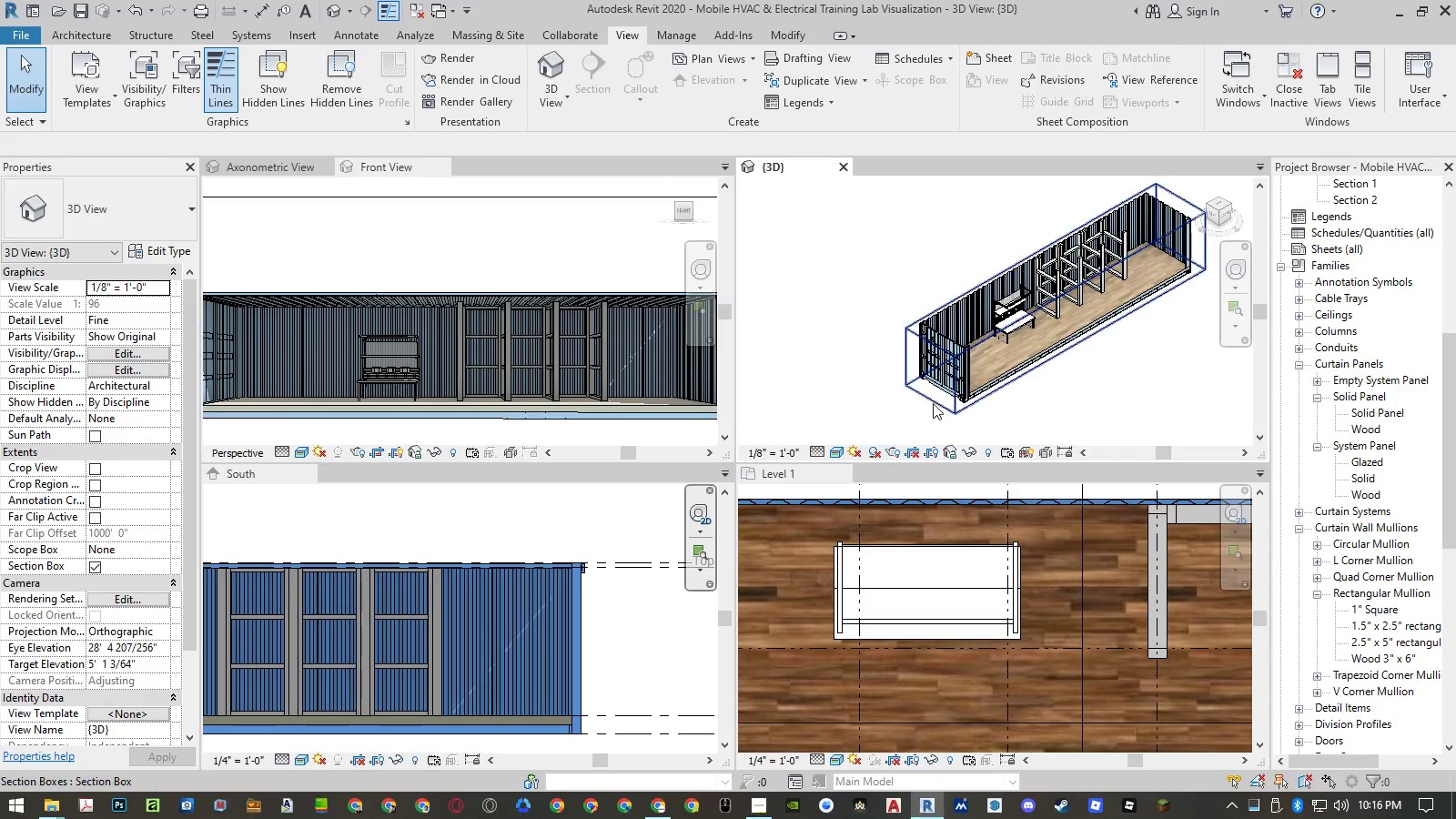 
left_click([931, 403])
 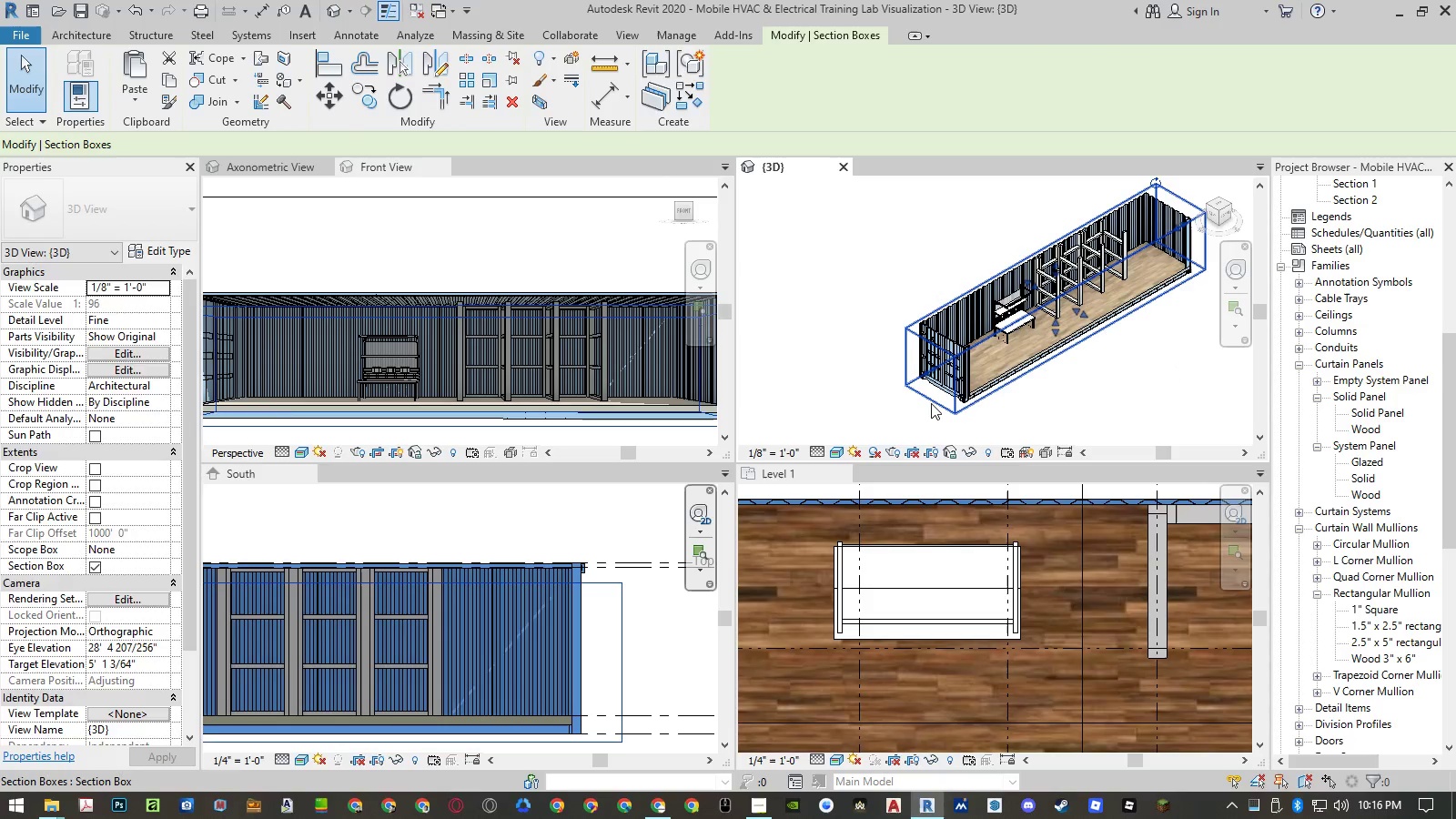 
right_click([931, 403])
 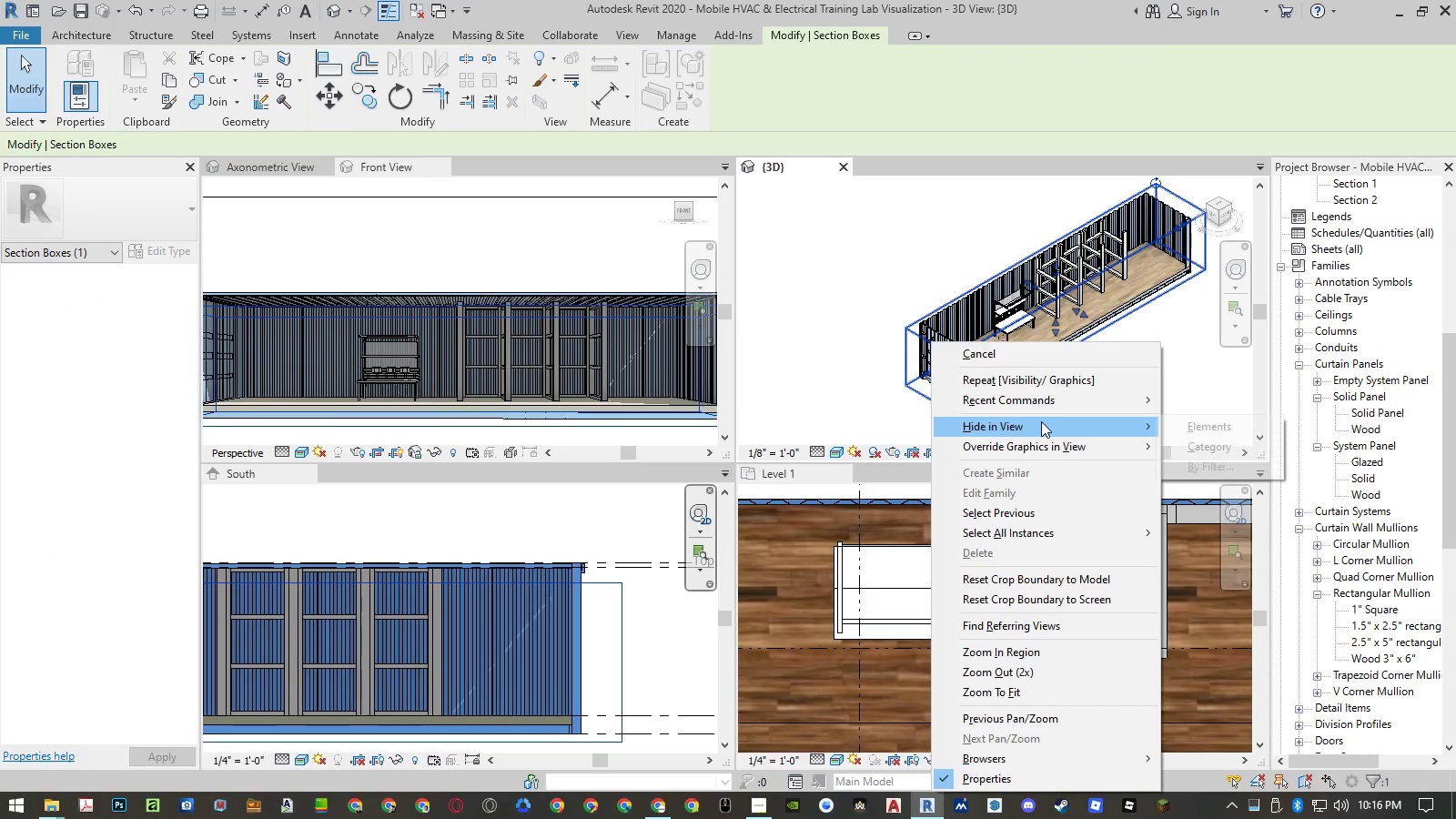 
double_click([1198, 432])
 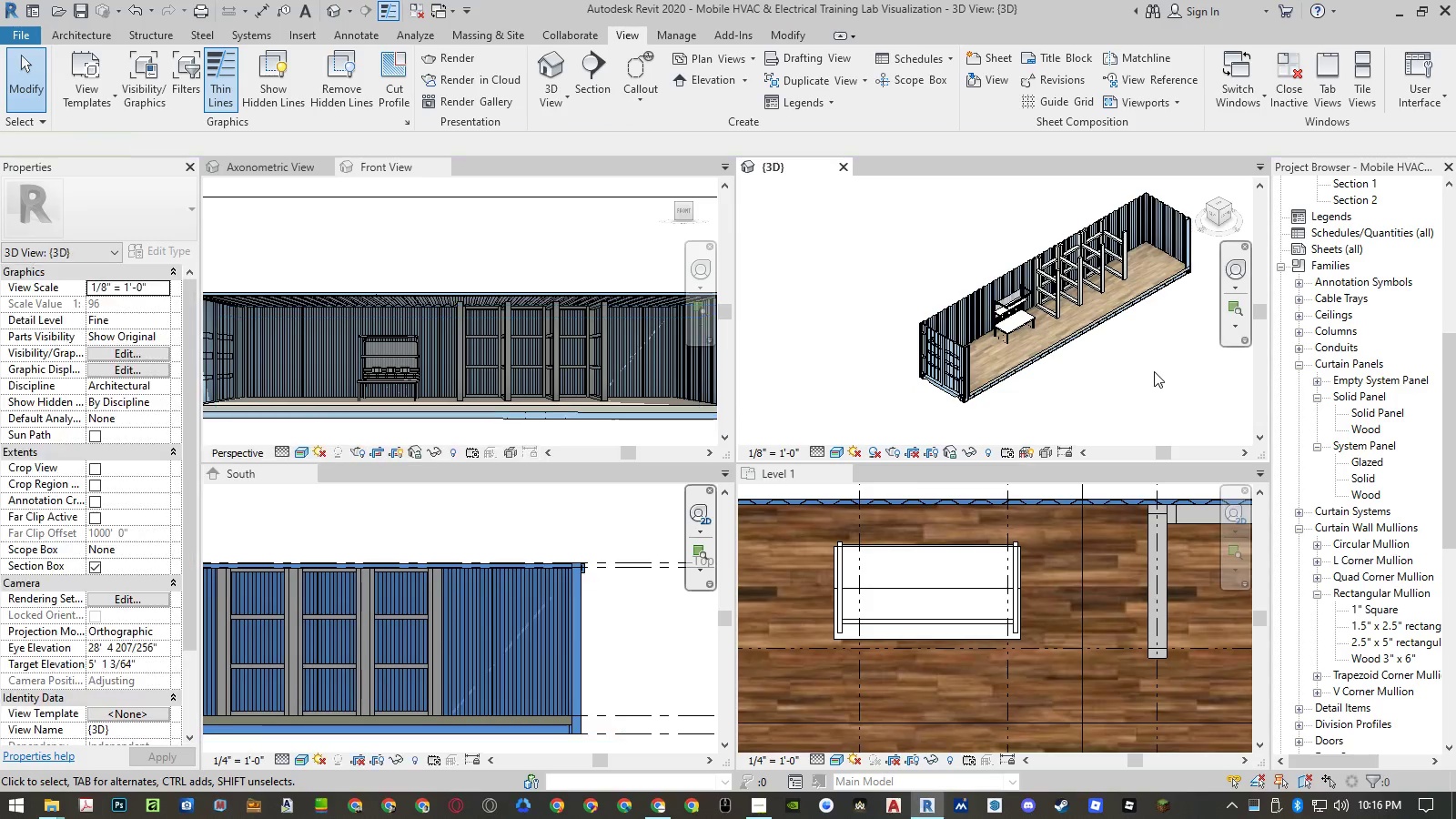 
key(Escape)
 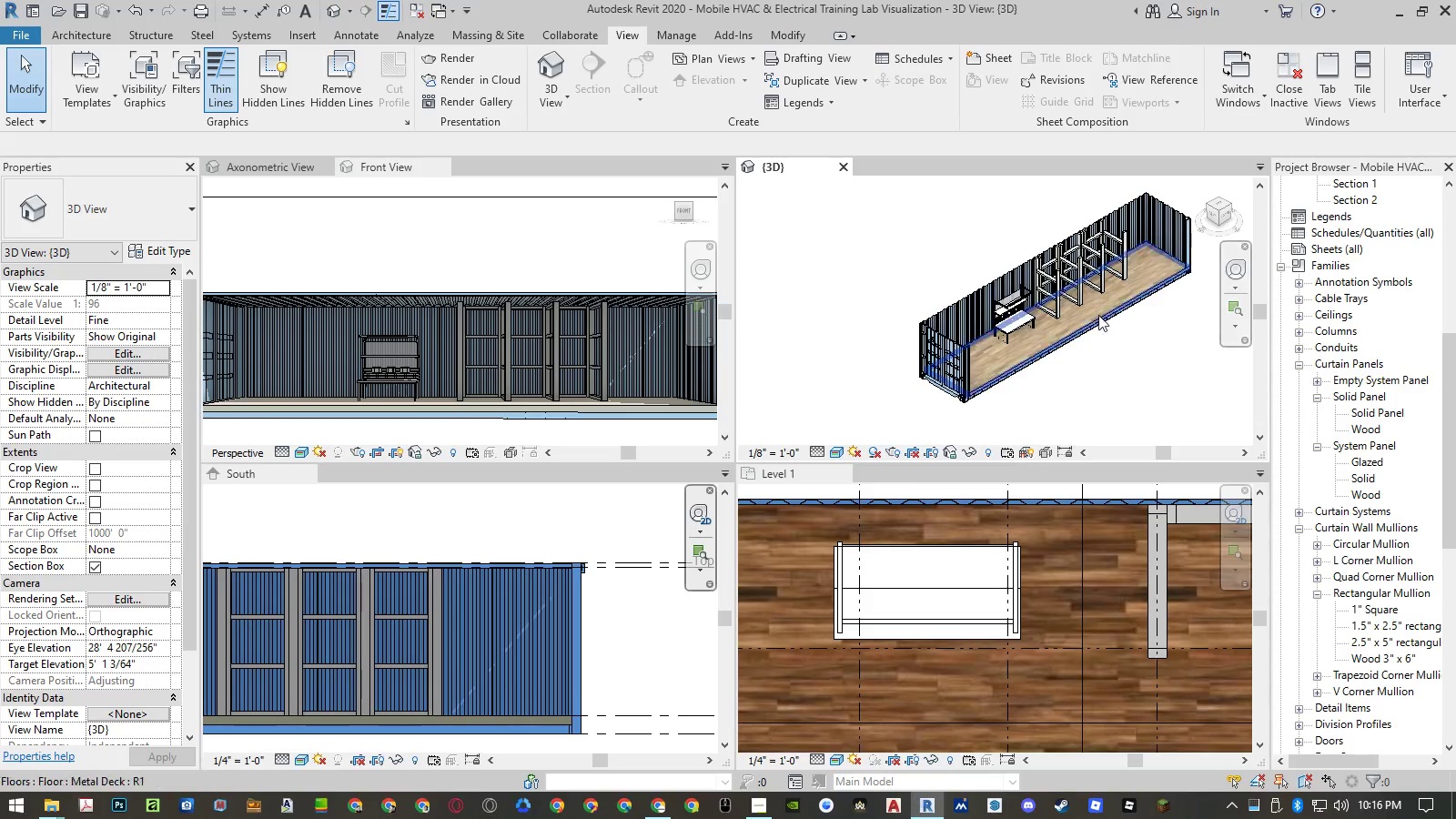 
scroll: coordinate [1078, 303], scroll_direction: up, amount: 5.0
 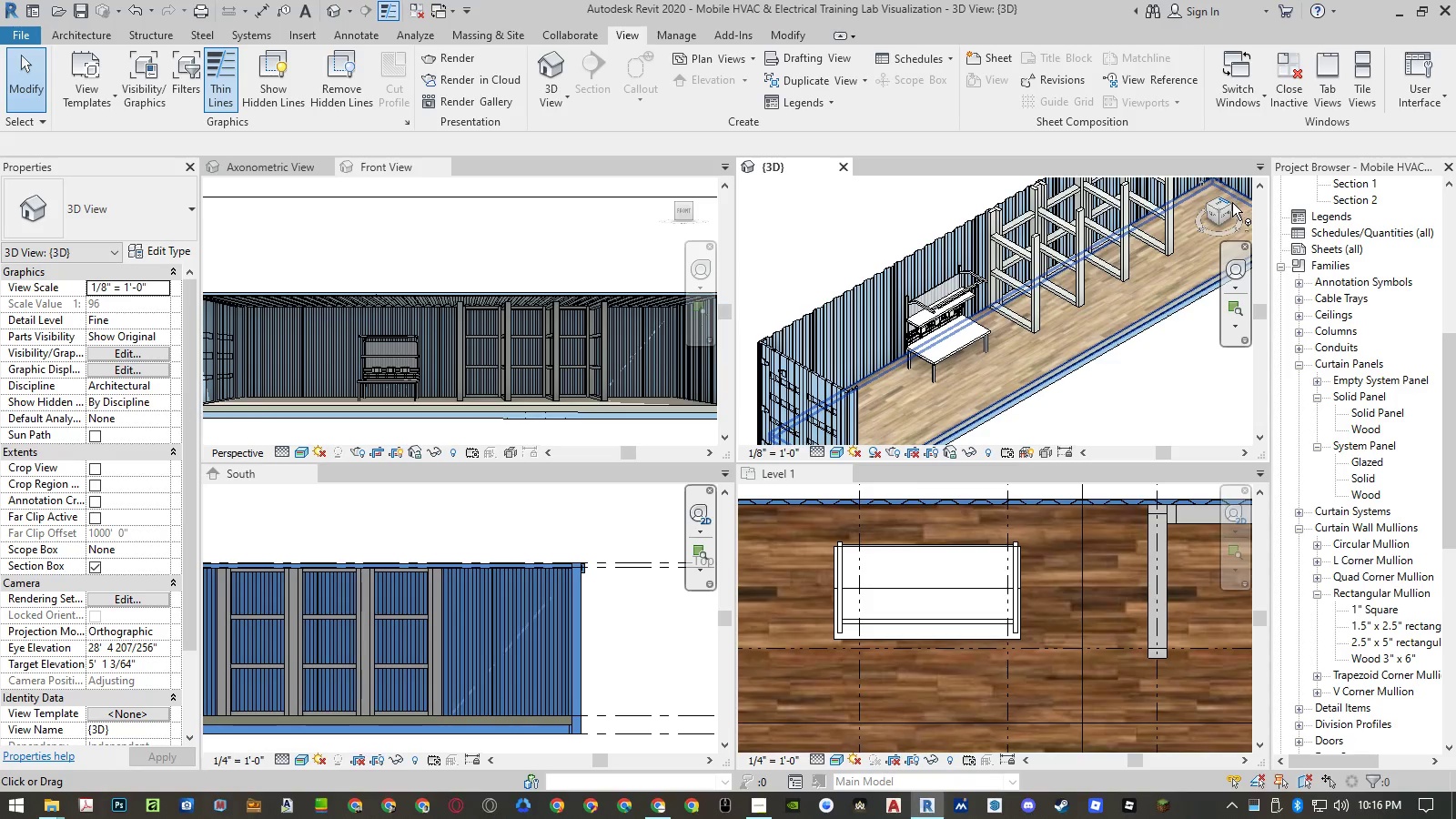 
left_click([1229, 204])
 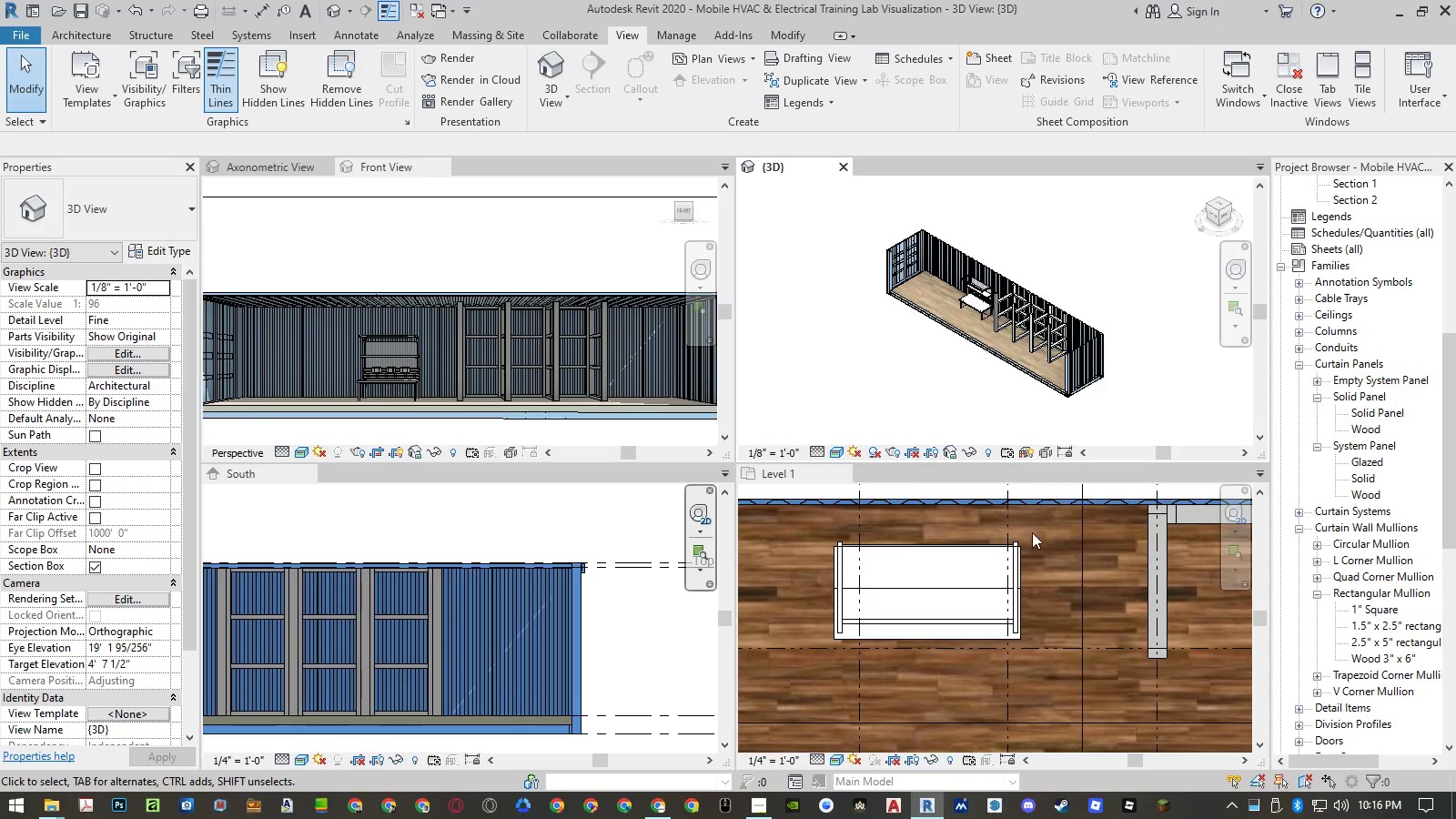 
scroll: coordinate [973, 250], scroll_direction: up, amount: 7.0
 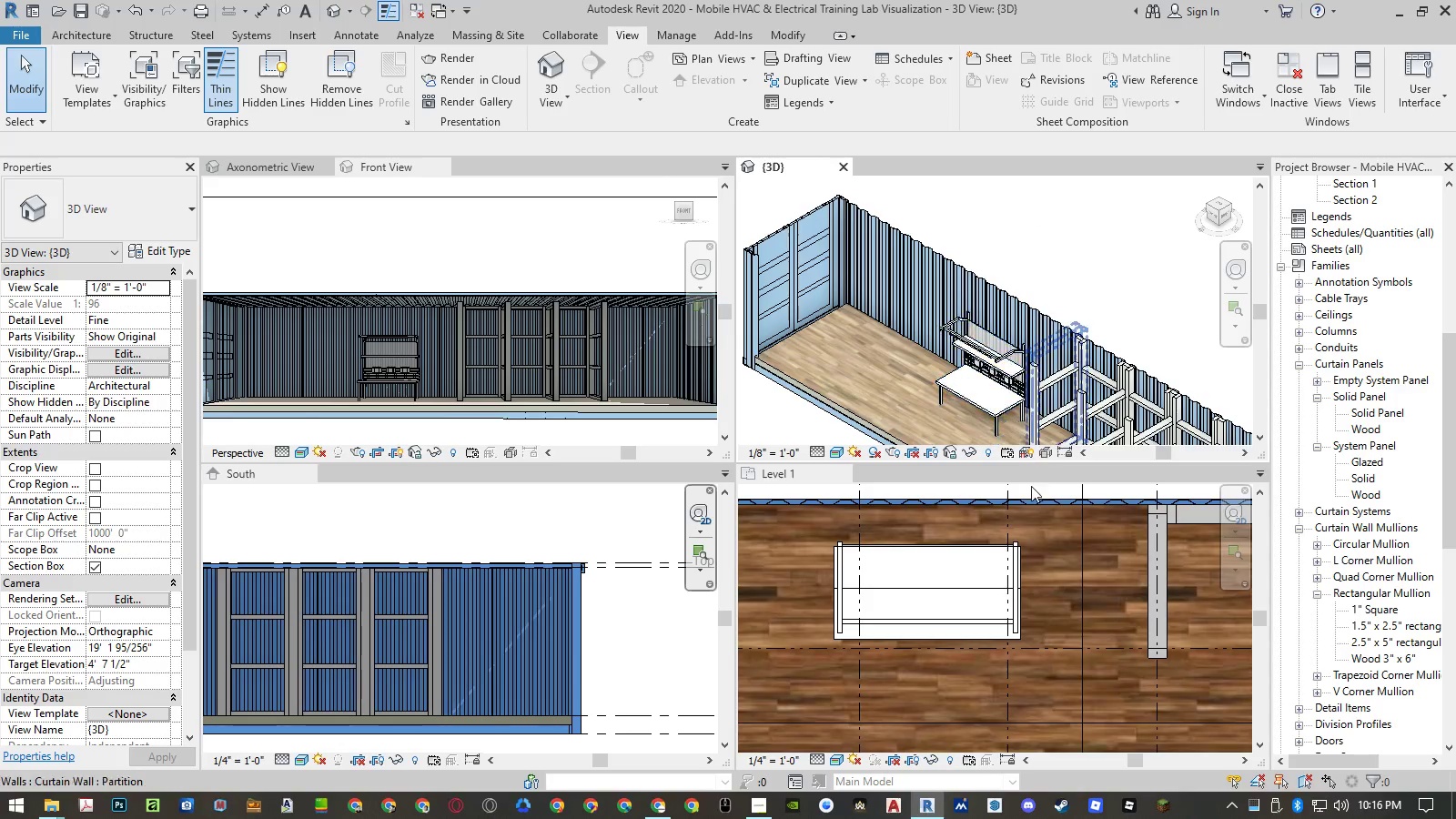 
left_click([1032, 553])
 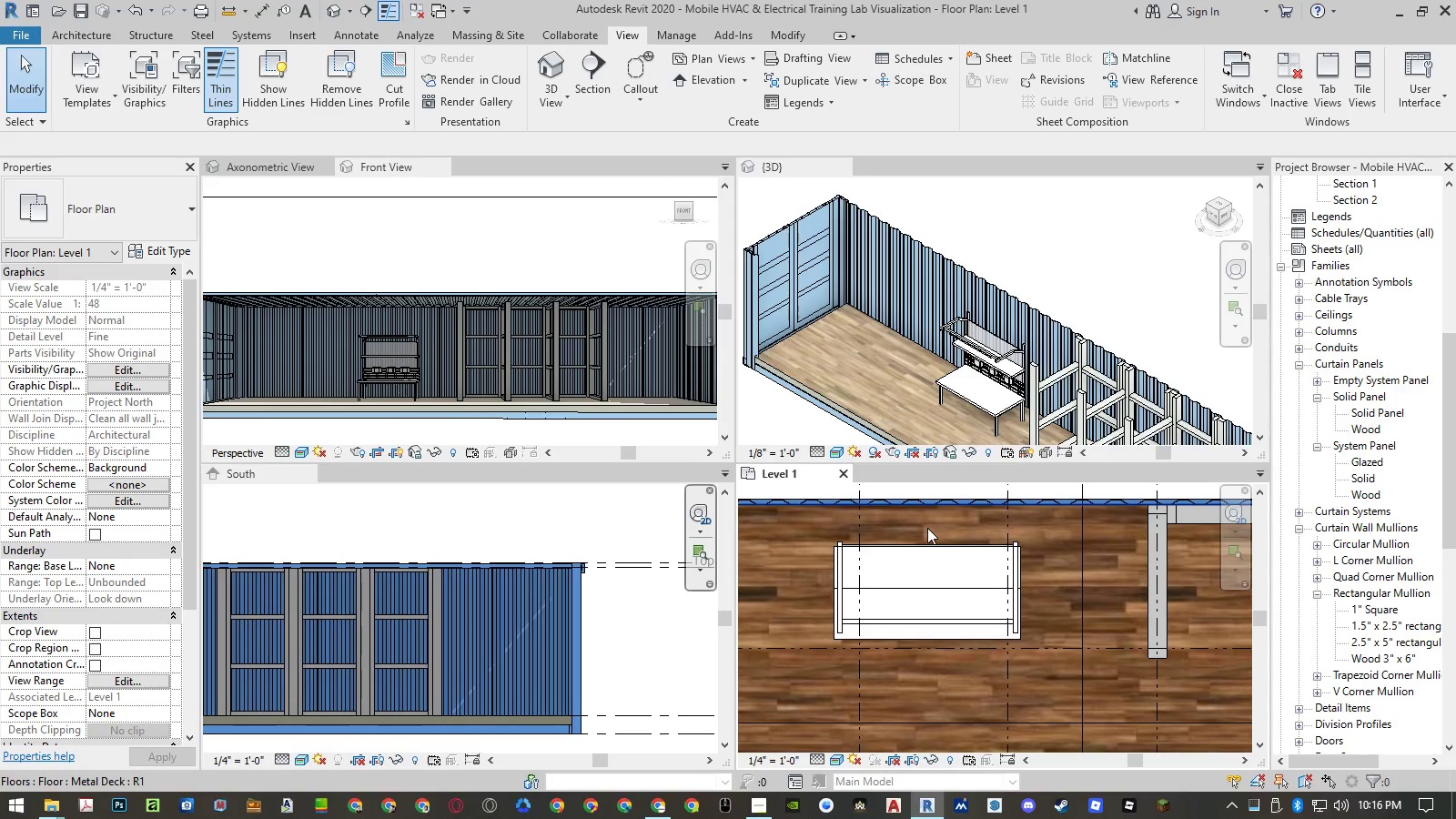 
left_click([927, 528])
 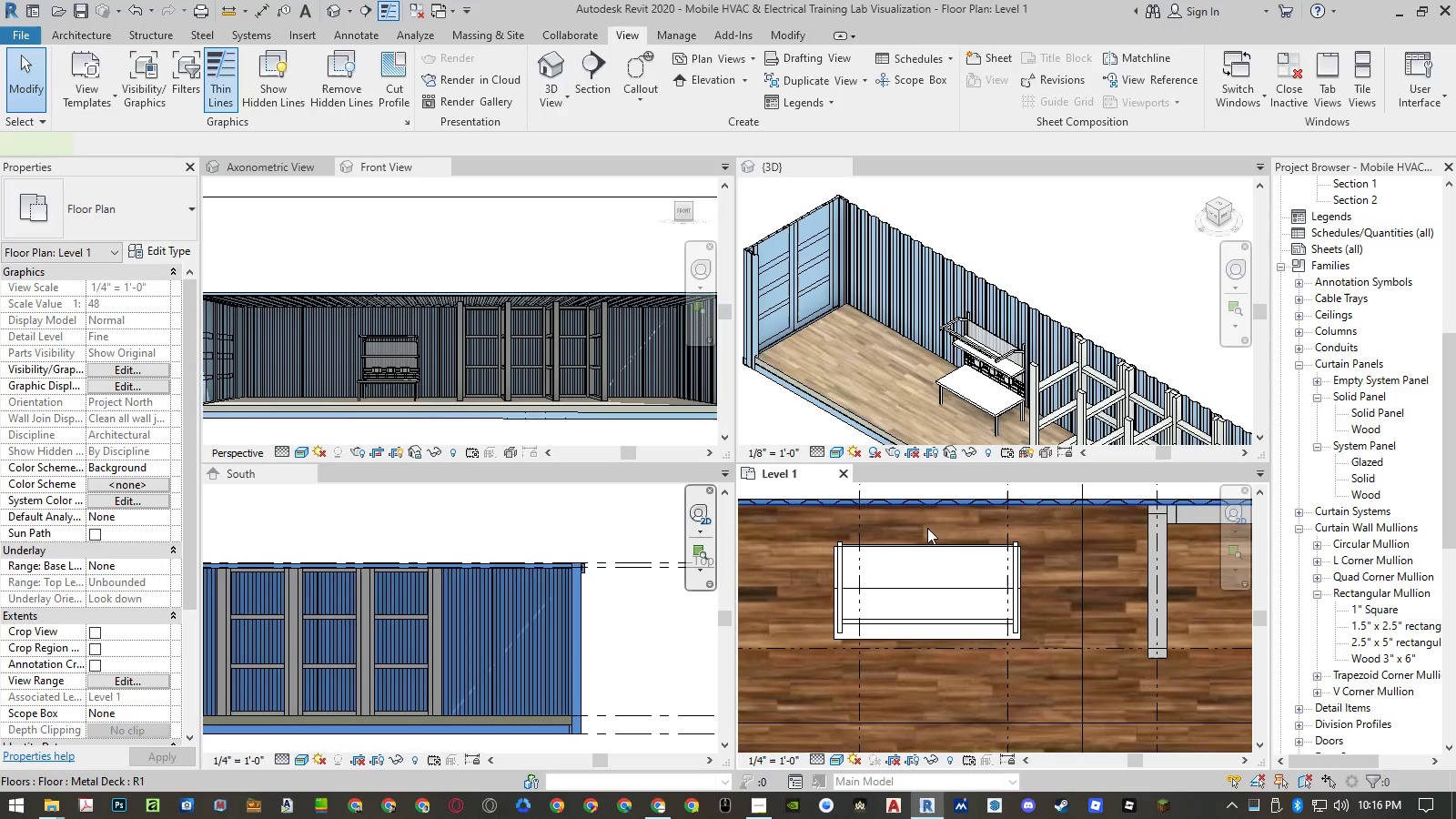 
type(al)
 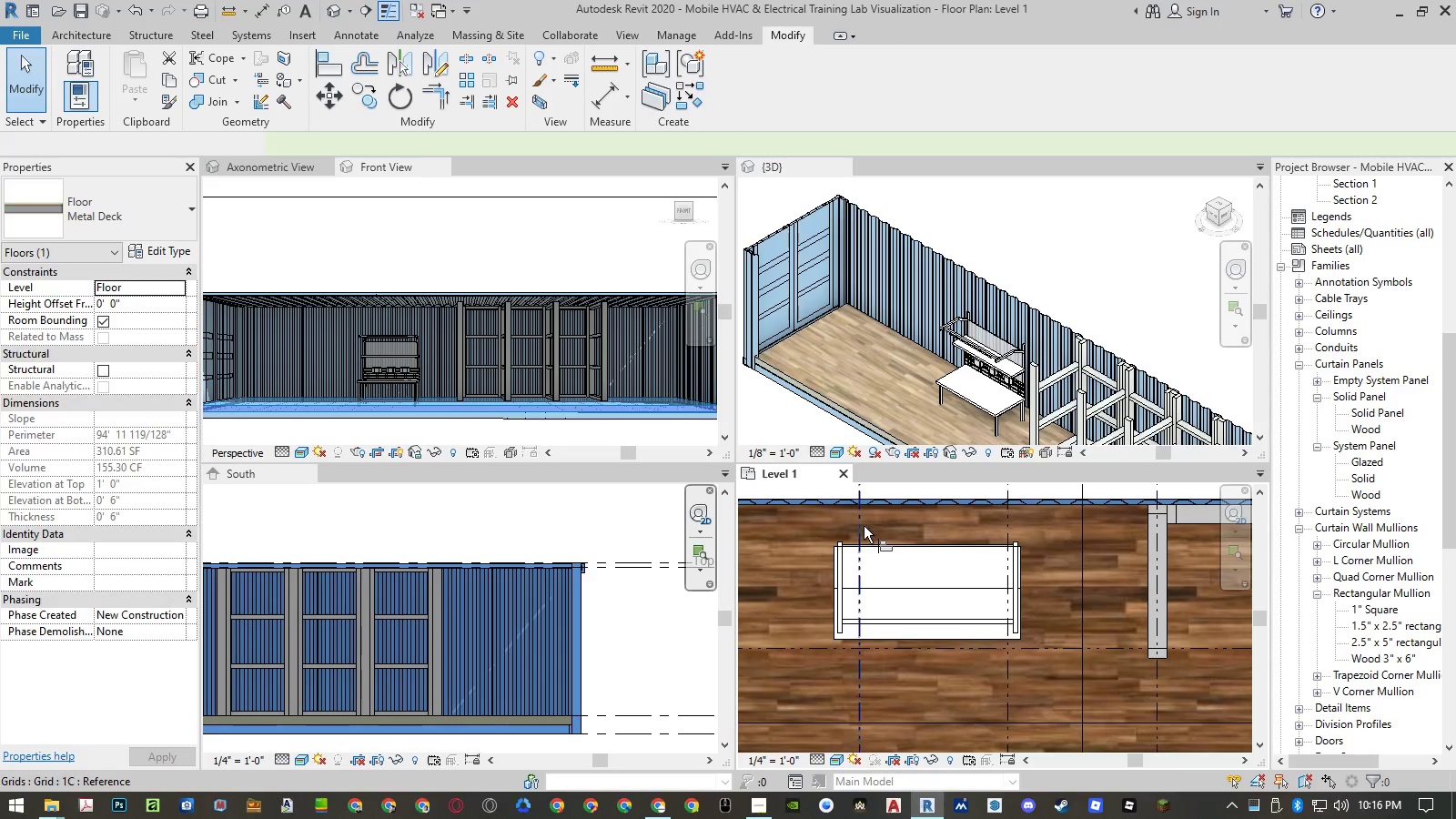 
left_click([861, 526])
 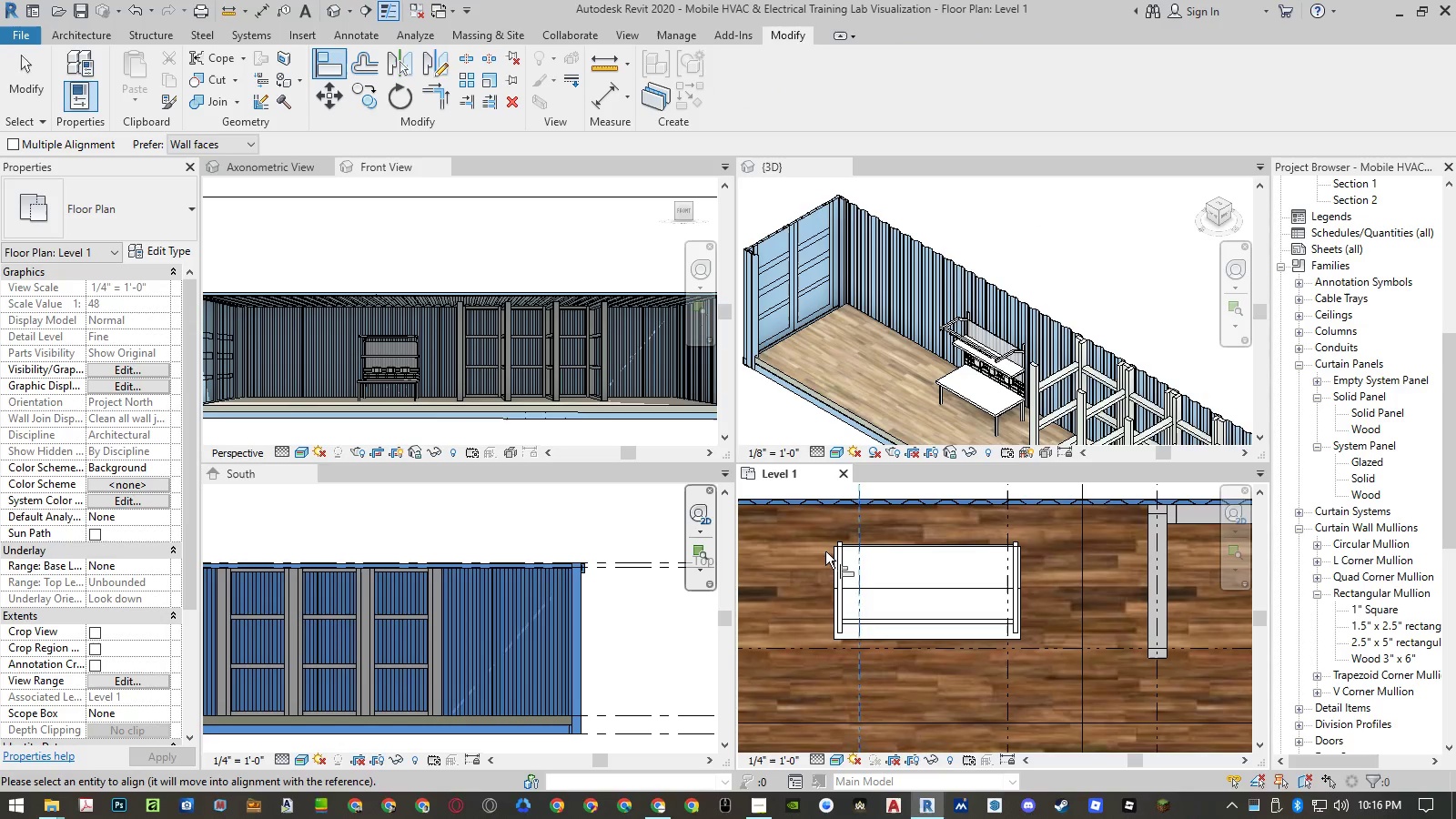 
left_click([830, 551])
 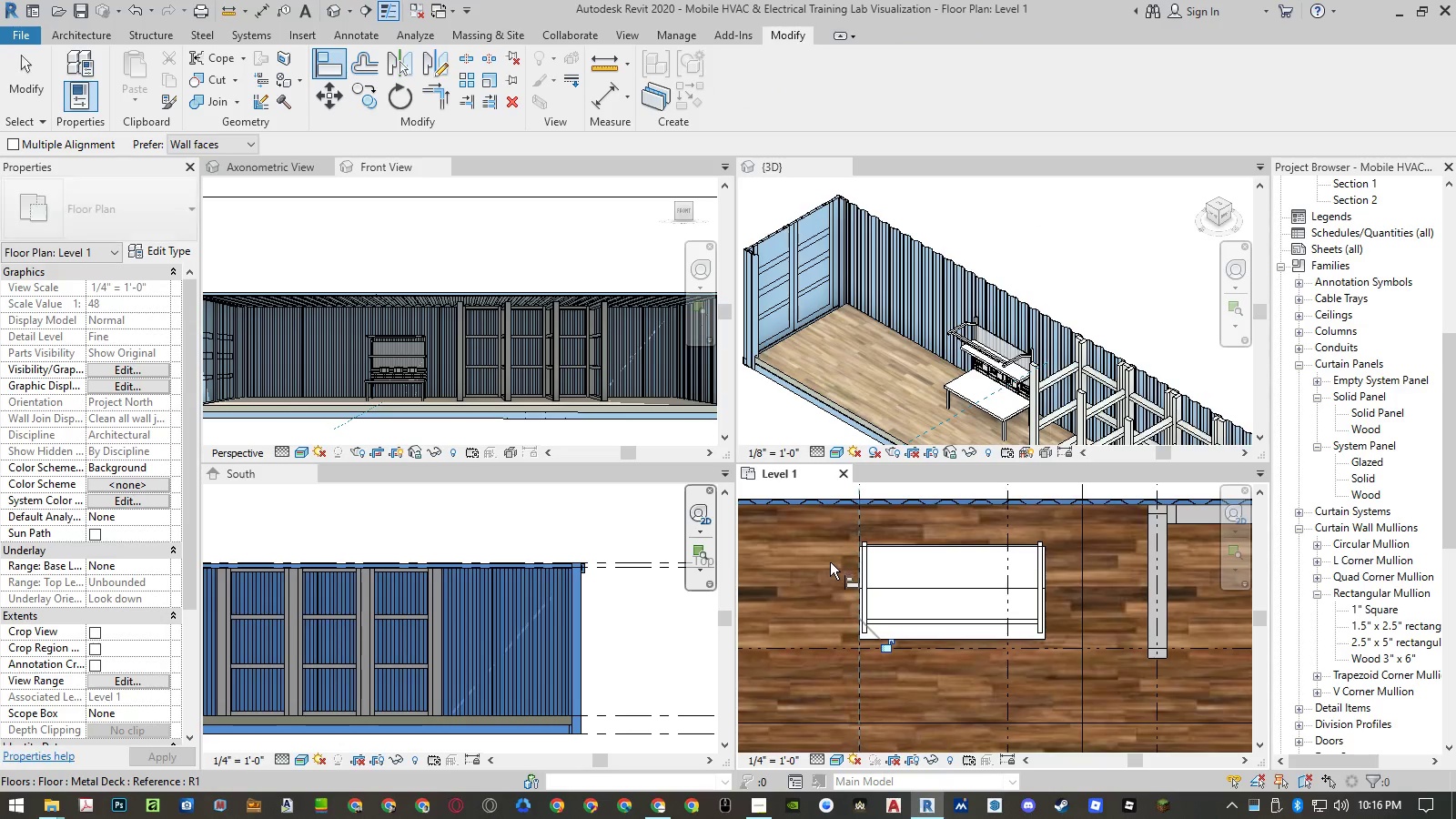 
key(Escape)
 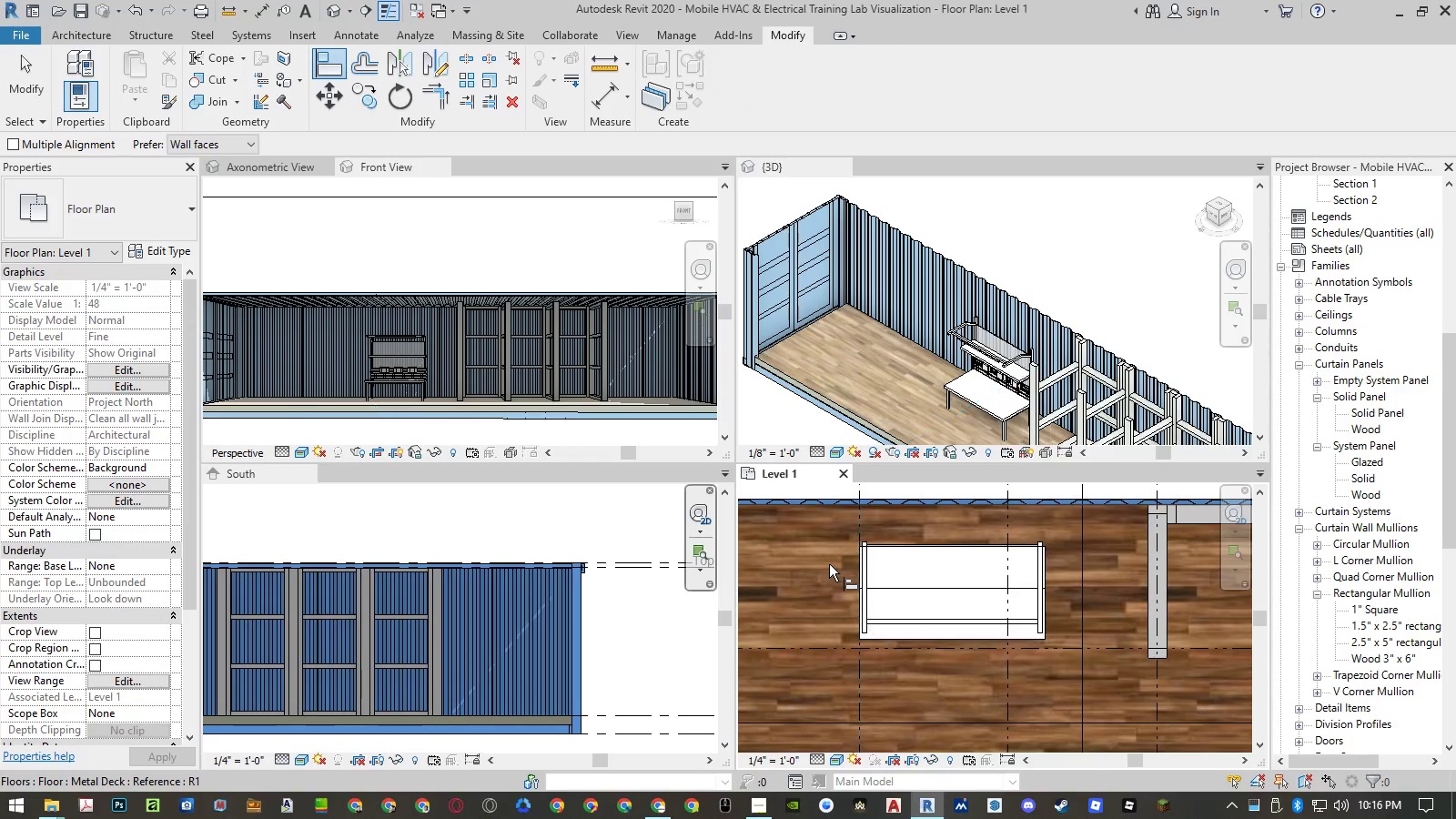 
key(Escape)
 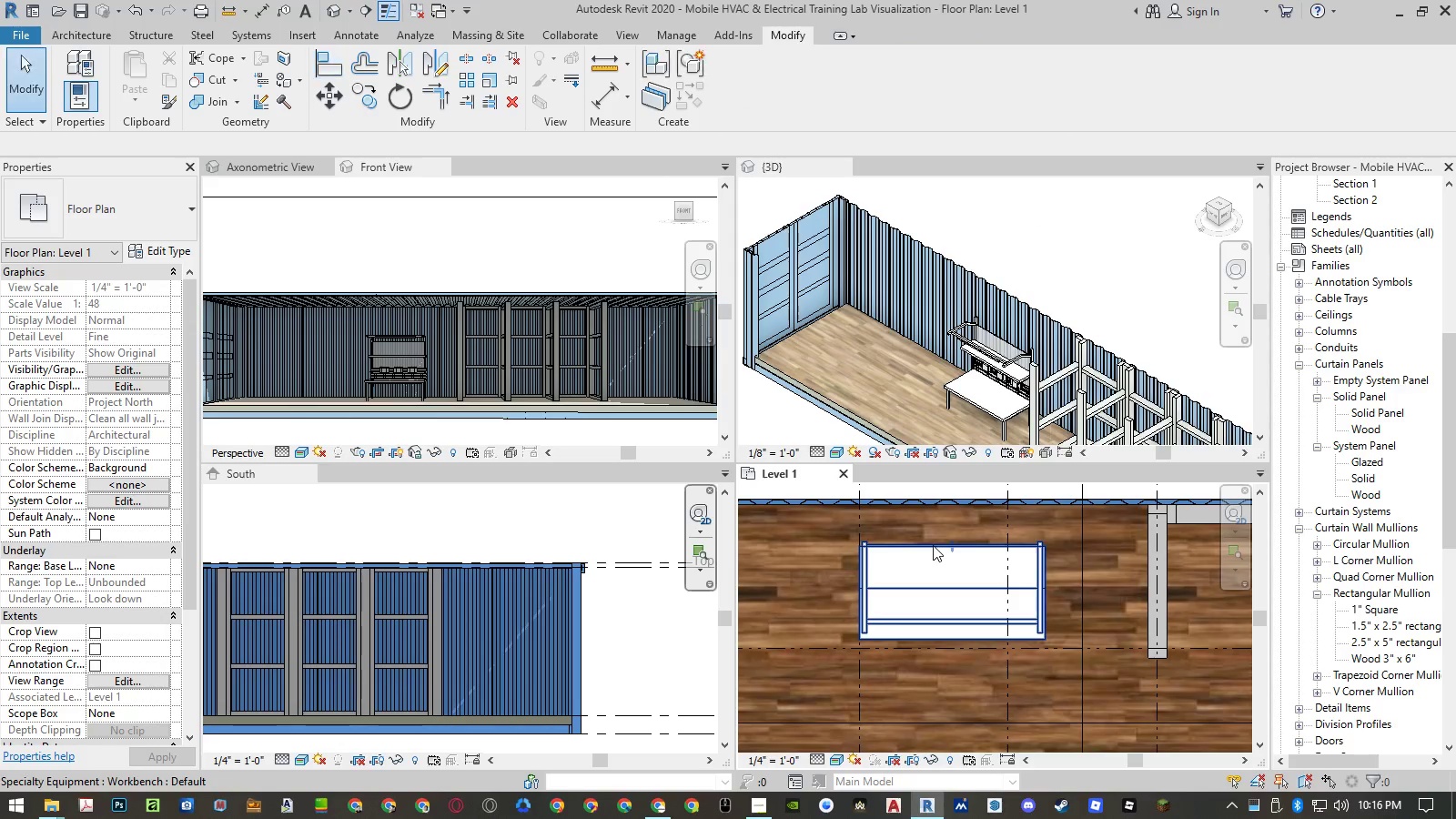 
left_click([933, 545])
 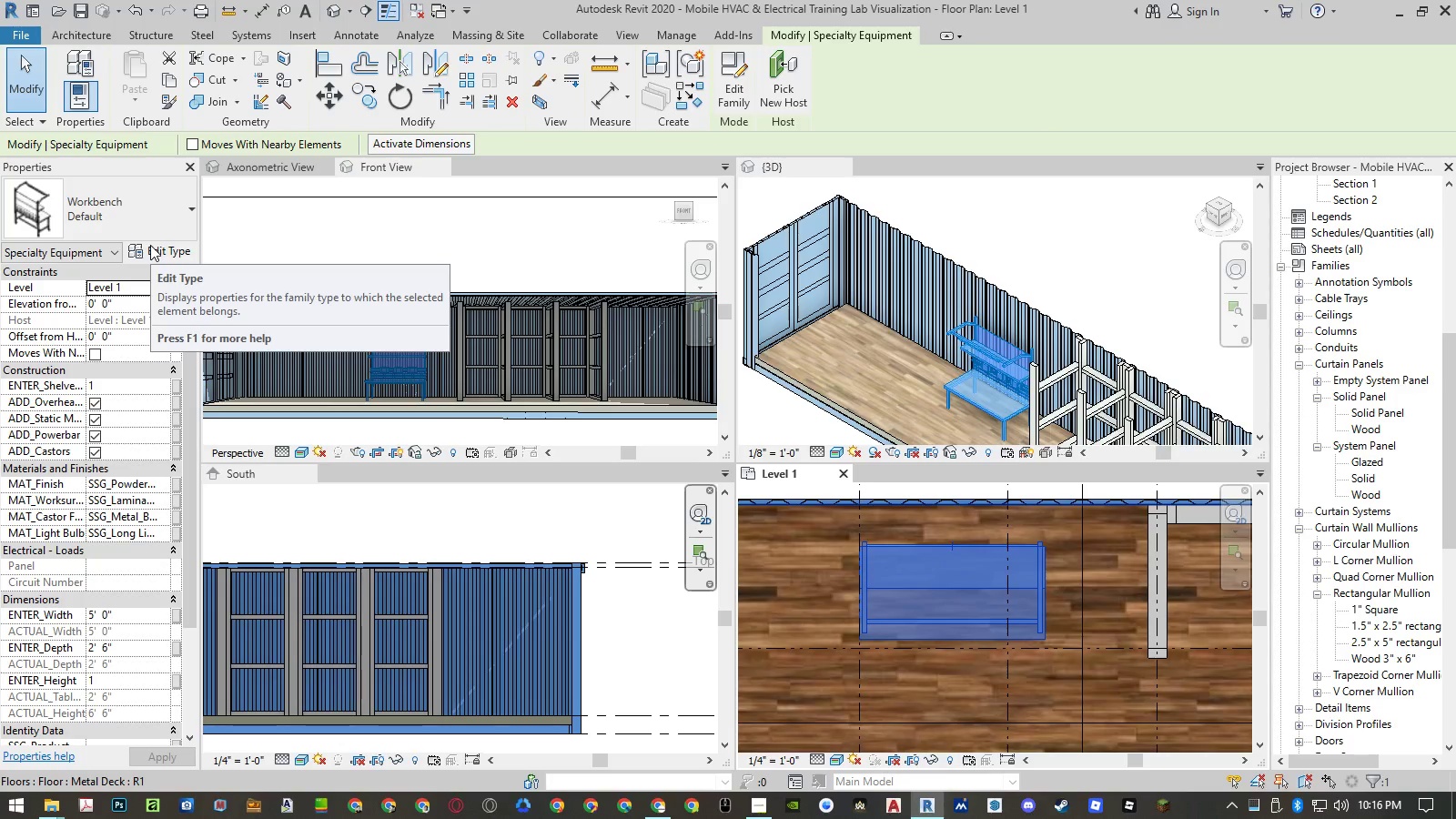 
left_click([150, 245])
 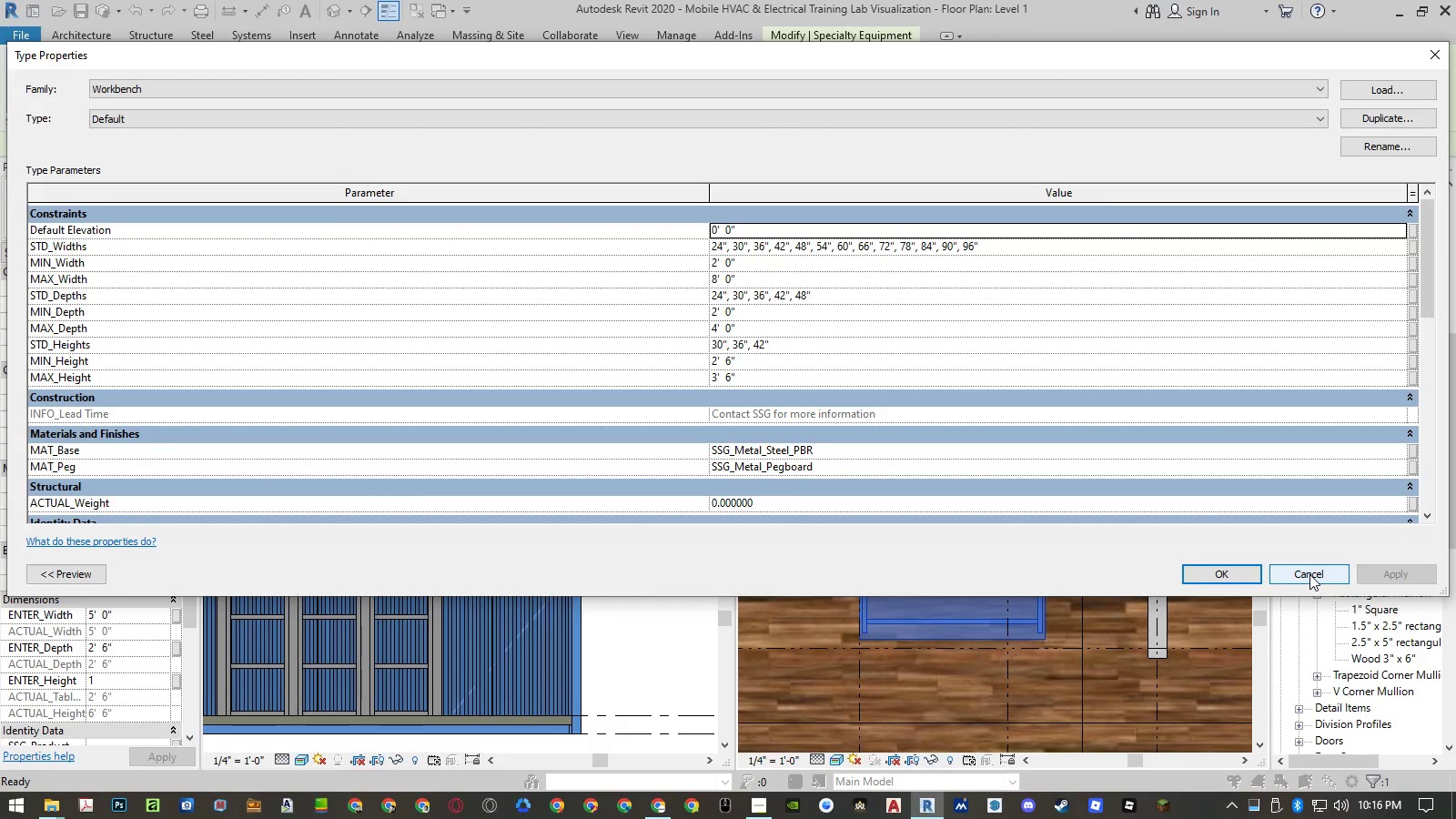 
left_click([1309, 574])
 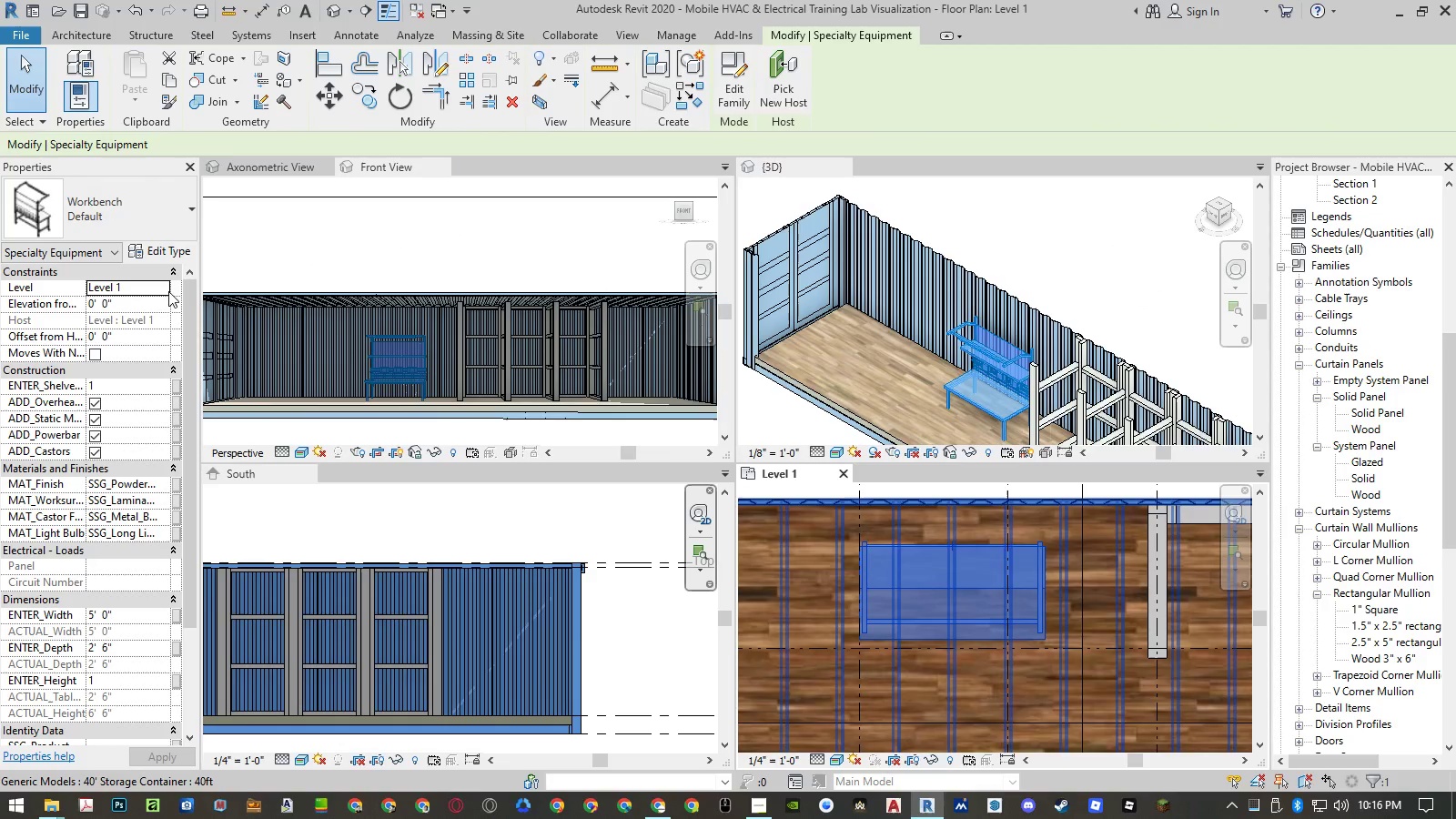 
left_click([167, 256])
 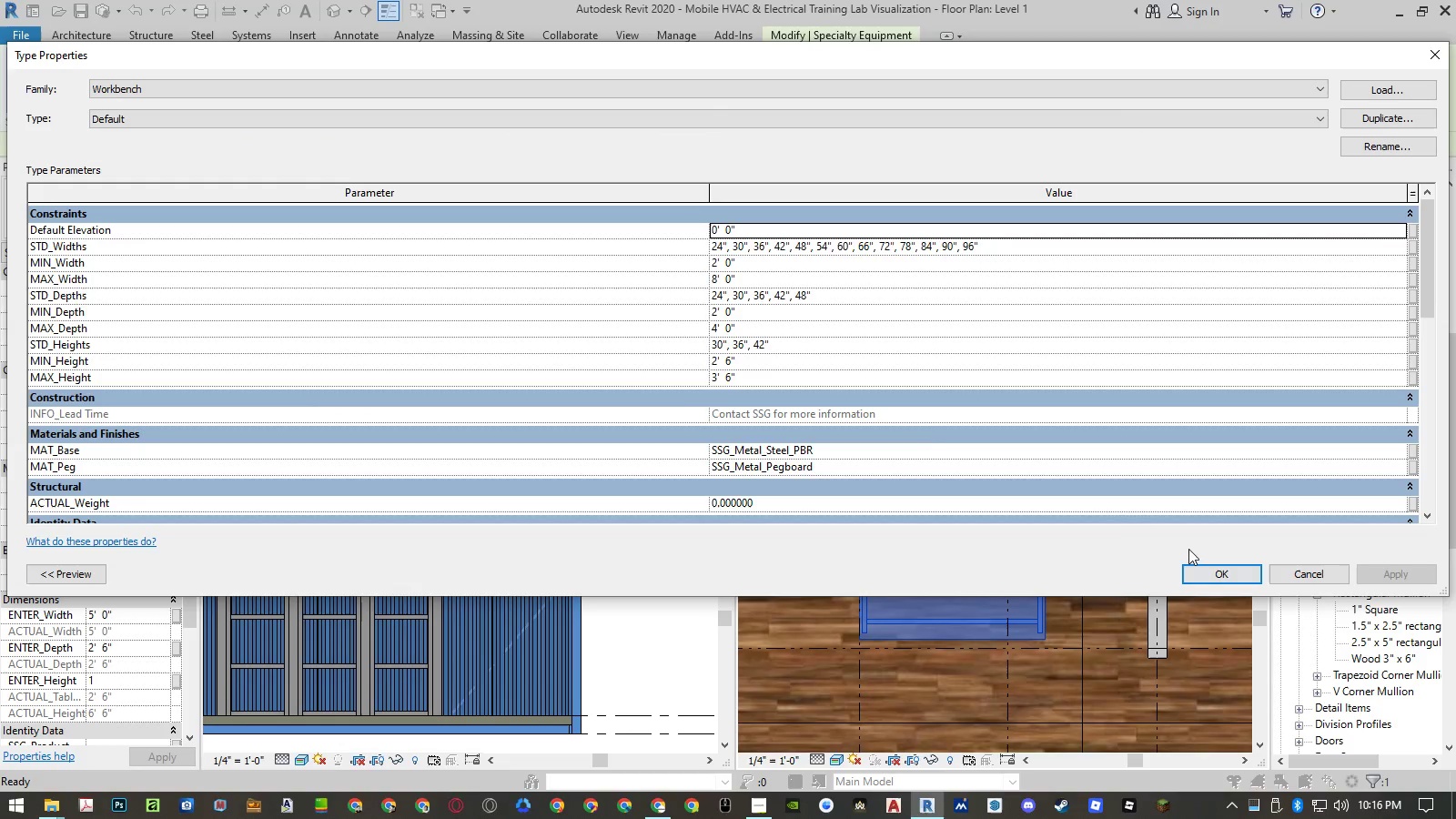 
scroll: coordinate [887, 388], scroll_direction: down, amount: 2.0
 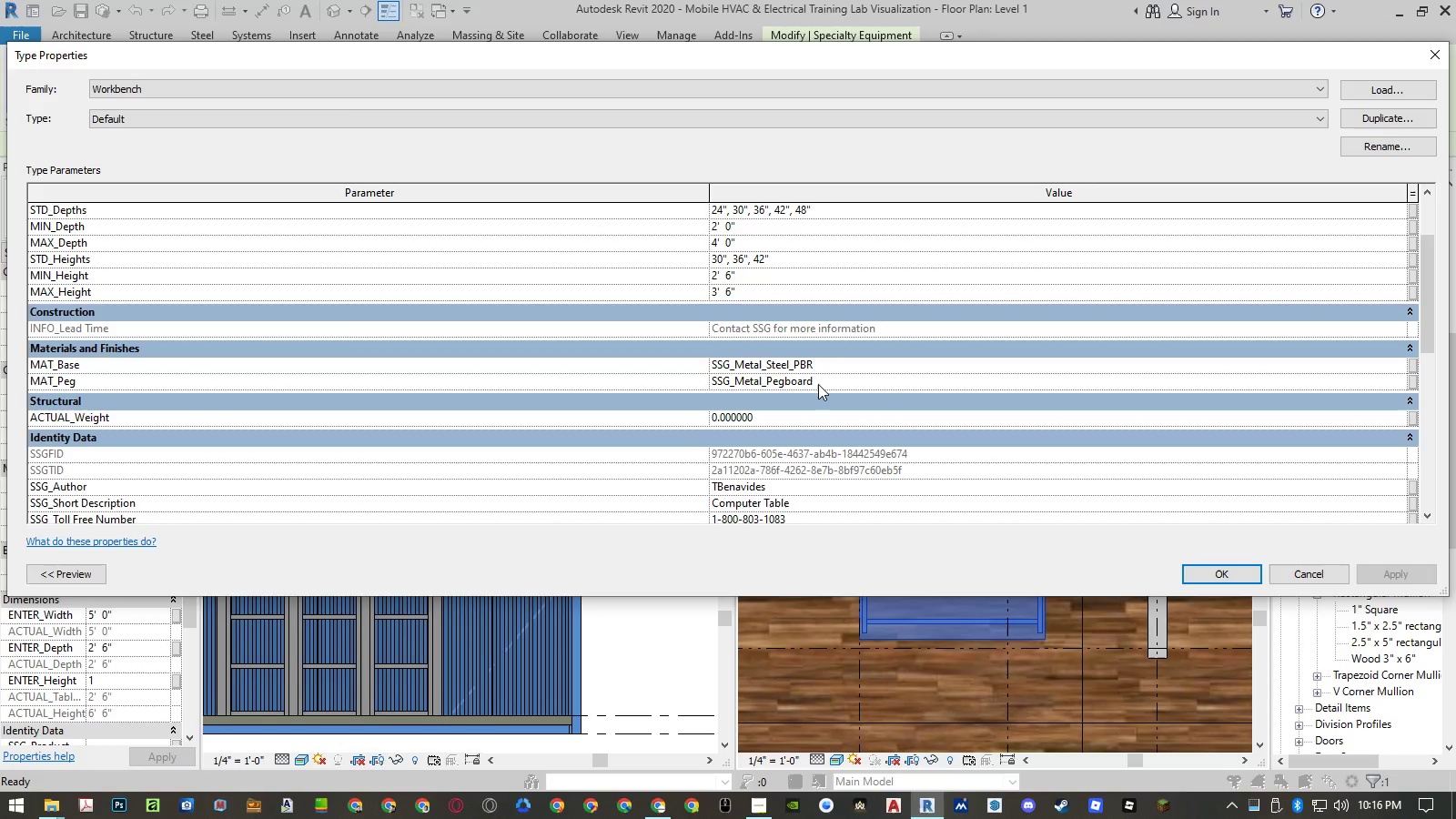 
scroll: coordinate [789, 451], scroll_direction: up, amount: 4.0
 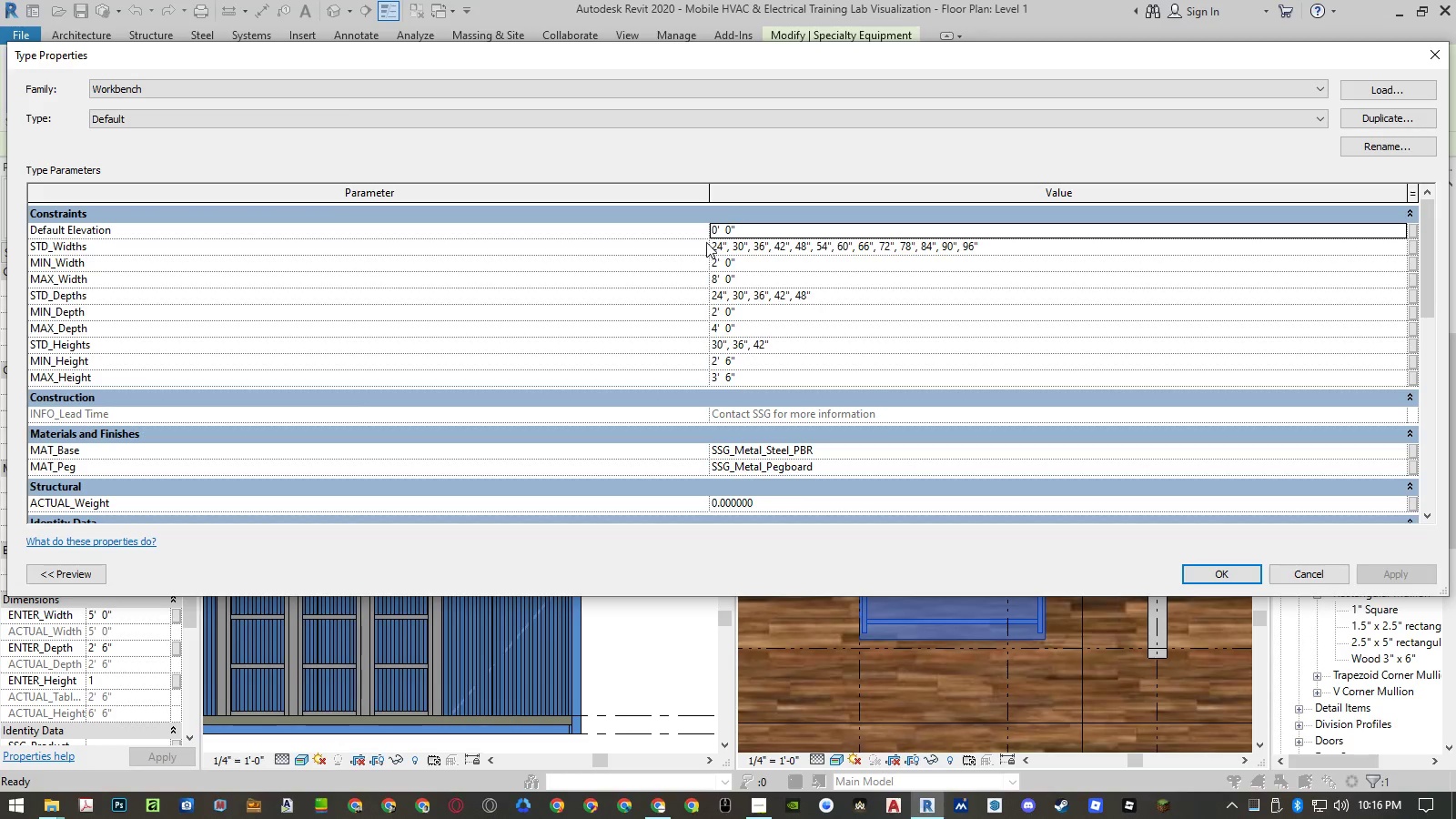 
wait(5.88)
 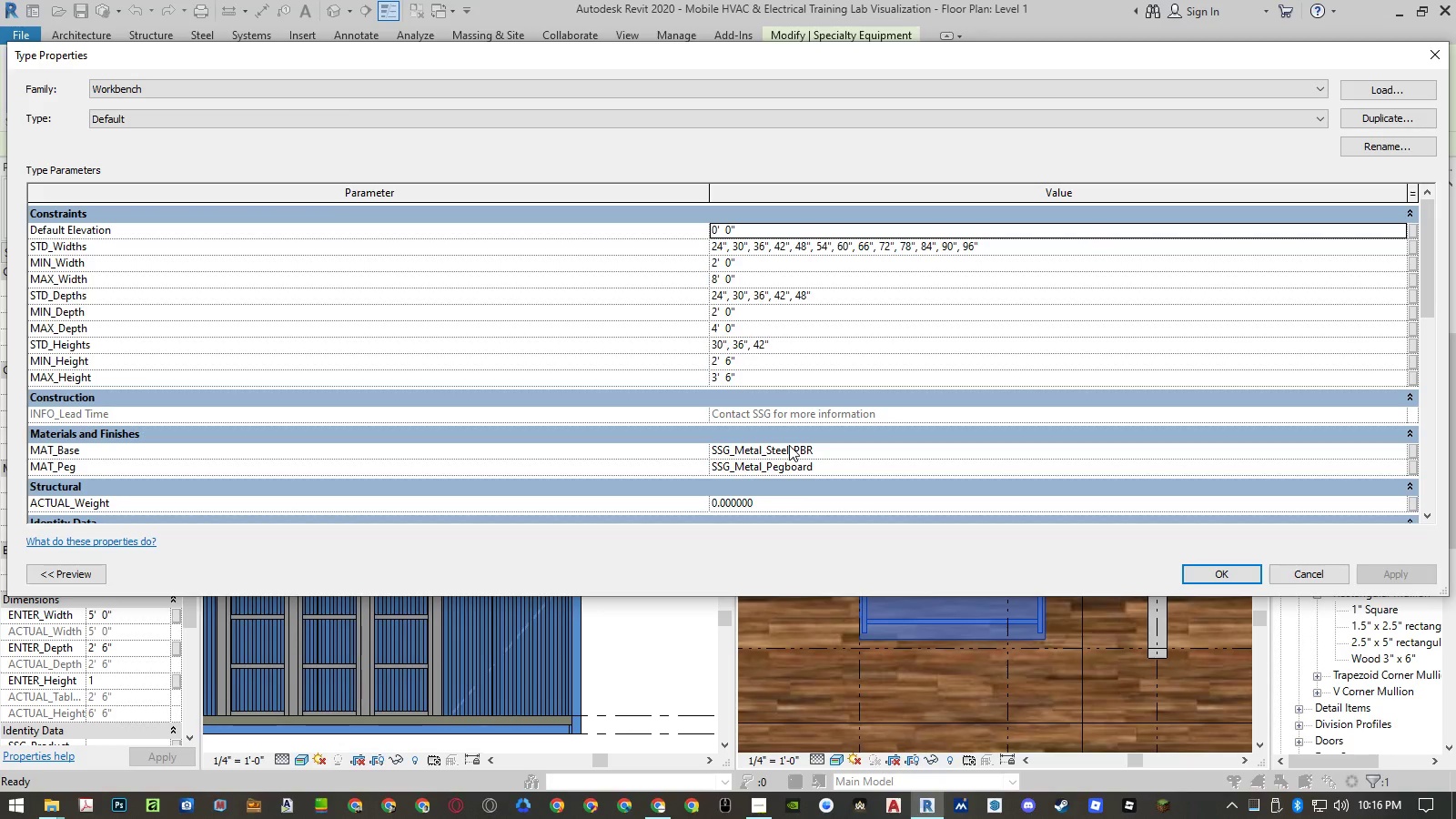 
left_click([1090, 248])
 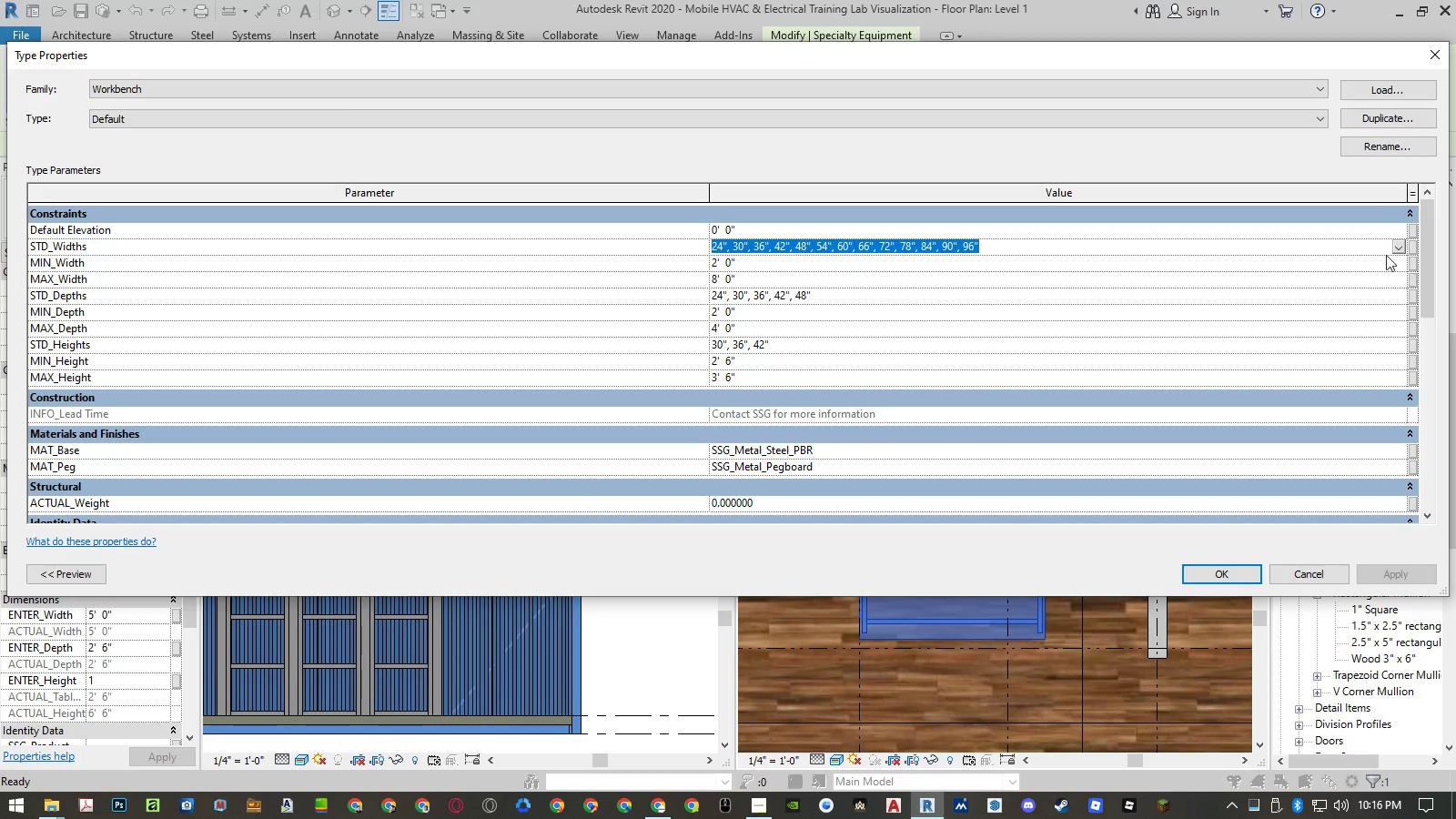 
left_click([1401, 248])
 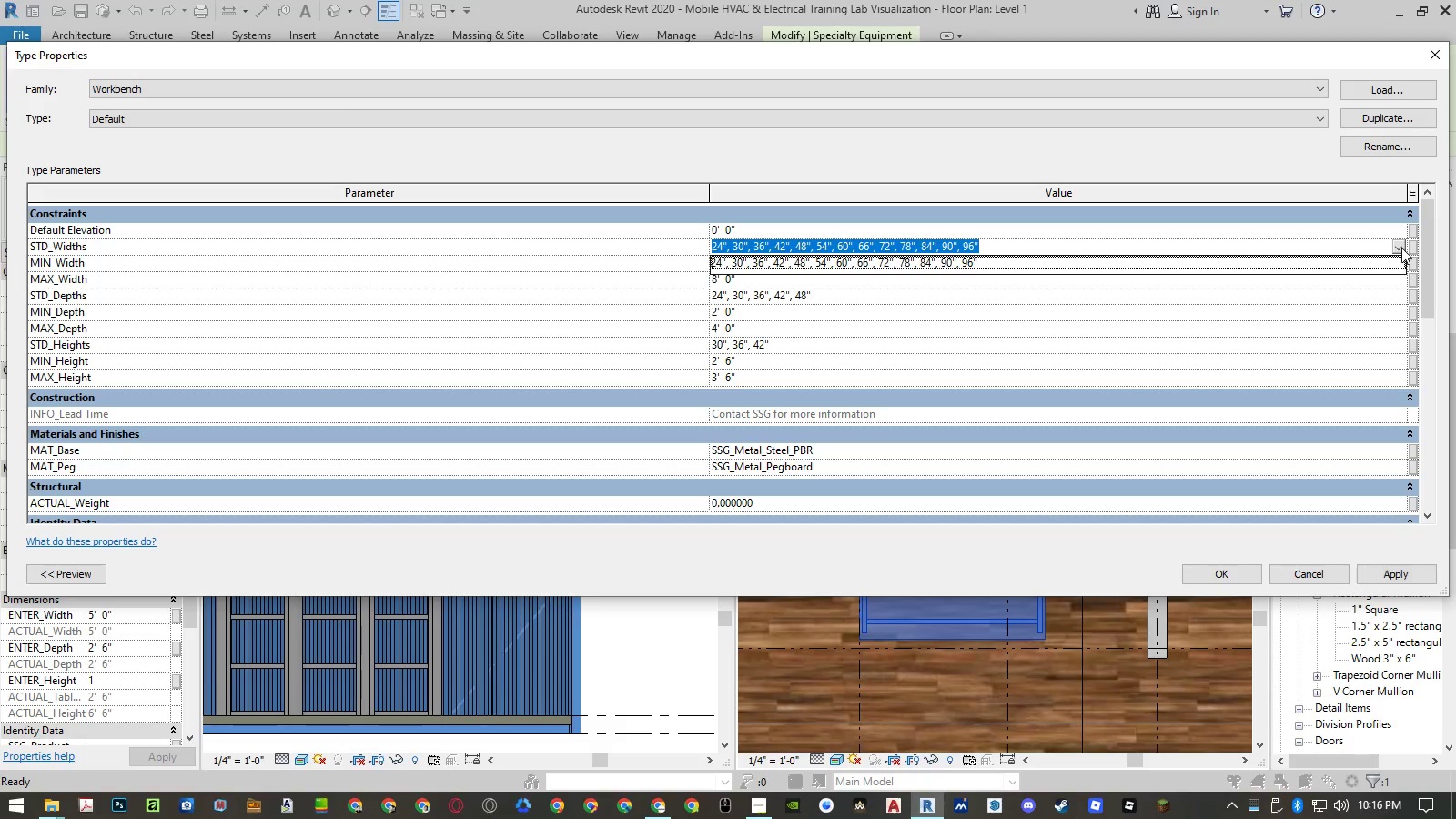 
left_click([1401, 248])
 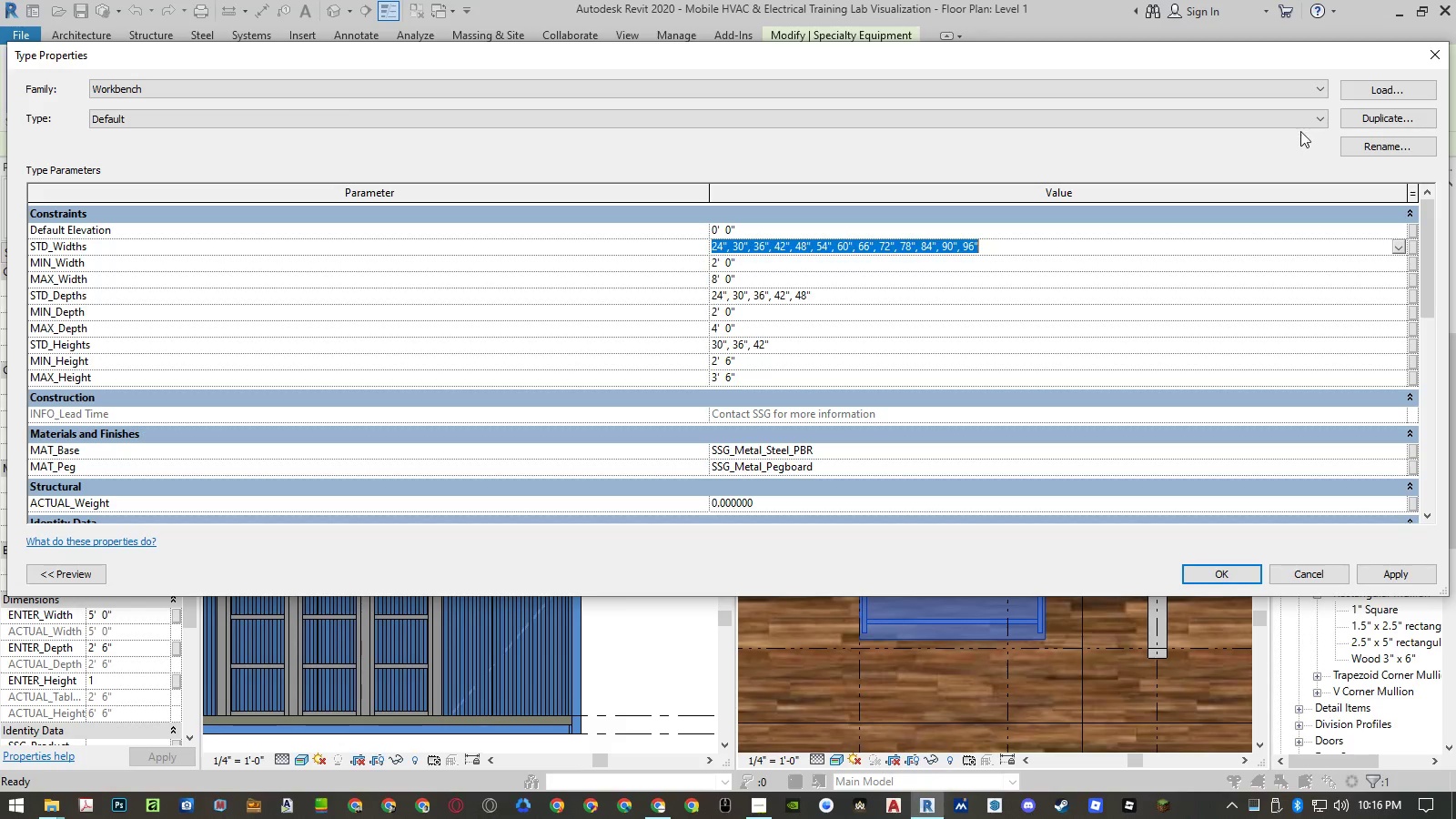 
left_click([1294, 116])
 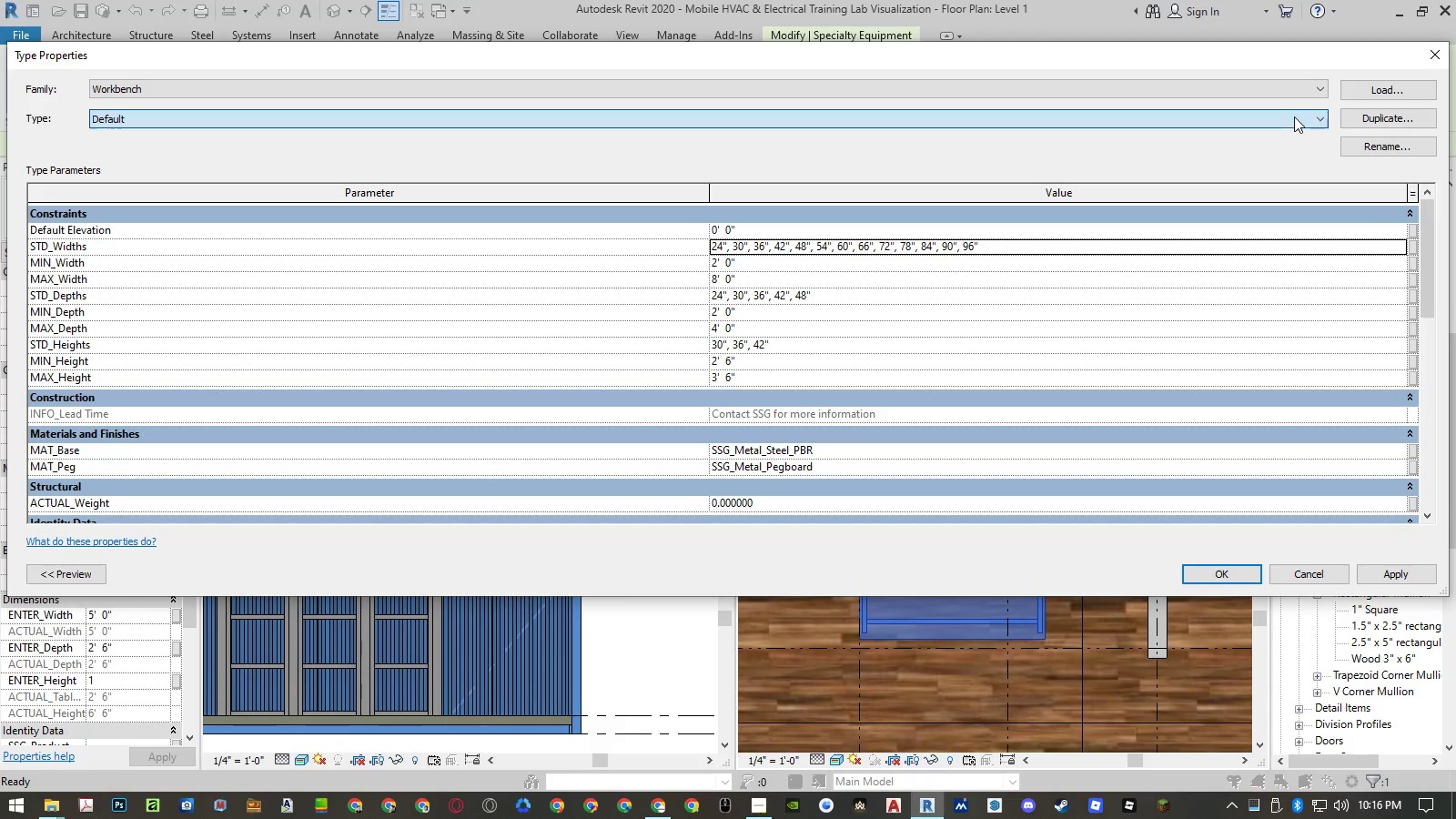 
left_click([1294, 116])
 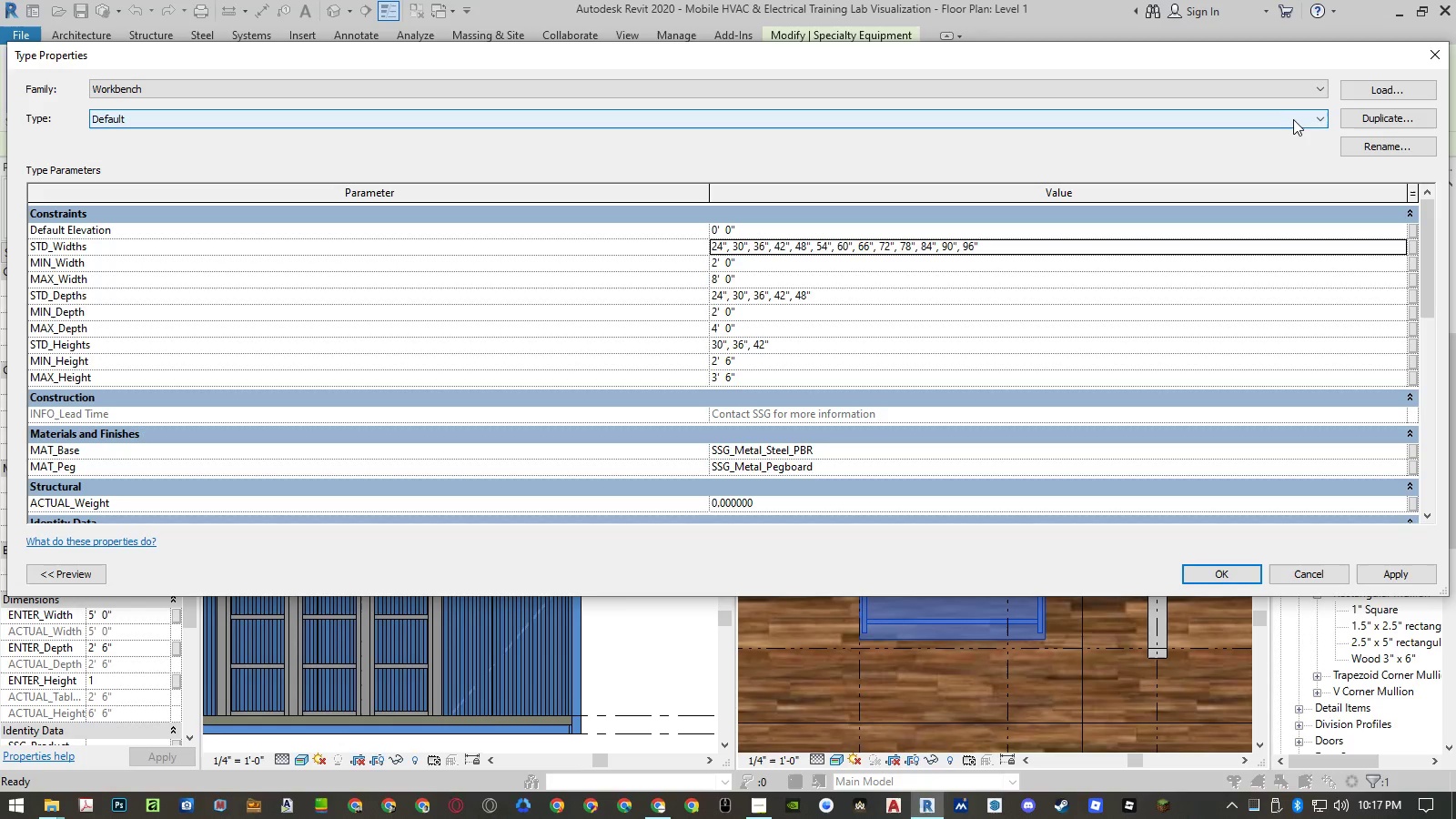 
wait(5.25)
 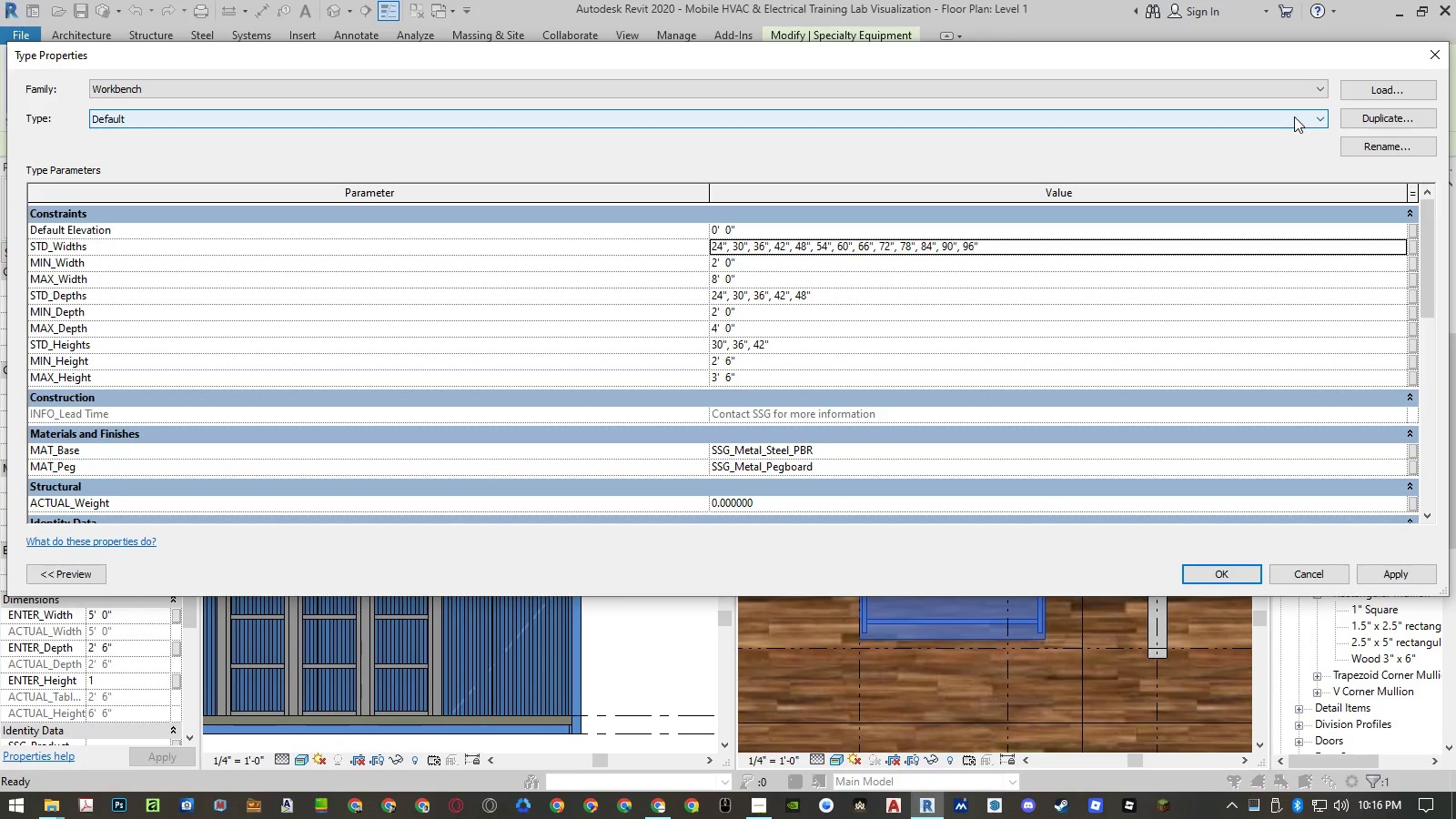 
left_click([1307, 572])
 